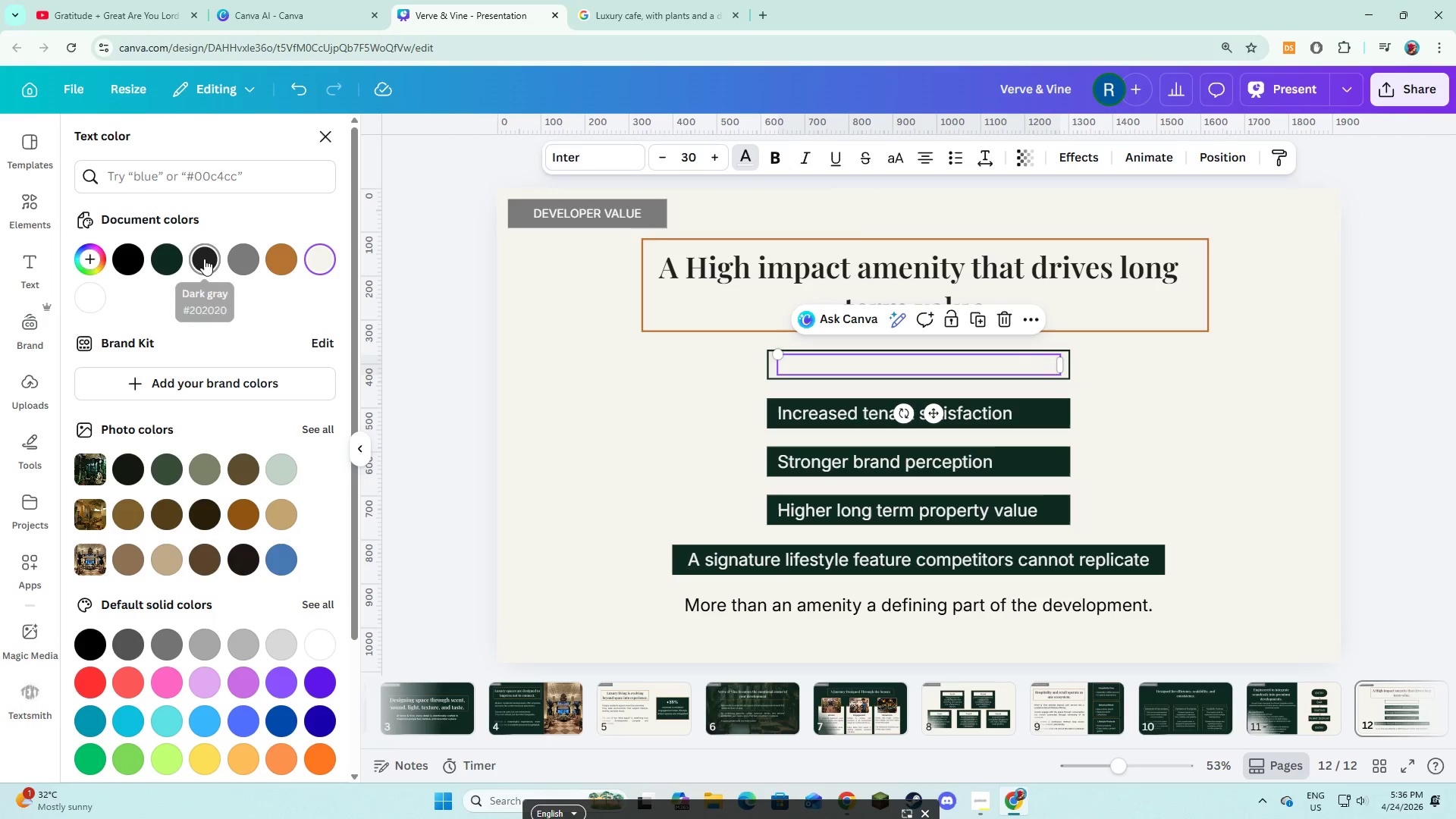 
left_click([204, 259])
 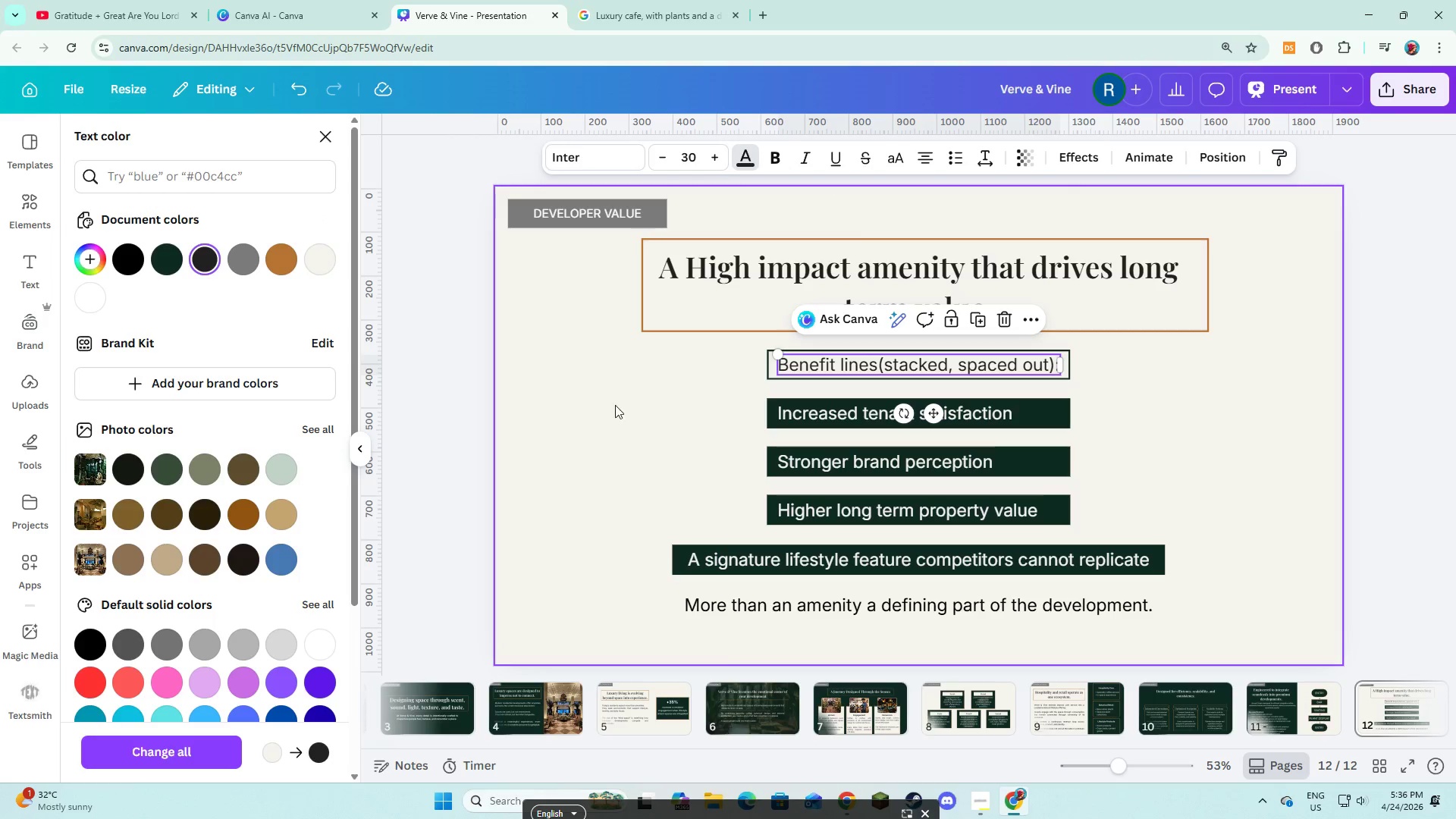 
left_click([615, 405])
 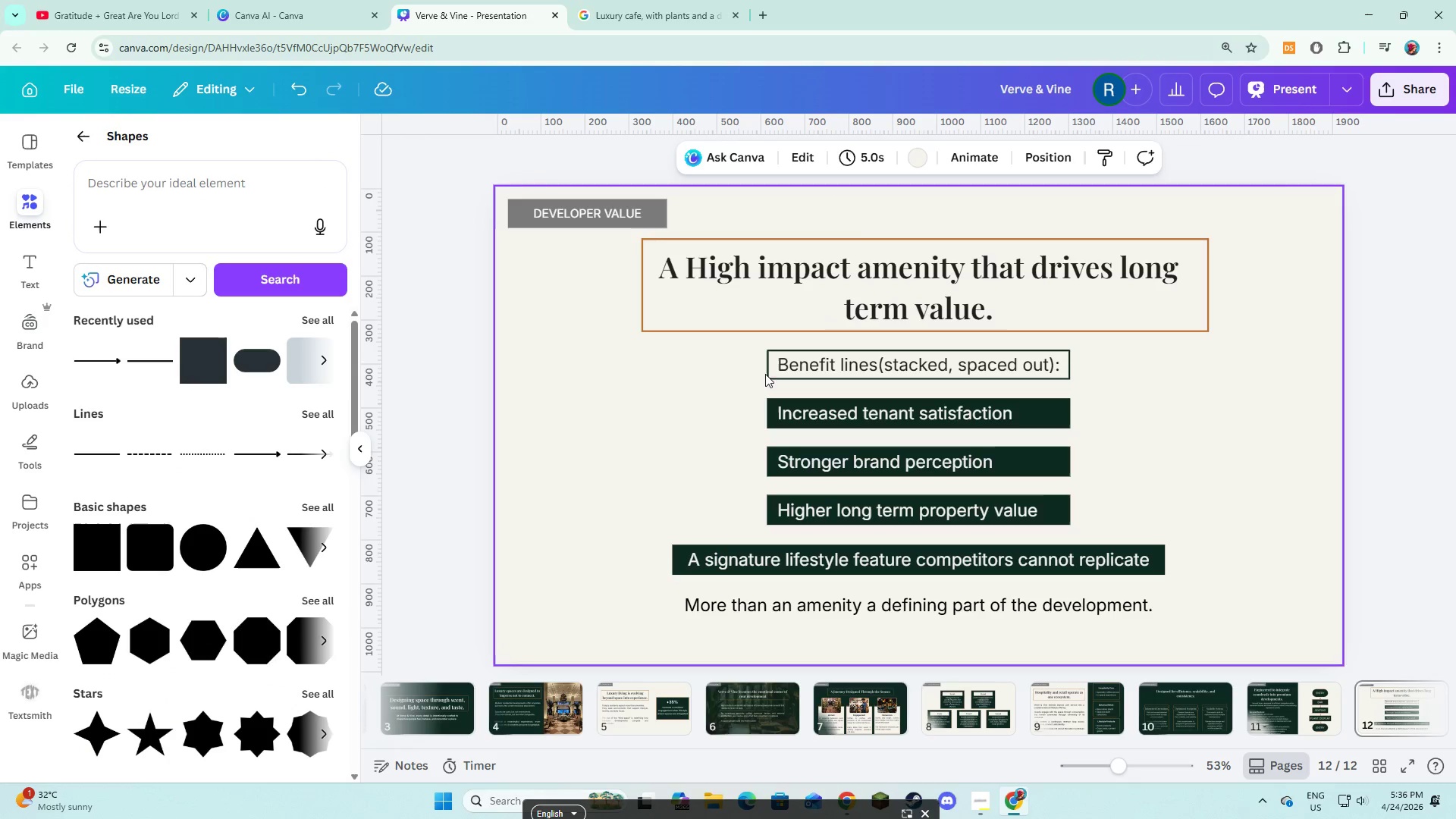 
left_click([769, 372])
 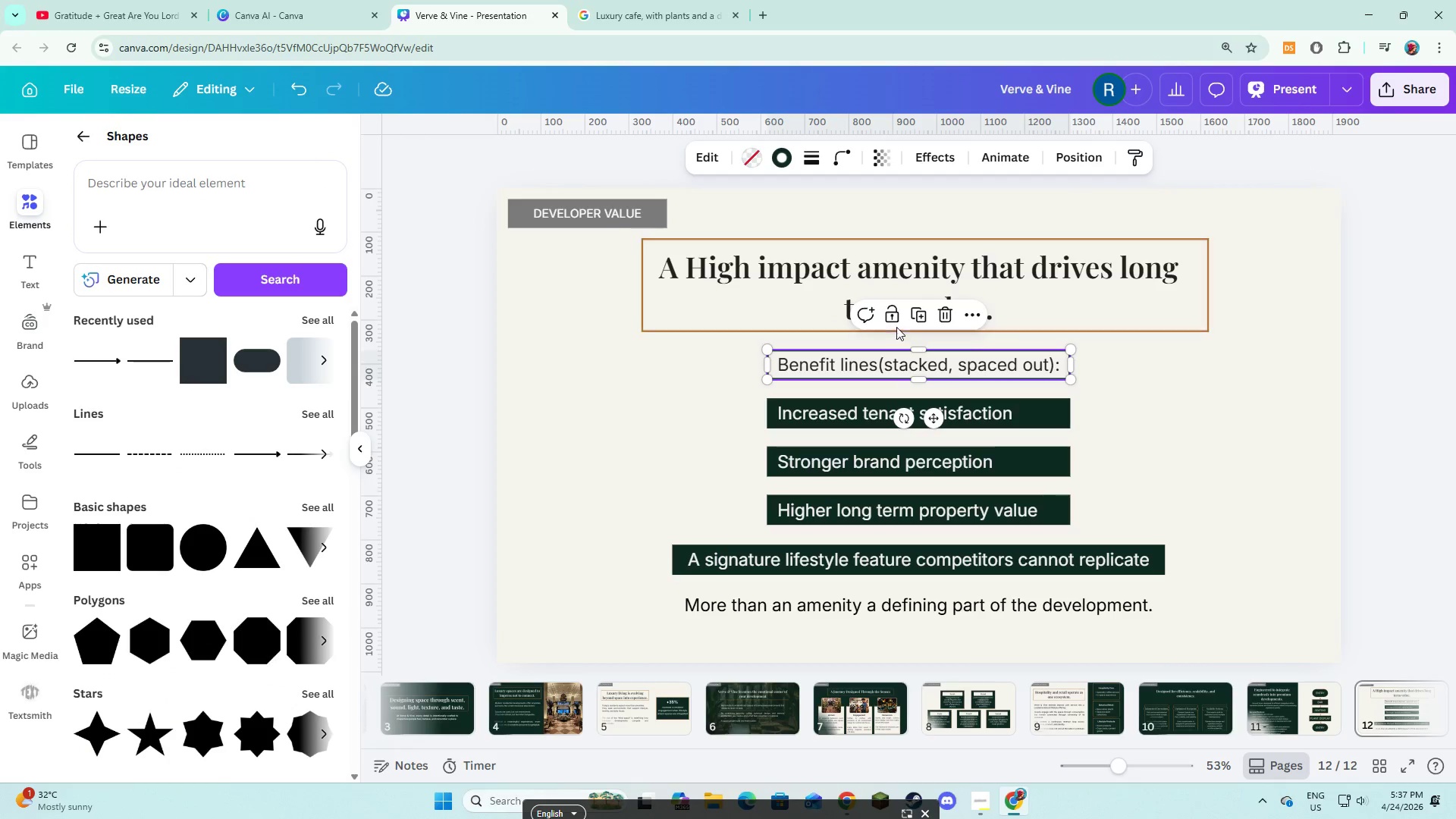 
left_click([915, 318])
 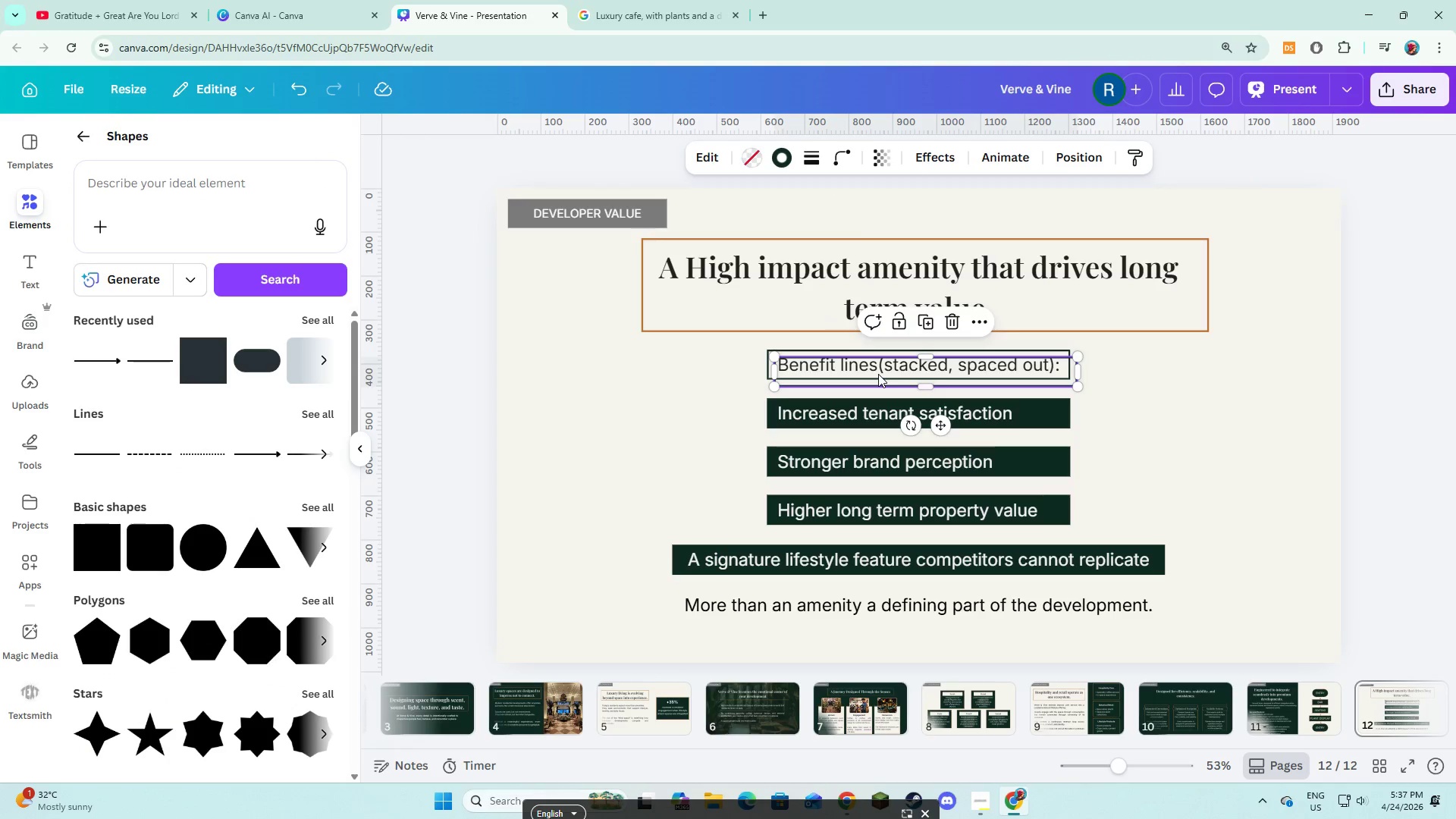 
left_click_drag(start_coordinate=[878, 374], to_coordinate=[779, 609])
 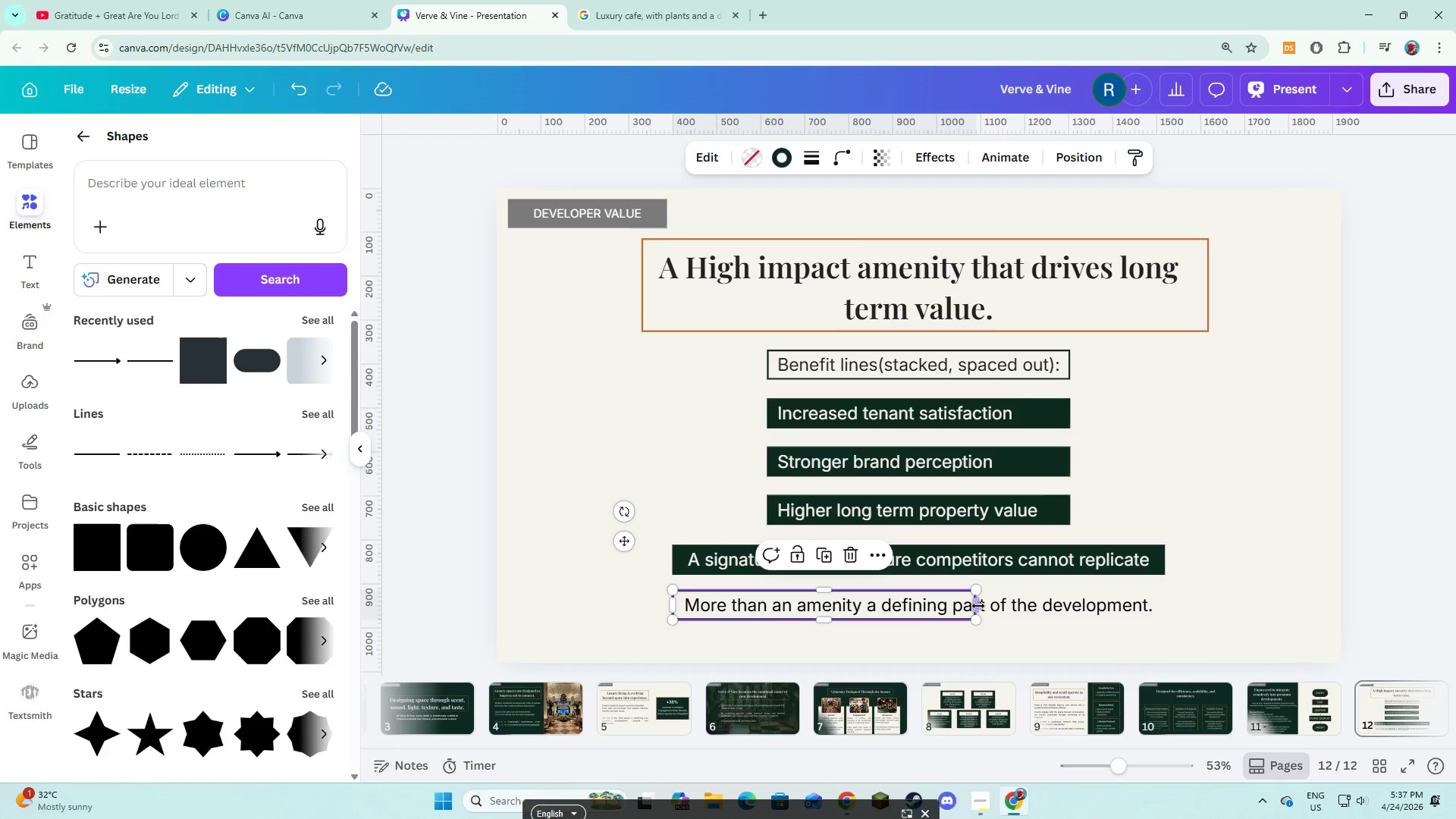 
left_click_drag(start_coordinate=[977, 606], to_coordinate=[1163, 611])
 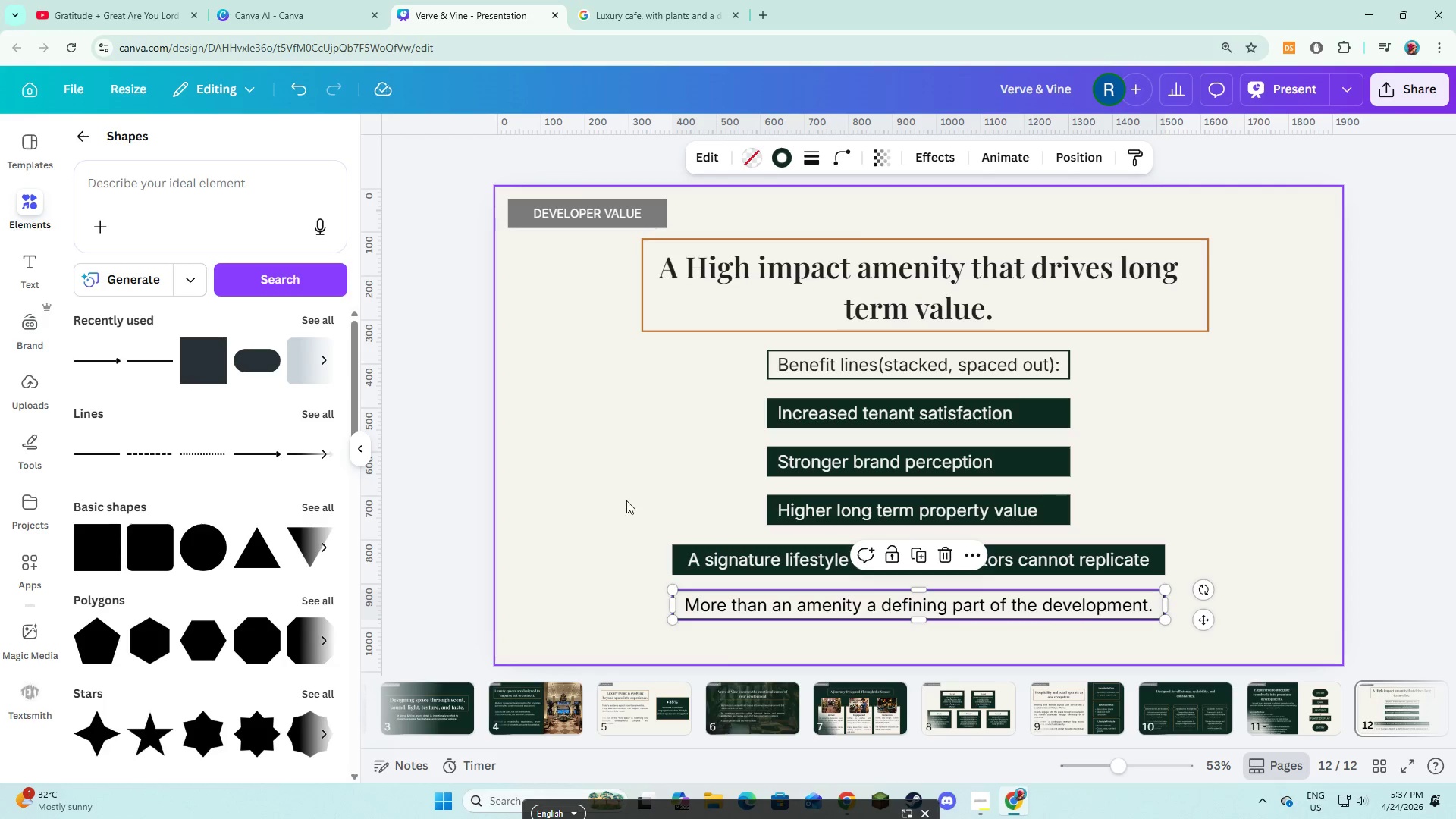 
left_click([613, 497])
 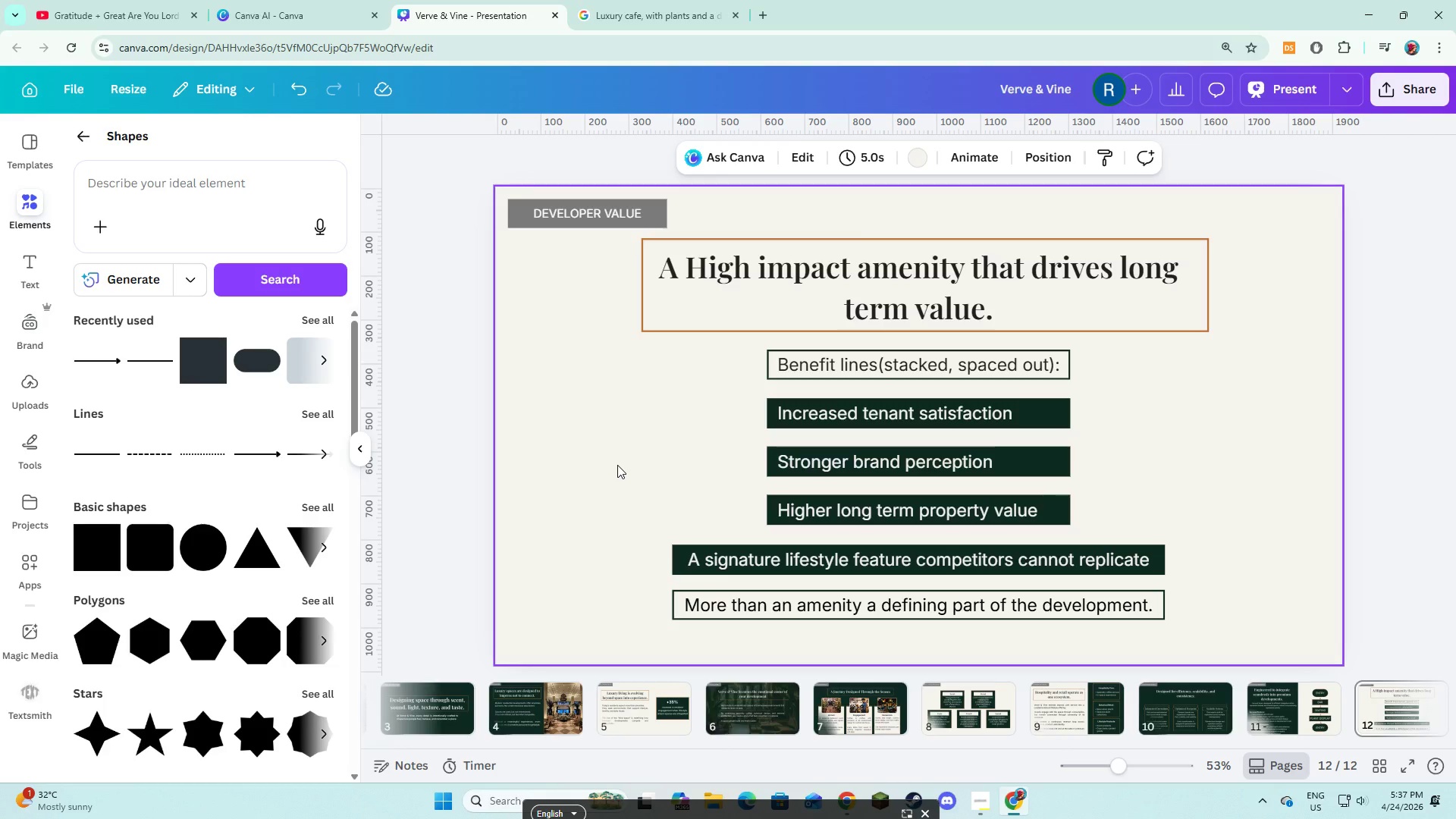 
wait(26.7)
 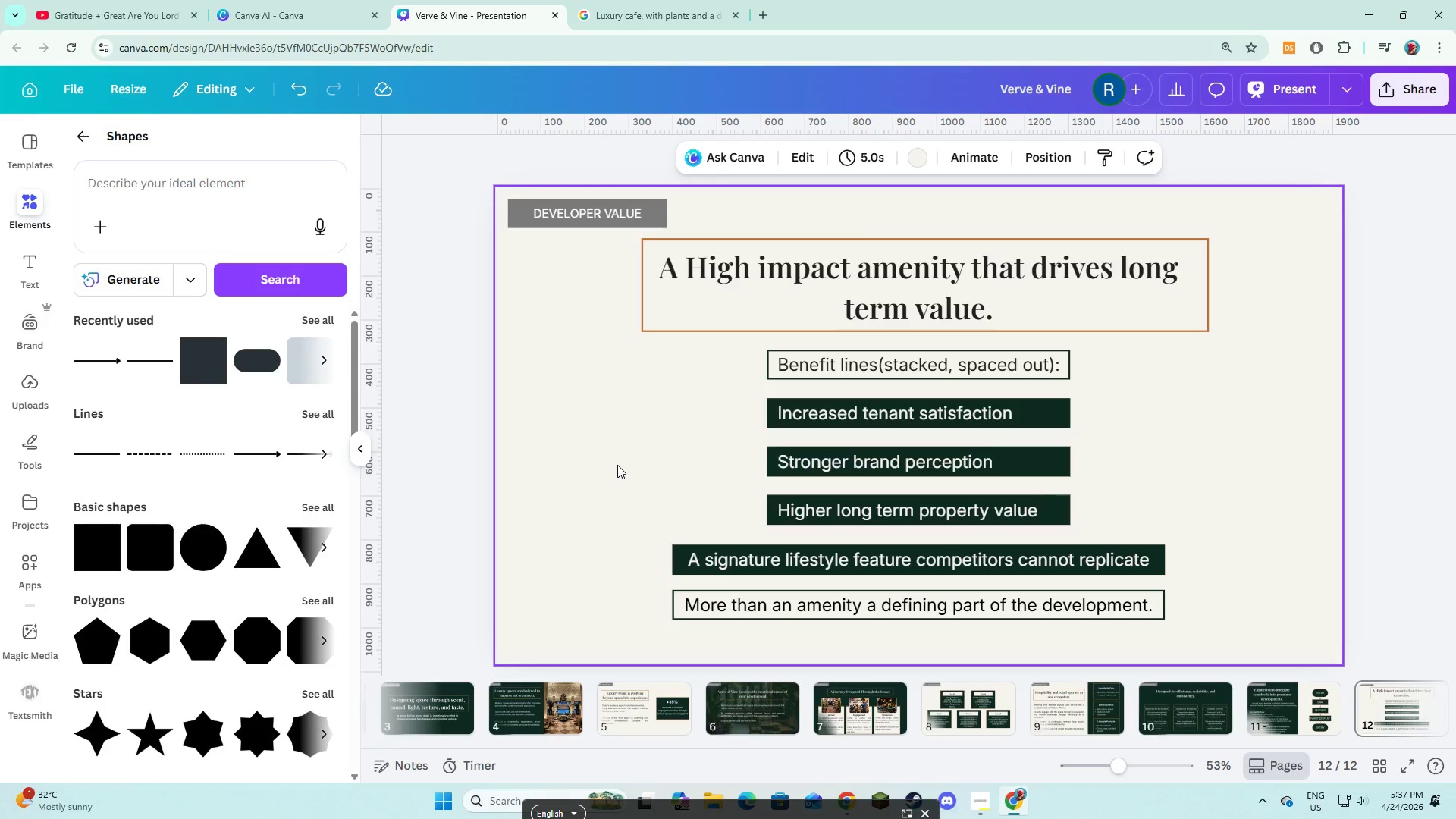 
left_click([71, 138])
 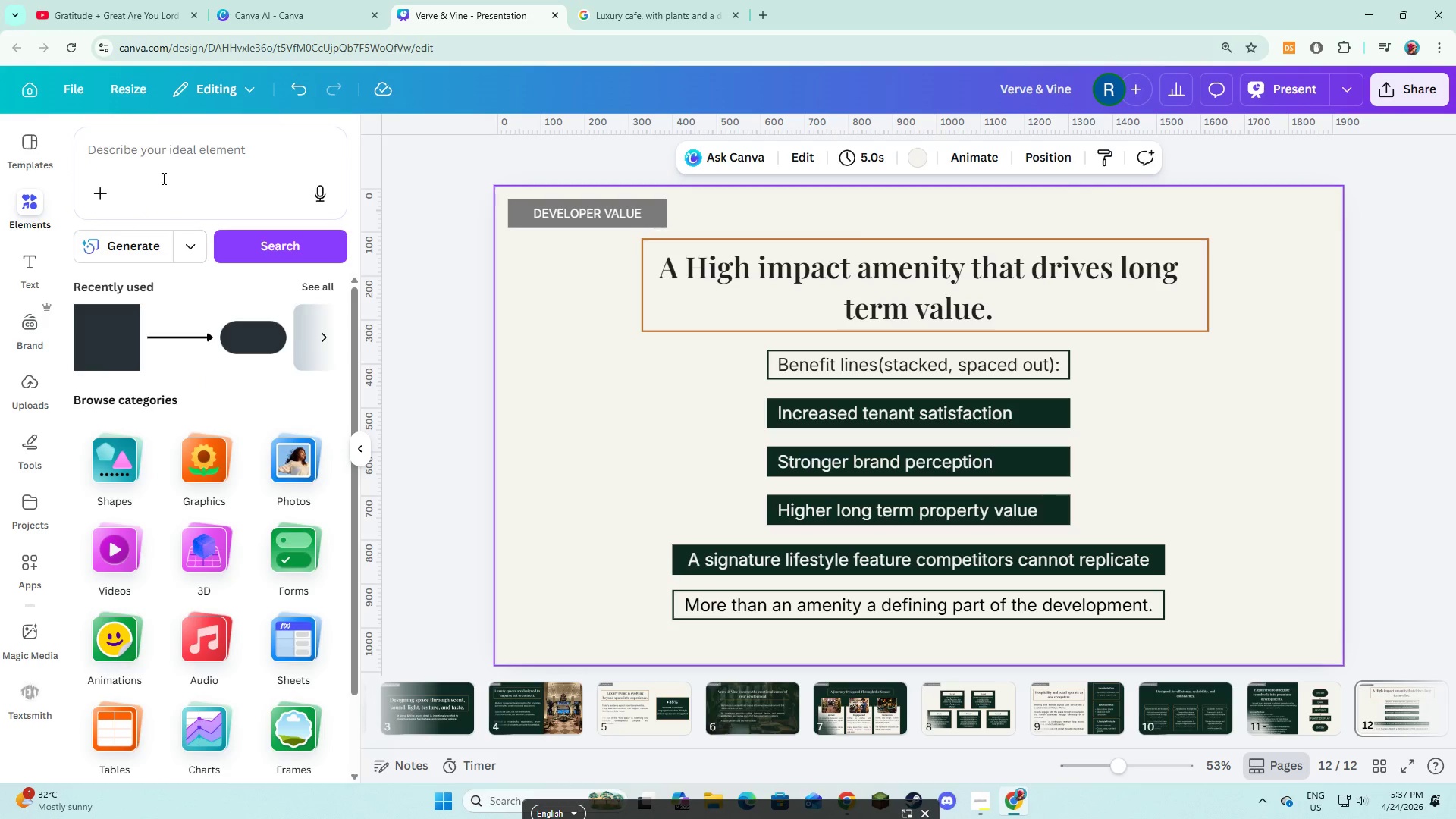 
left_click([165, 171])
 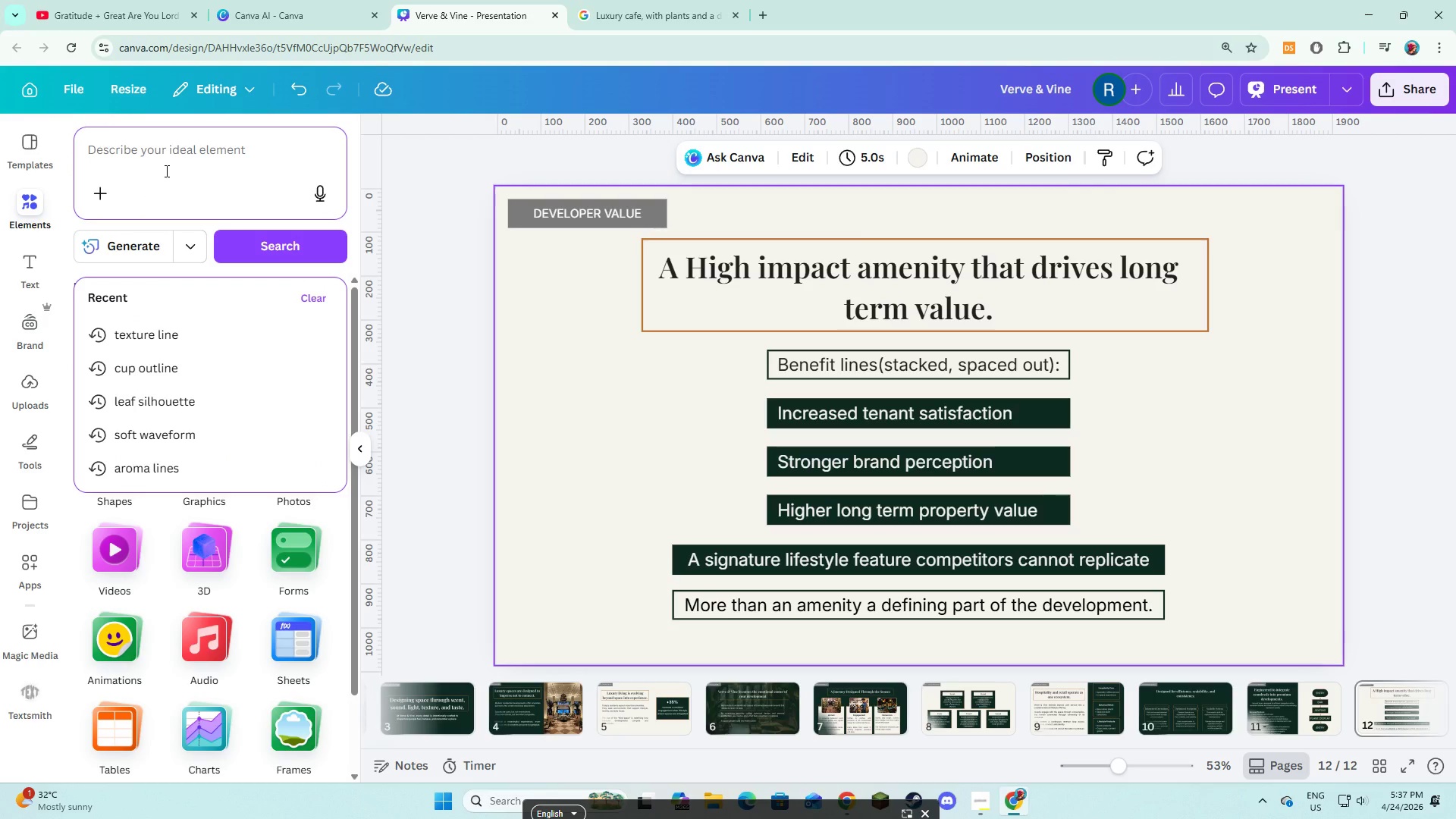 
type(luxury red)
key(Backspace)
key(Backspace)
key(Backspace)
key(Backspace)
key(Backspace)
key(Backspace)
key(Backspace)
key(Backspace)
key(Backspace)
key(Backspace)
key(Backspace)
type(high end apartment lounge elegant)
 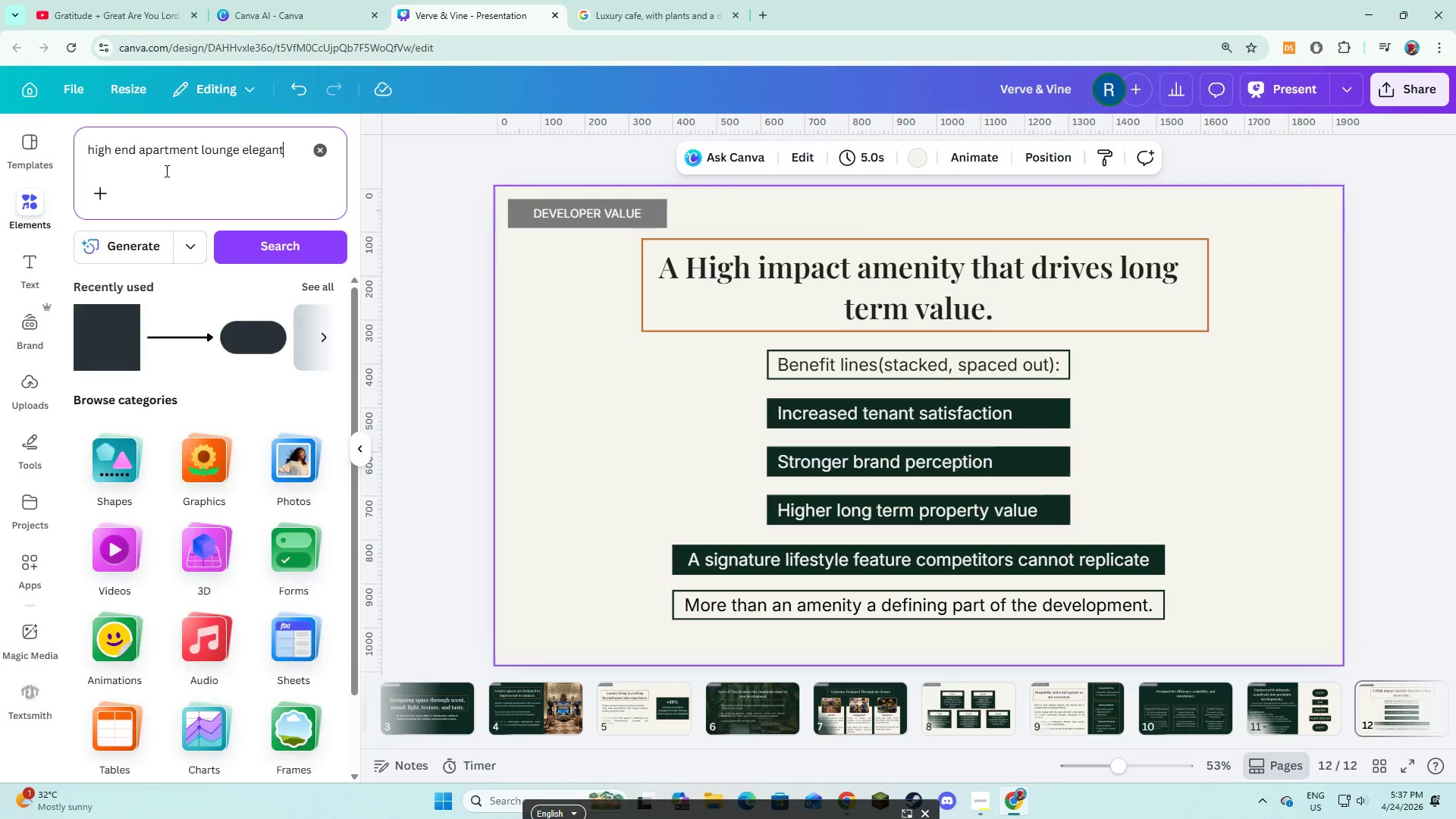 
key(Enter)
 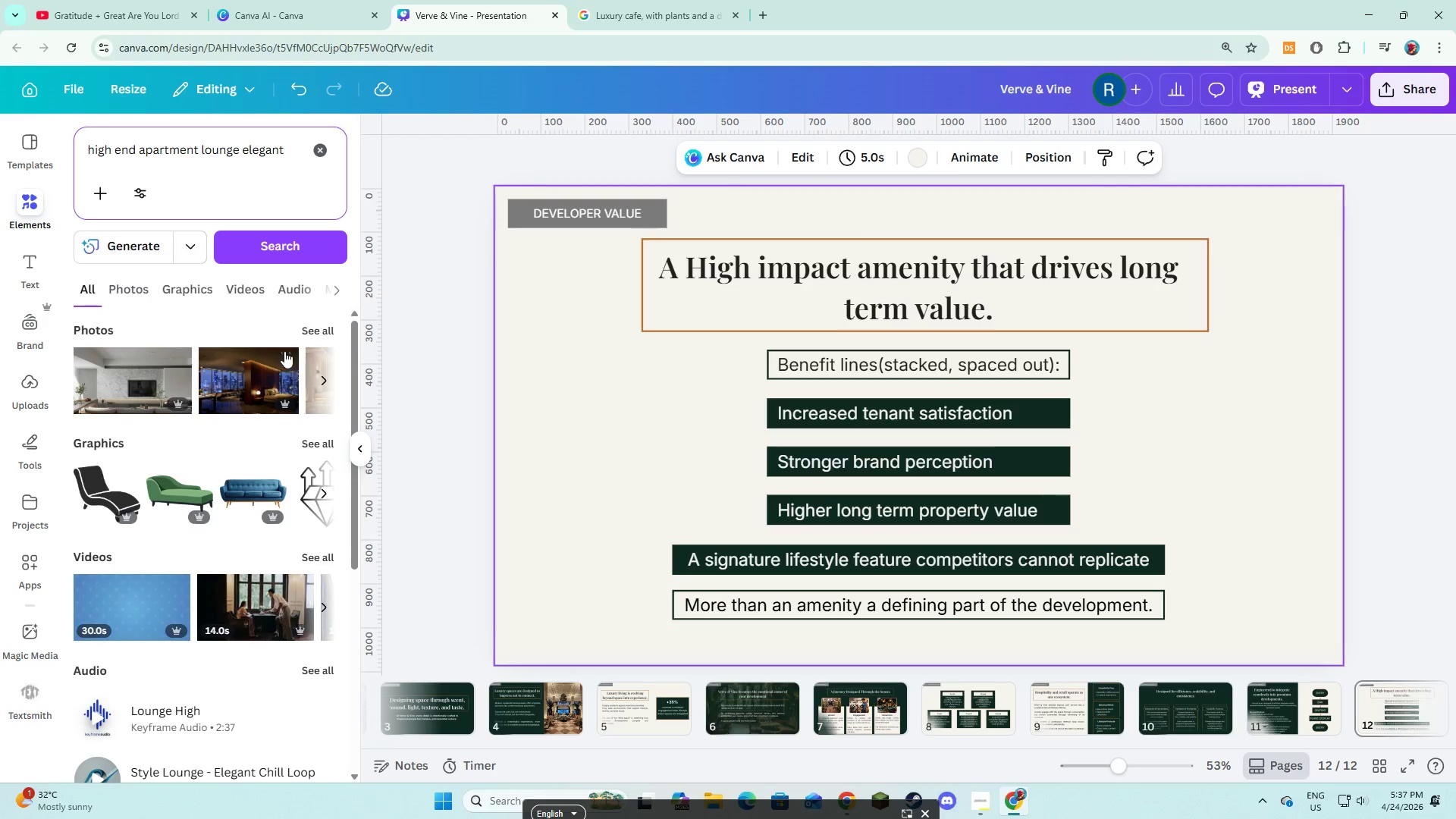 
left_click([315, 332])
 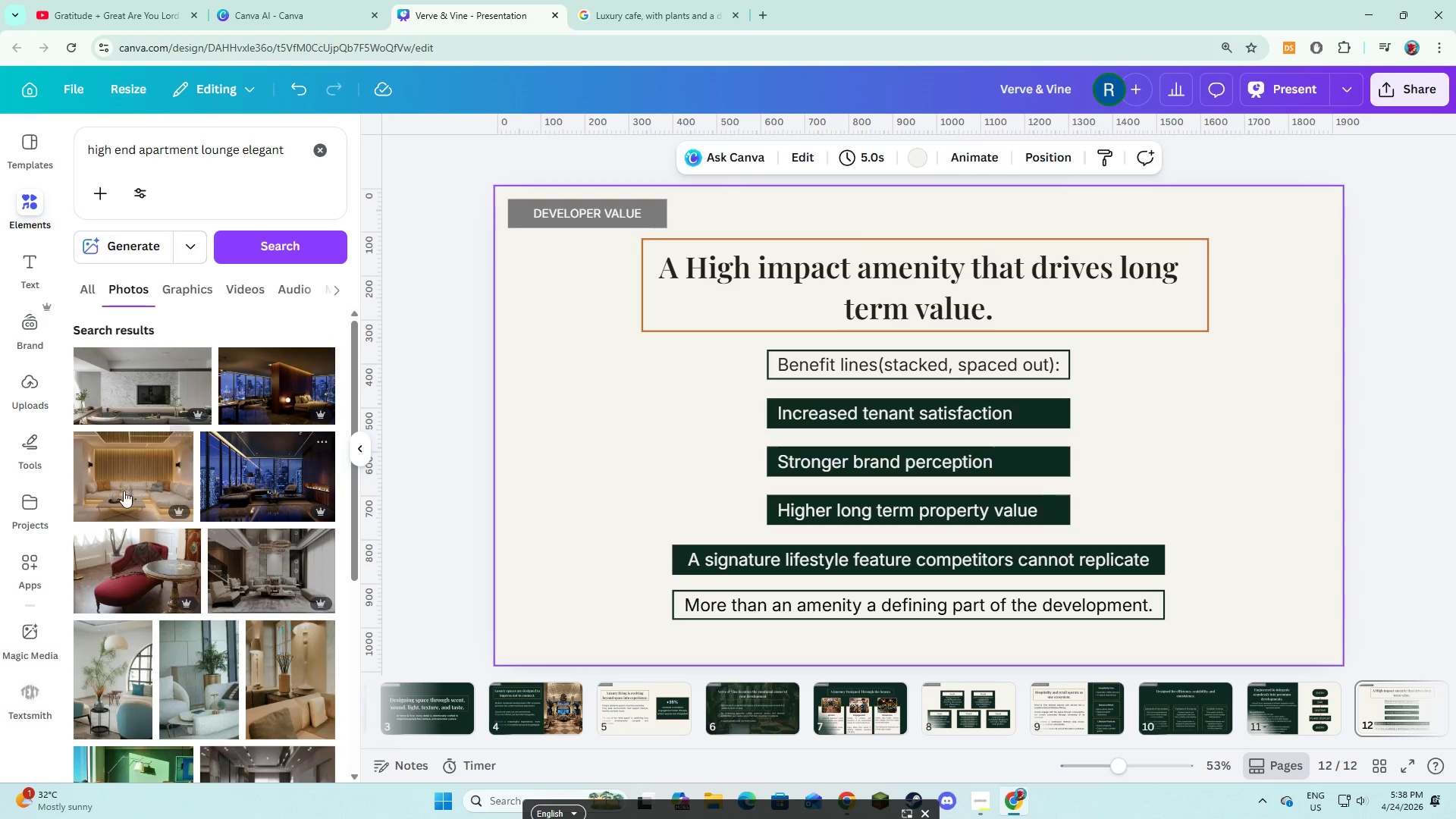 
left_click([122, 491])
 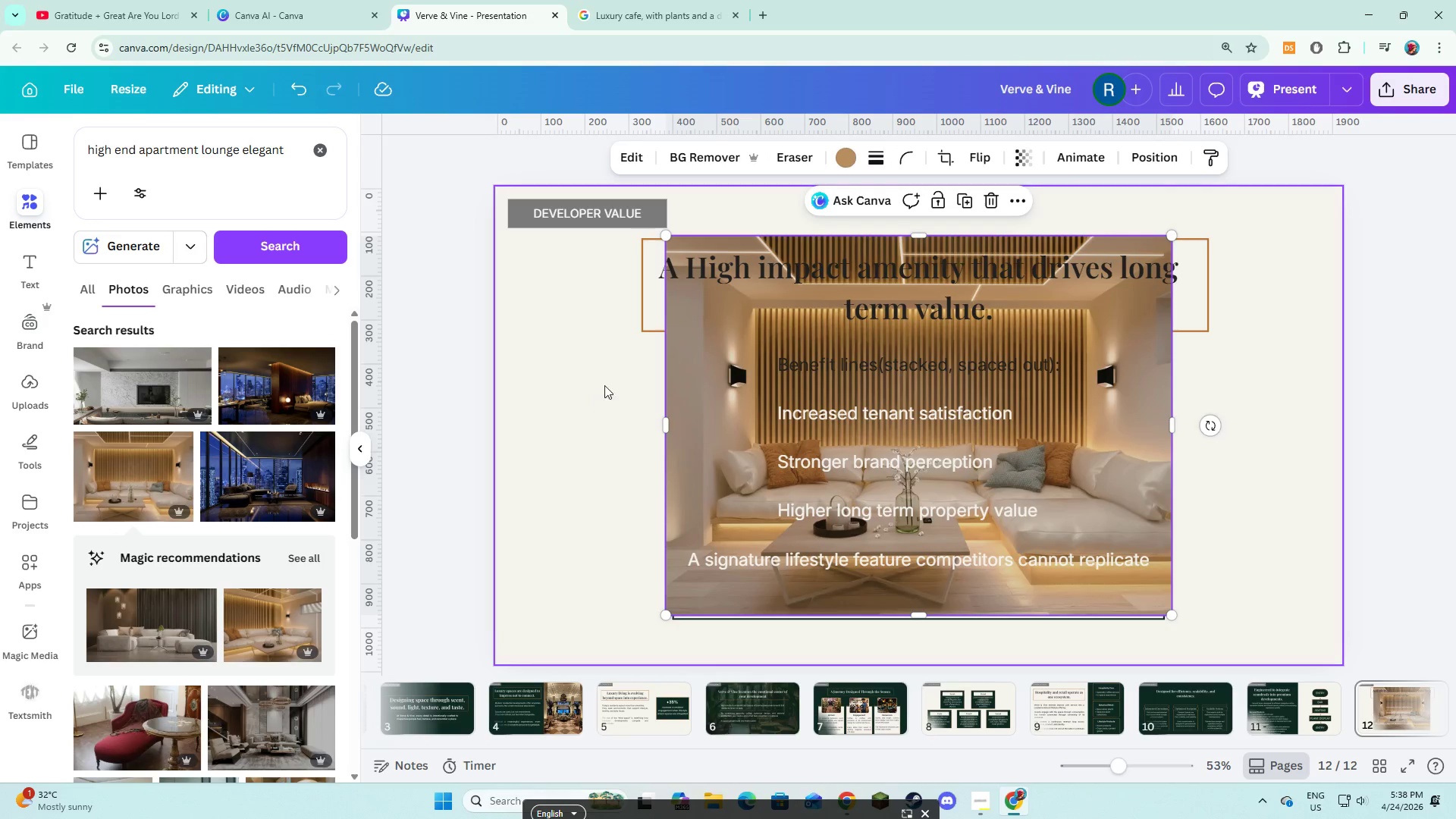 
right_click([682, 413])
 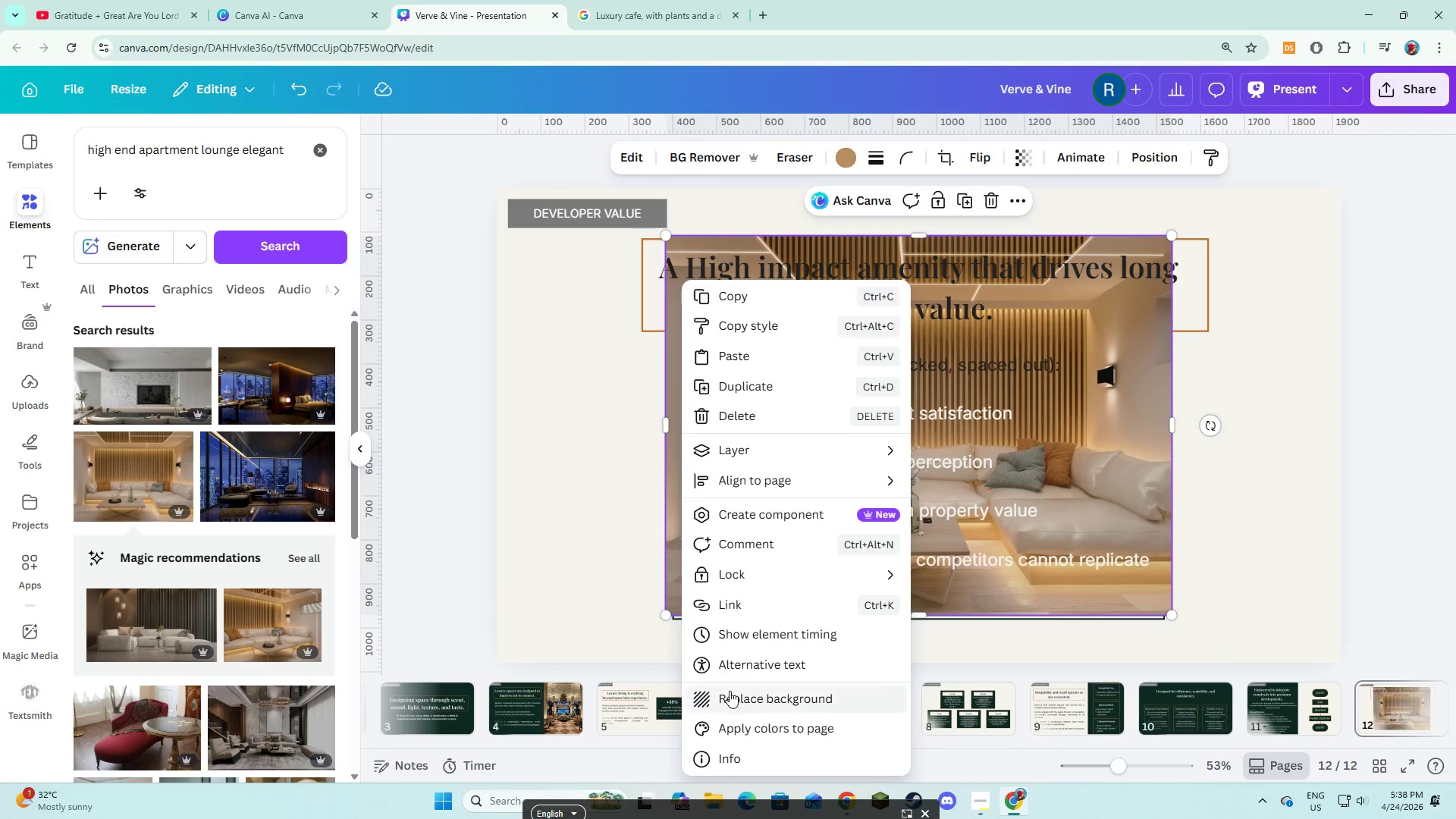 
left_click([730, 691])
 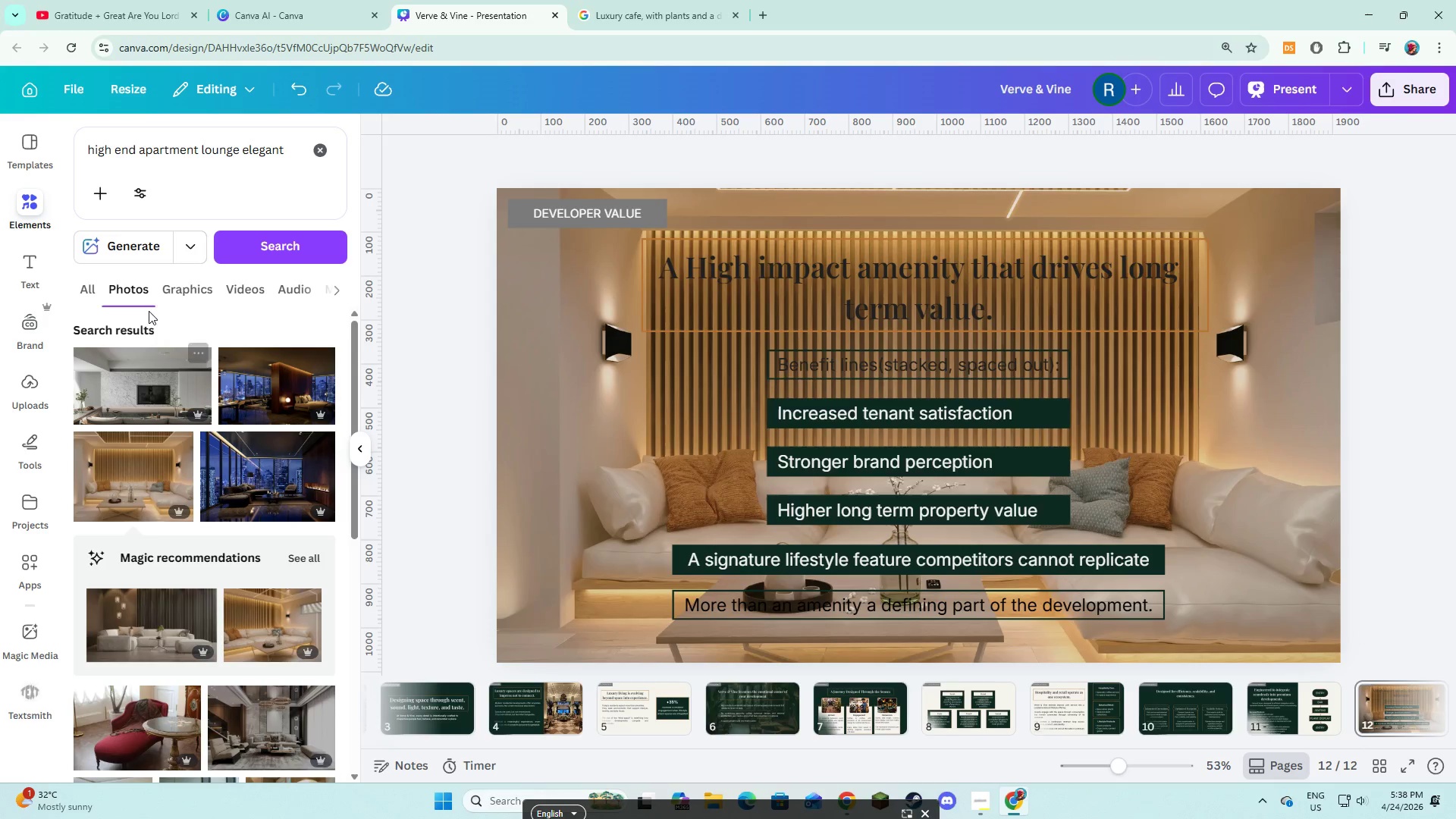 
left_click([36, 265])
 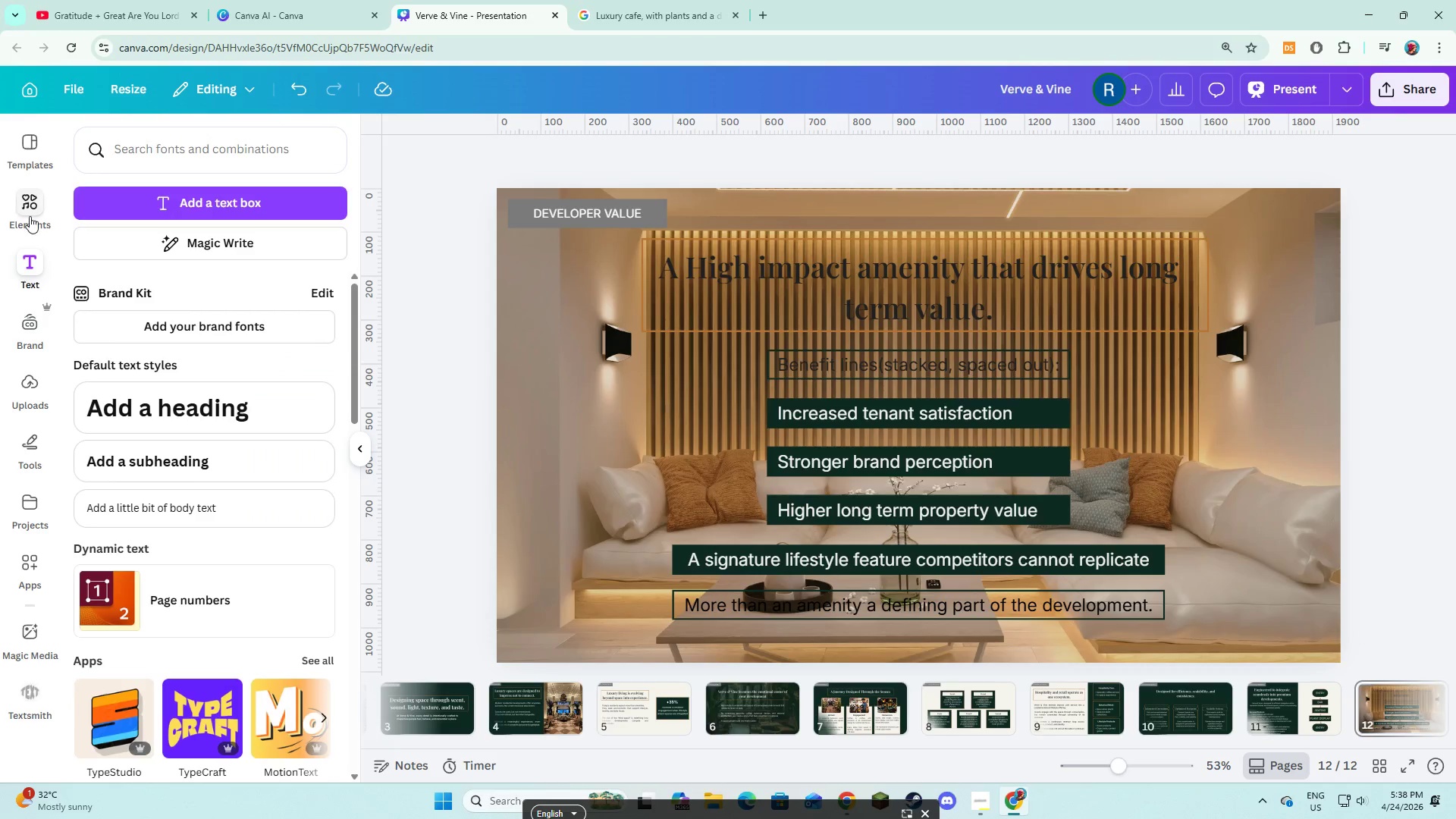 
left_click([30, 216])
 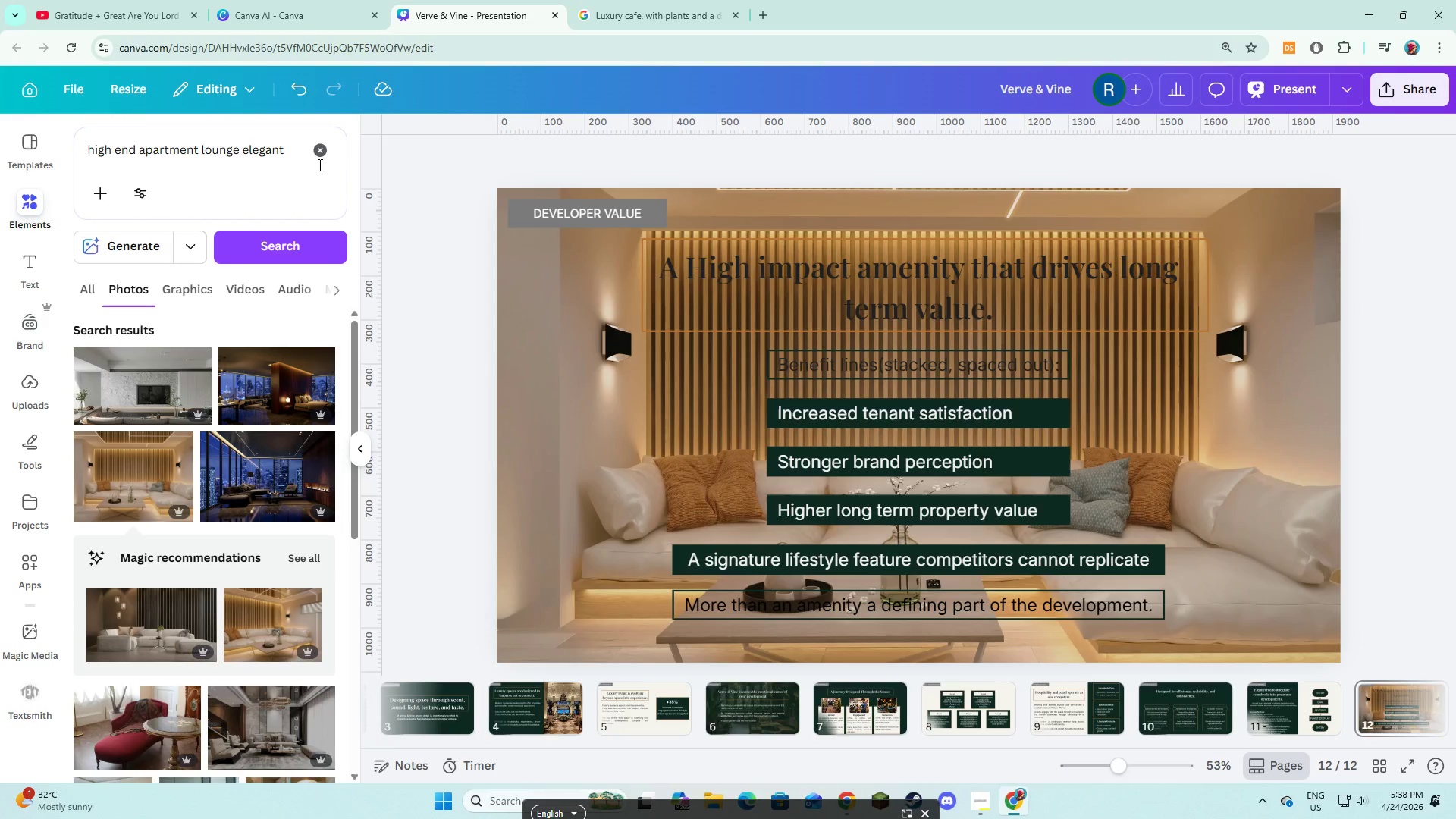 
left_click([322, 159])
 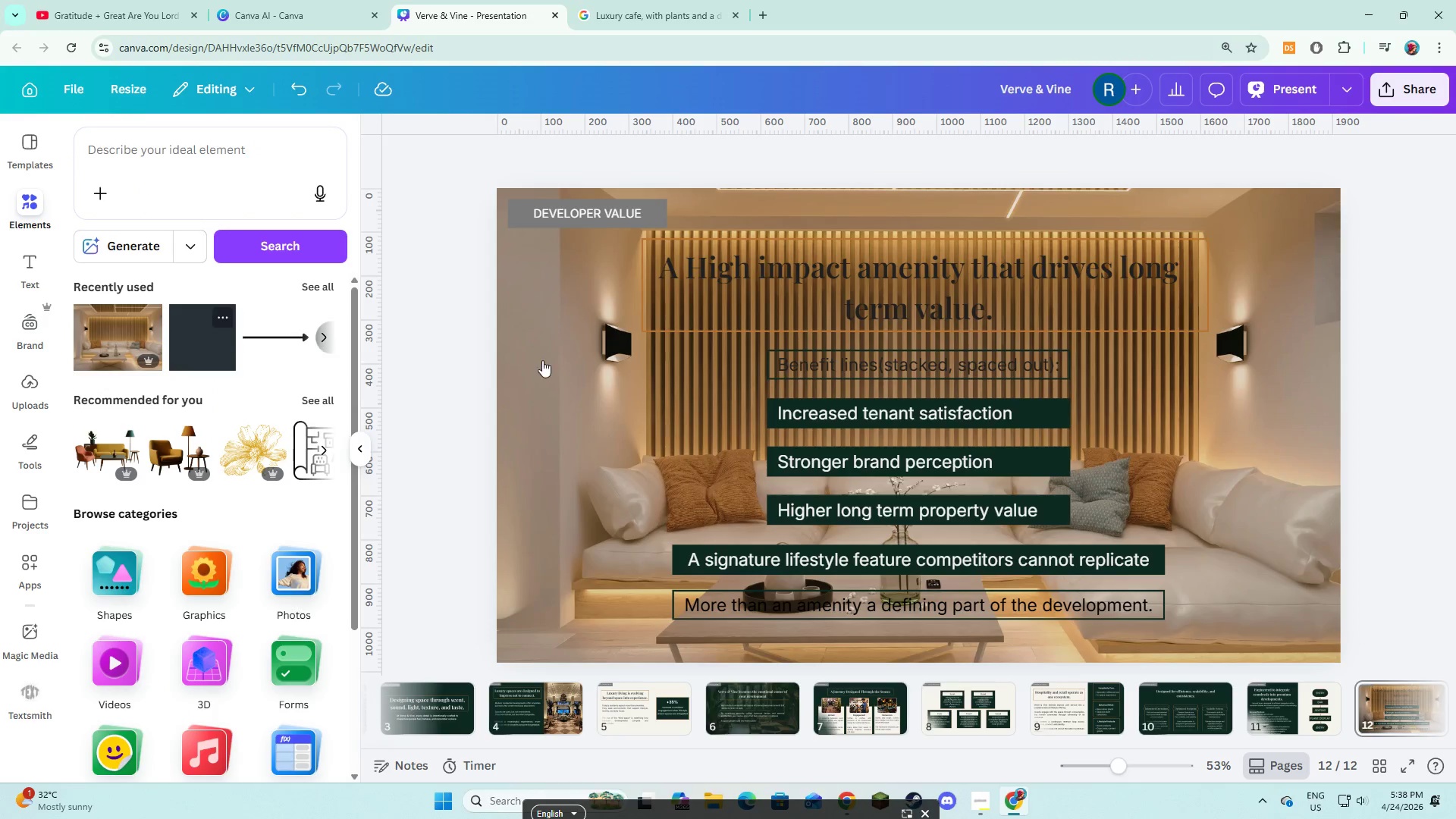 
left_click([558, 388])
 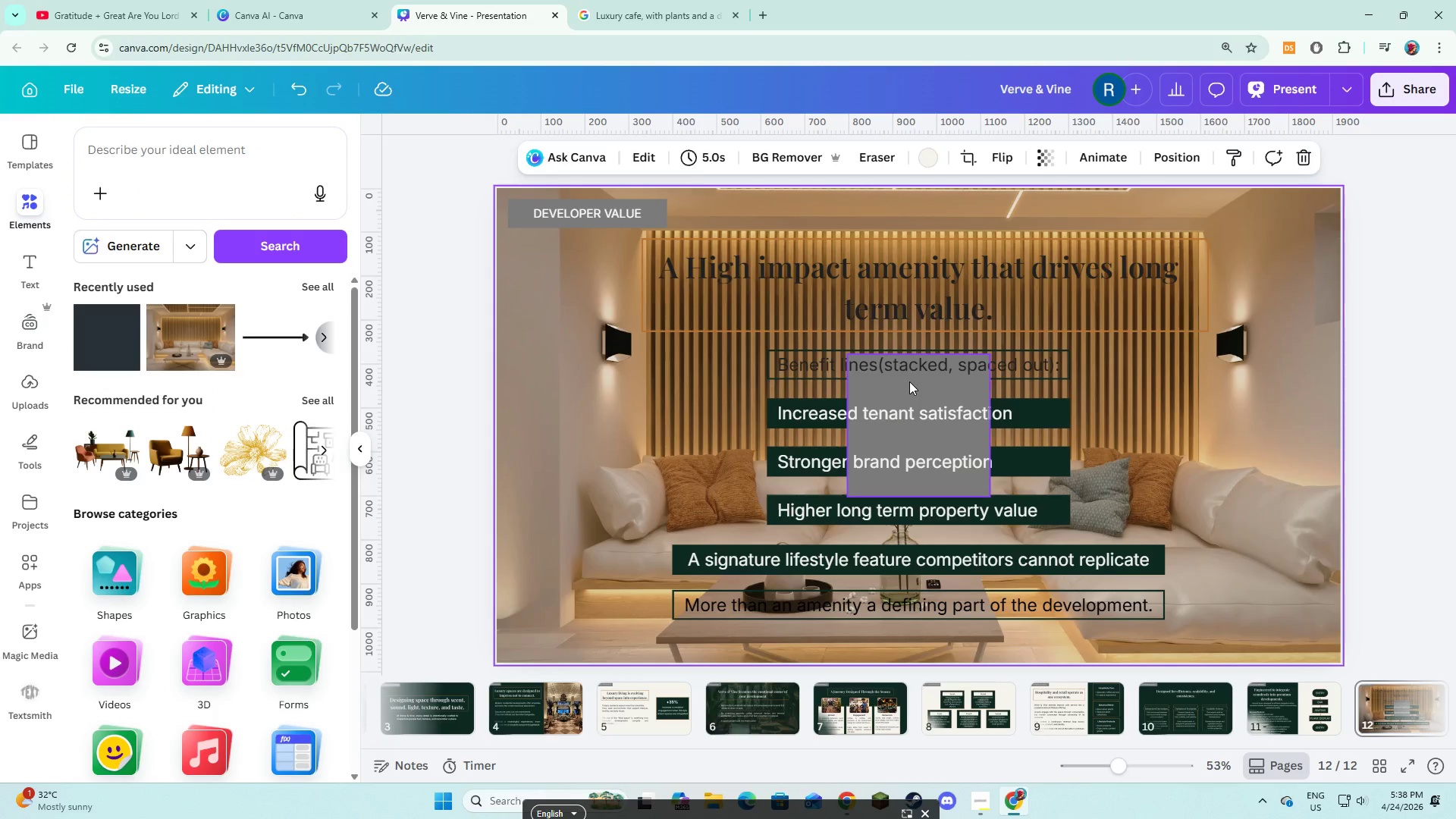 
left_click([909, 382])
 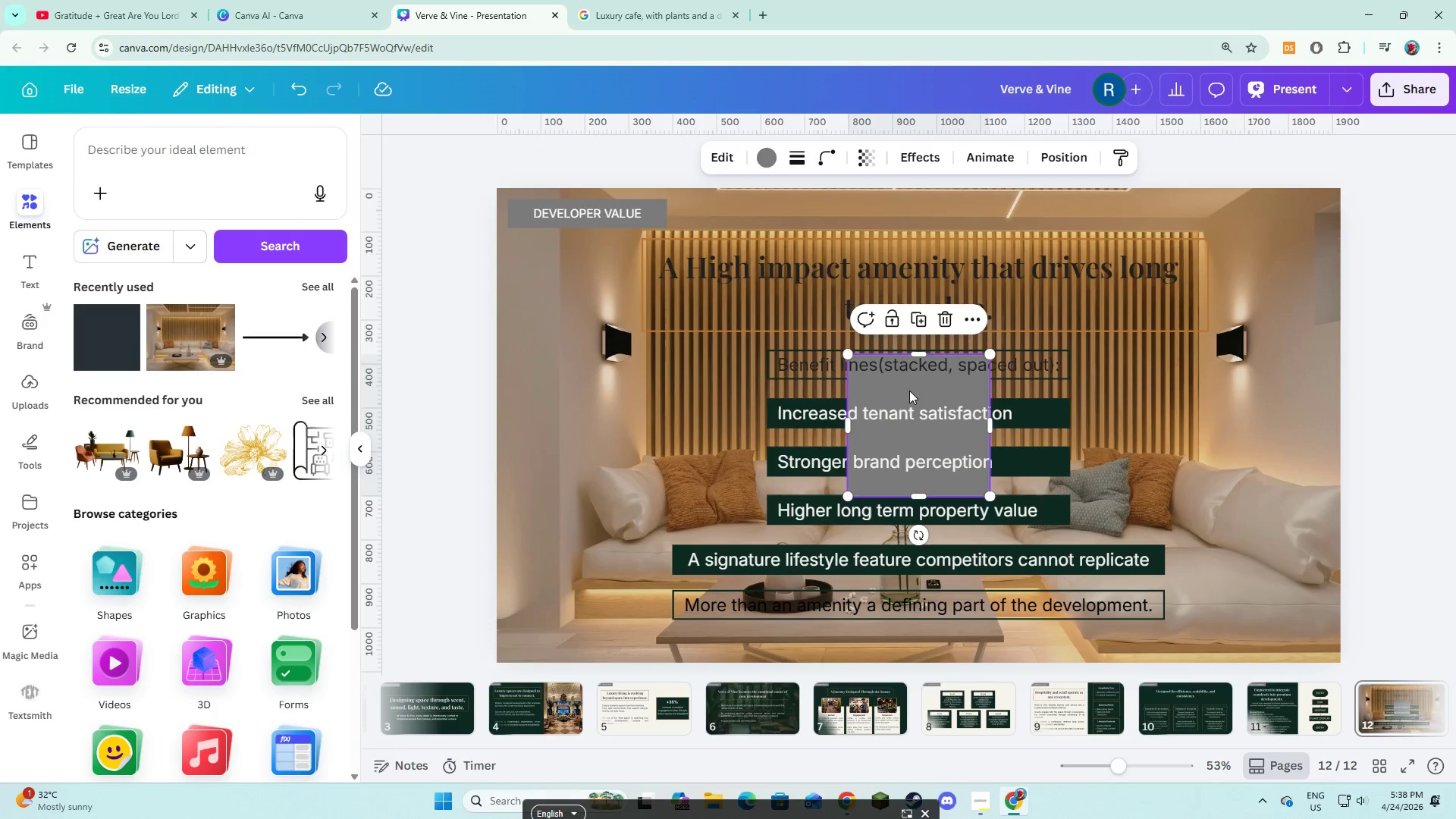 
left_click_drag(start_coordinate=[909, 391], to_coordinate=[556, 227])
 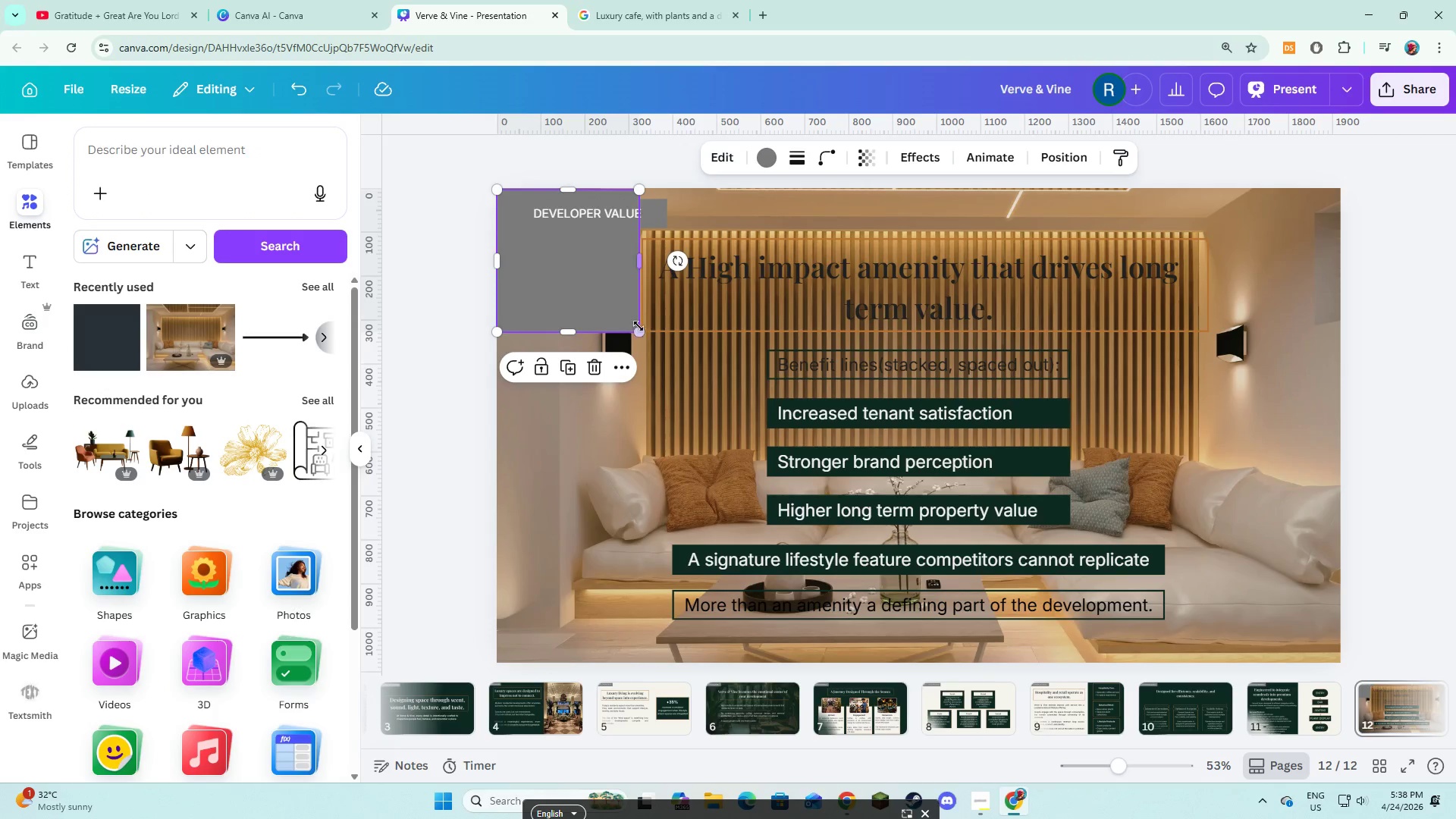 
left_click_drag(start_coordinate=[639, 330], to_coordinate=[1345, 660])
 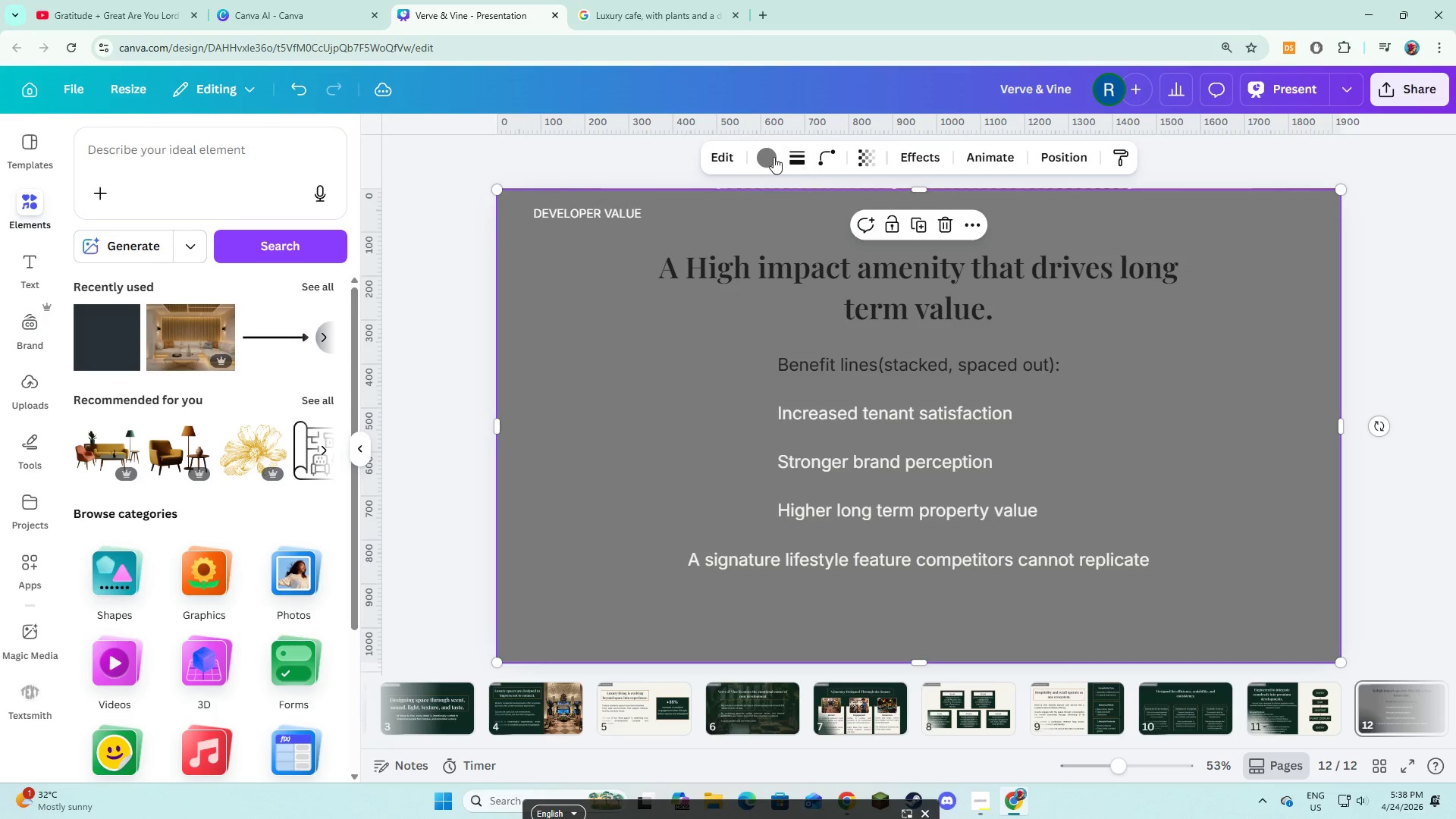 
left_click([773, 157])
 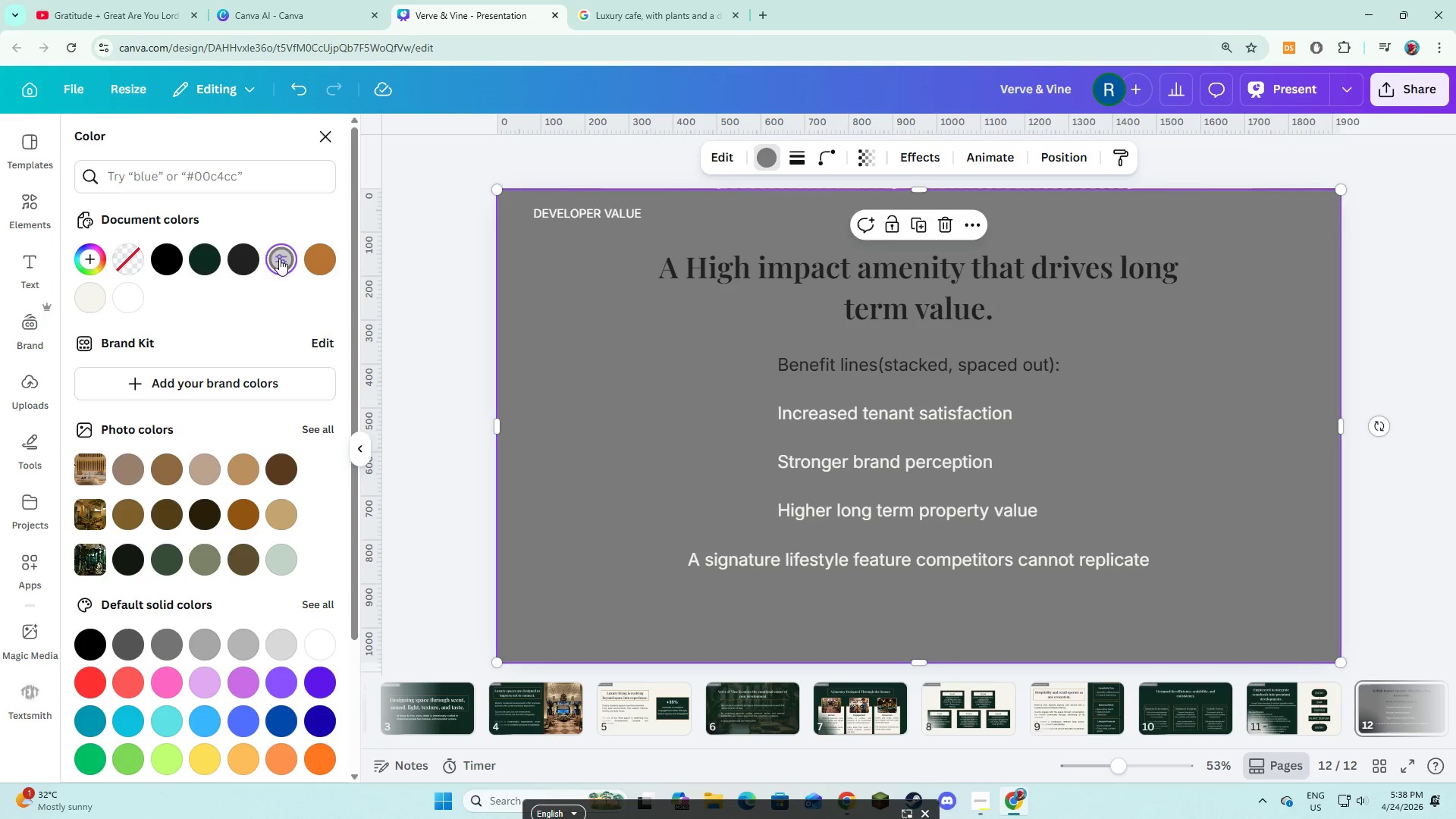 
left_click([200, 259])
 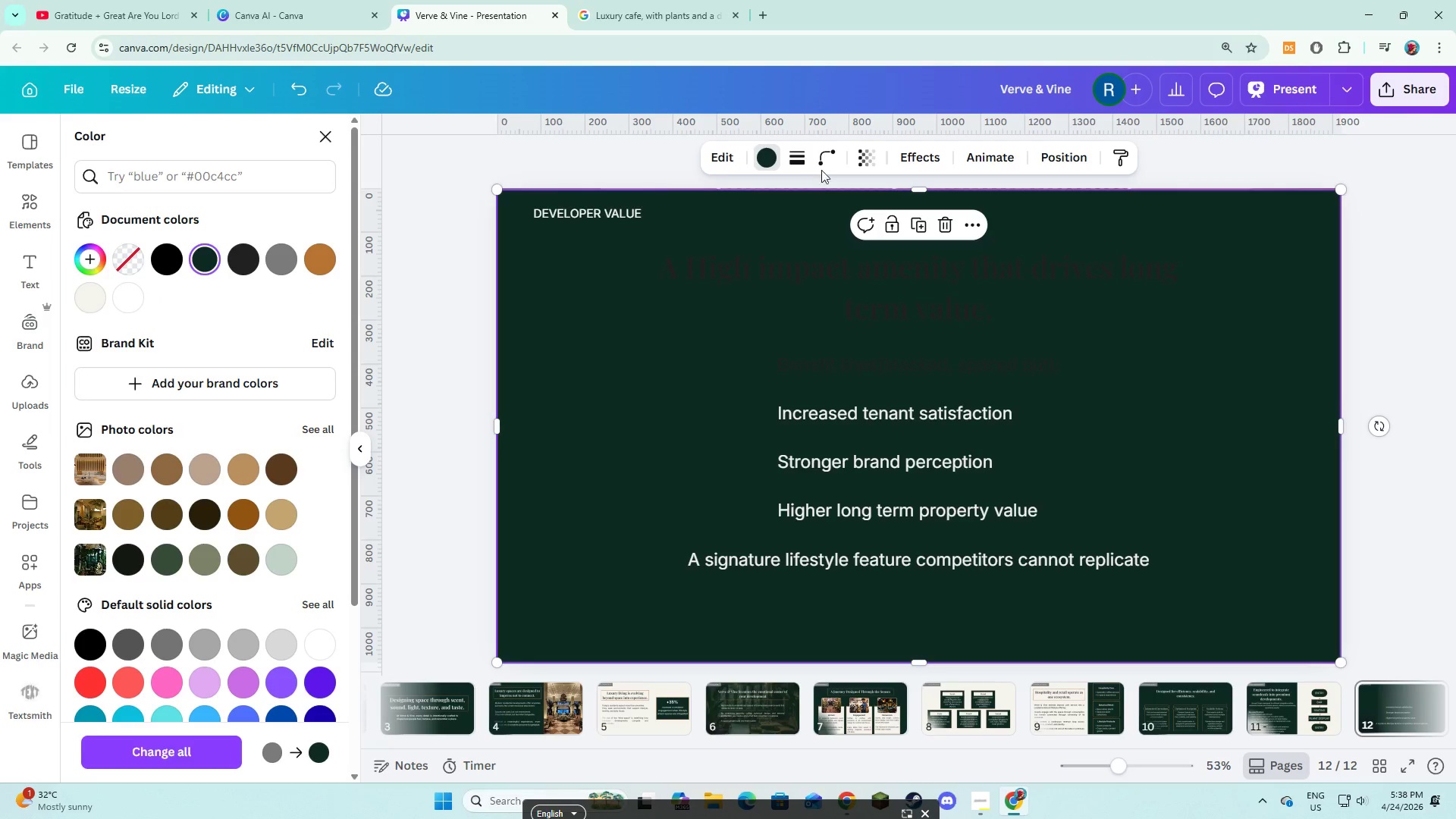 
left_click([868, 155])
 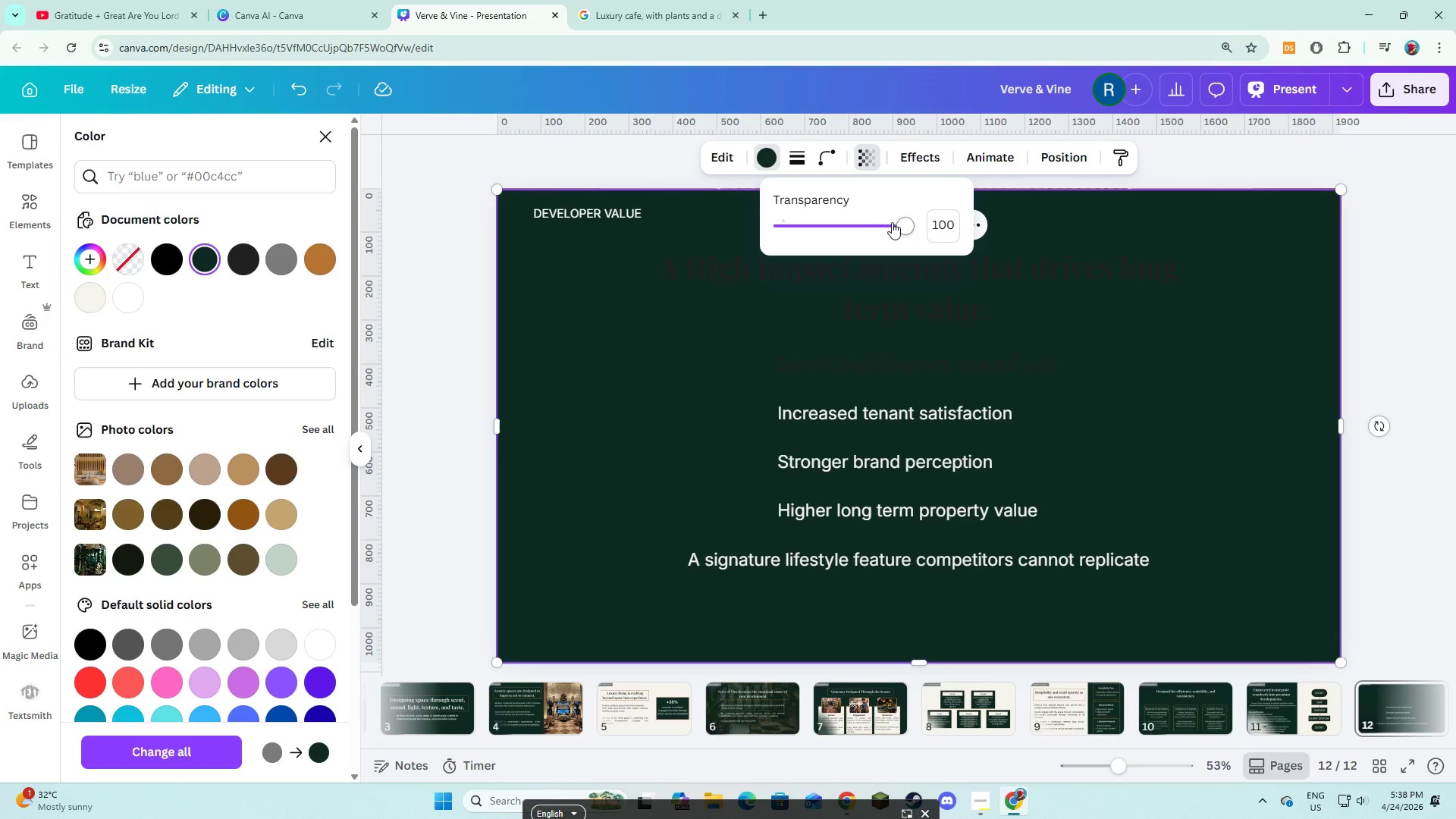 
left_click_drag(start_coordinate=[895, 225], to_coordinate=[849, 234])
 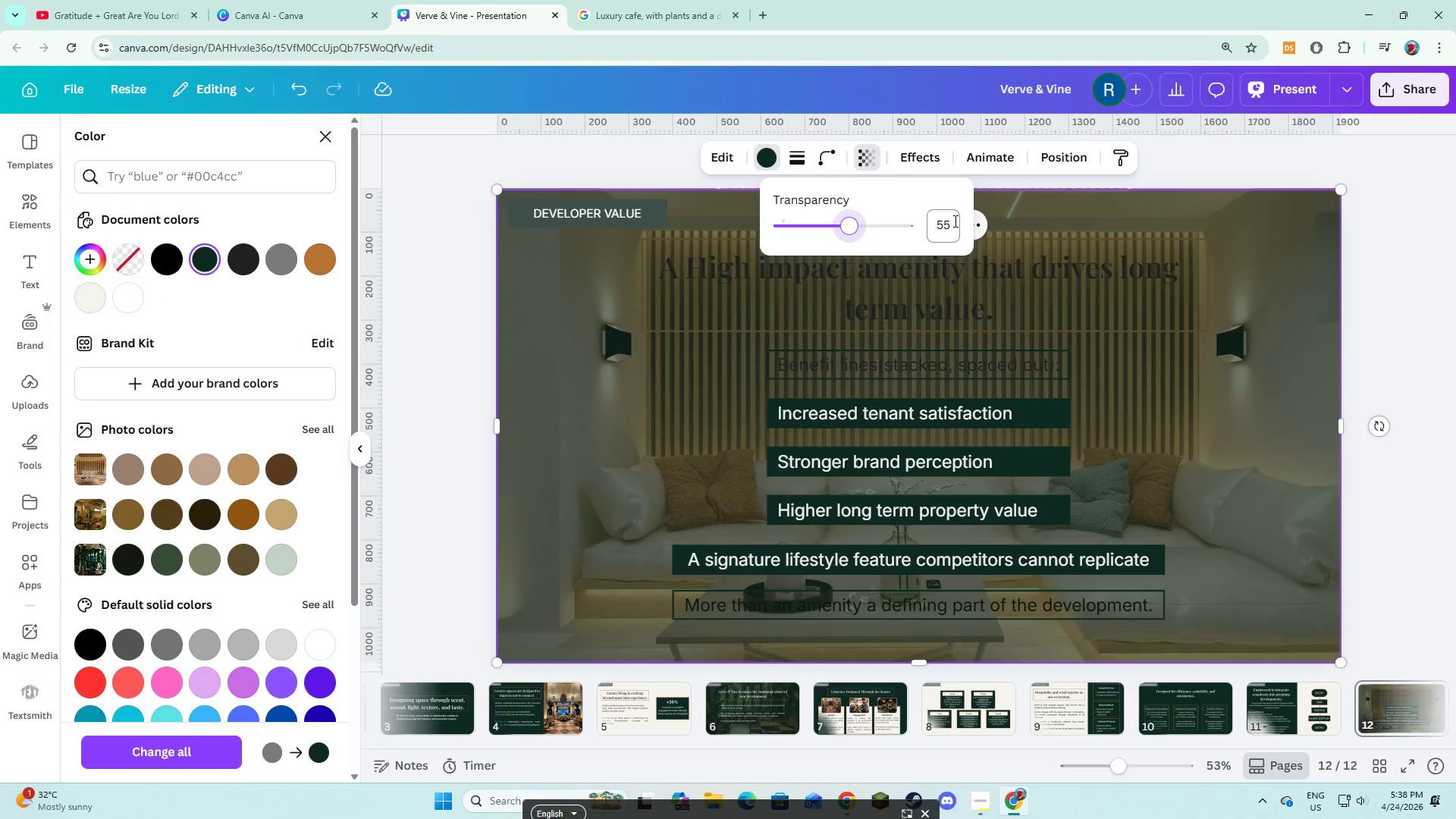 
left_click([954, 221])
 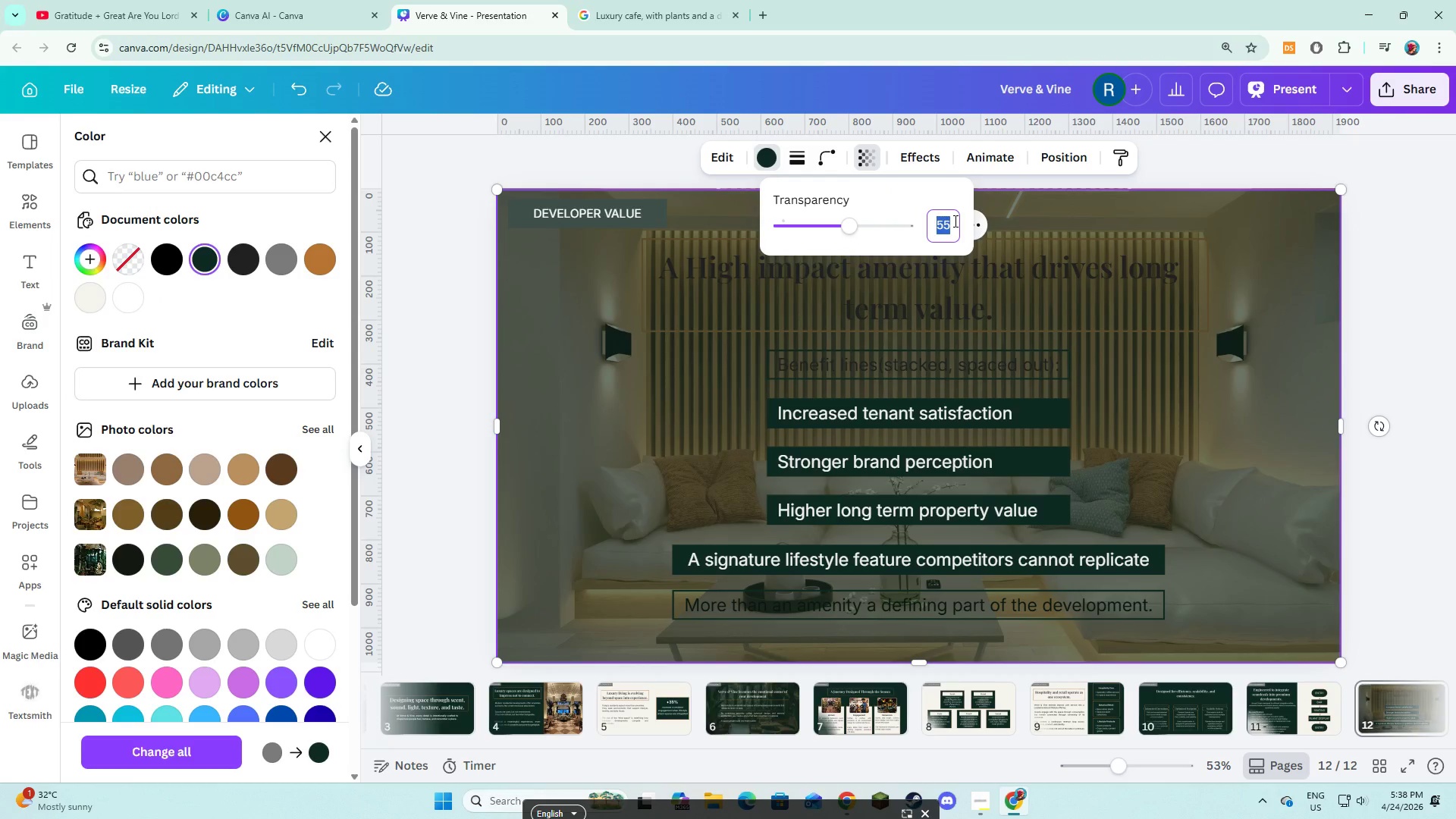 
key(Numpad3)
 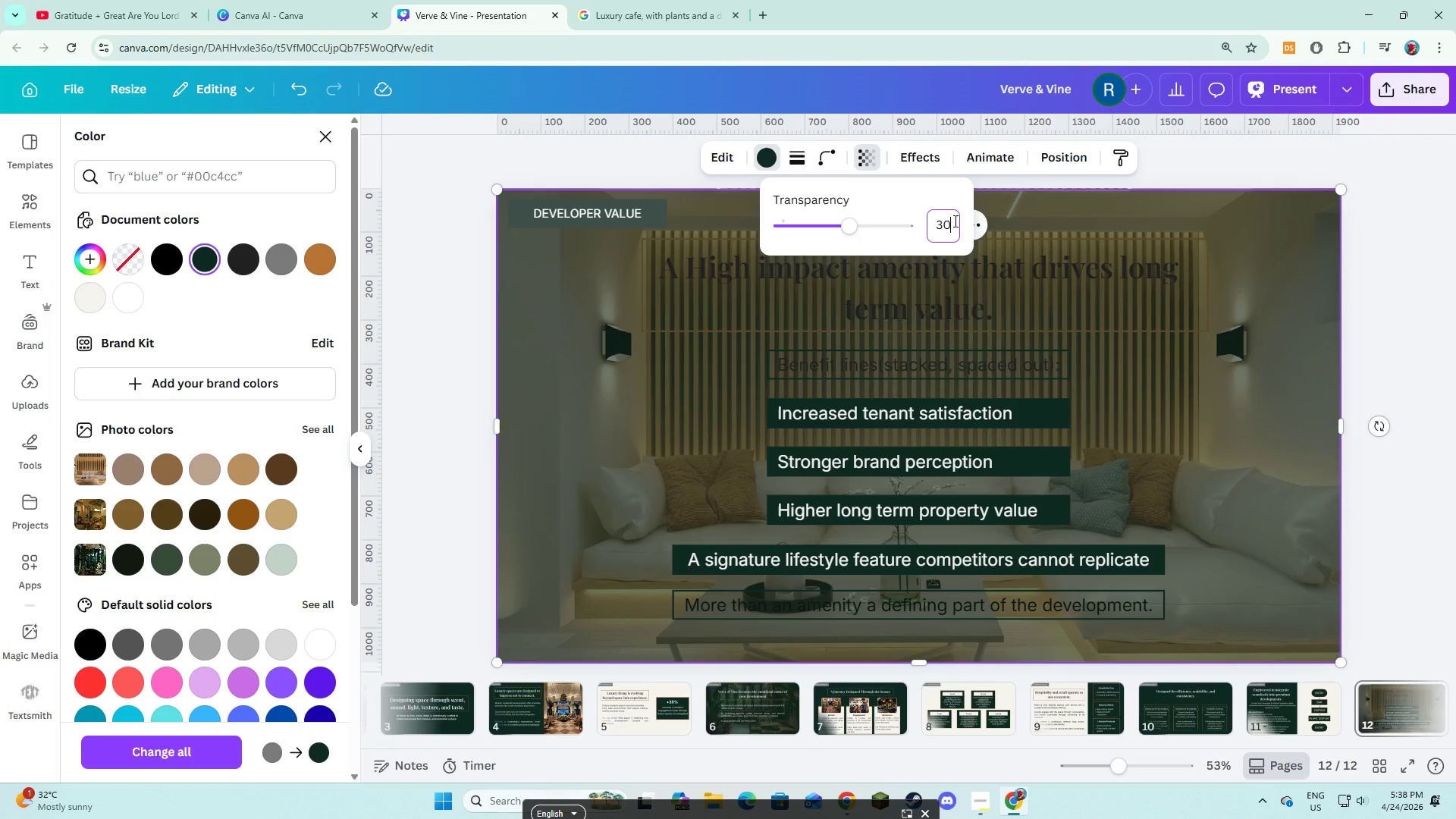 
key(Numpad0)
 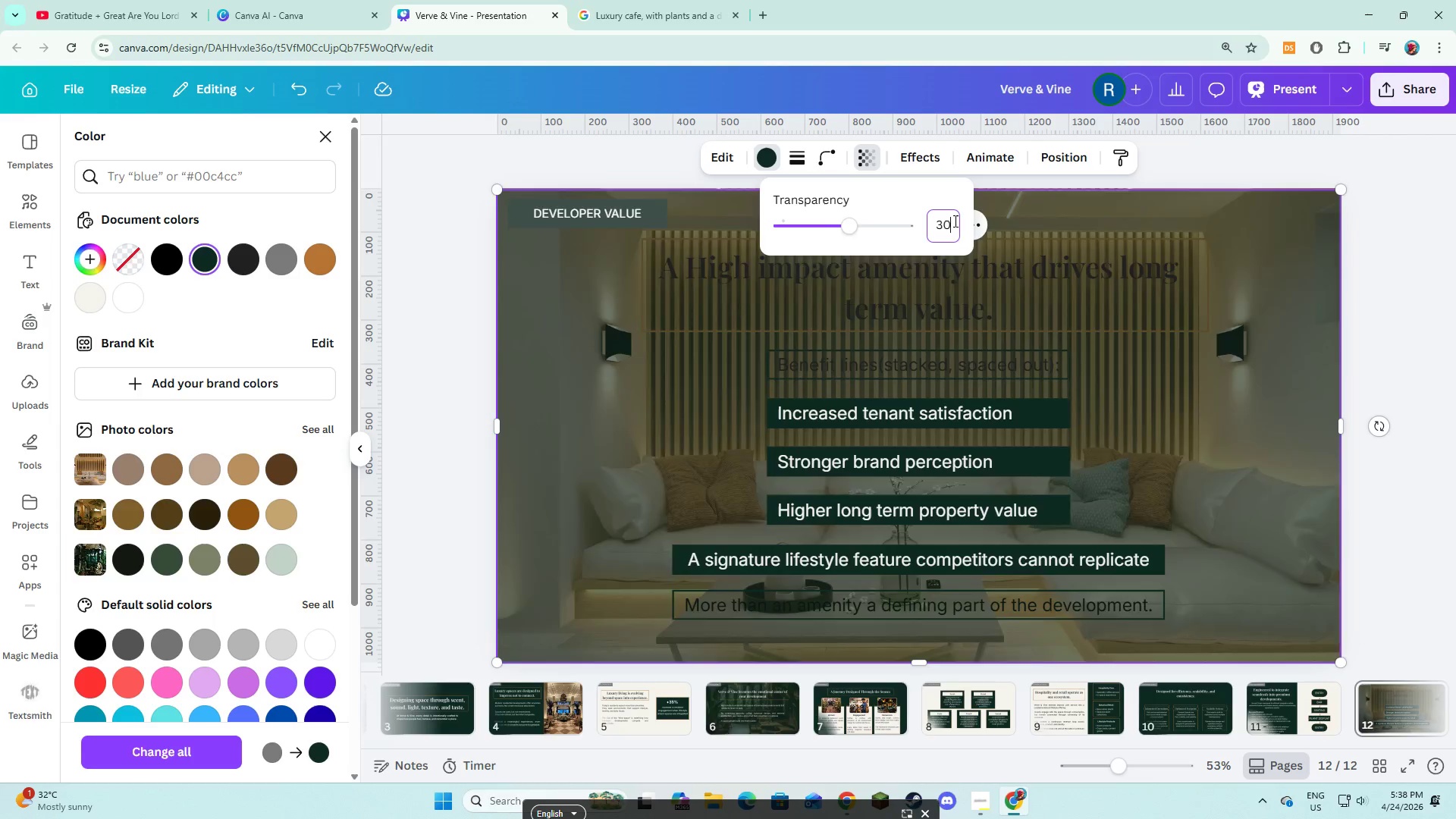 
key(NumpadEnter)
 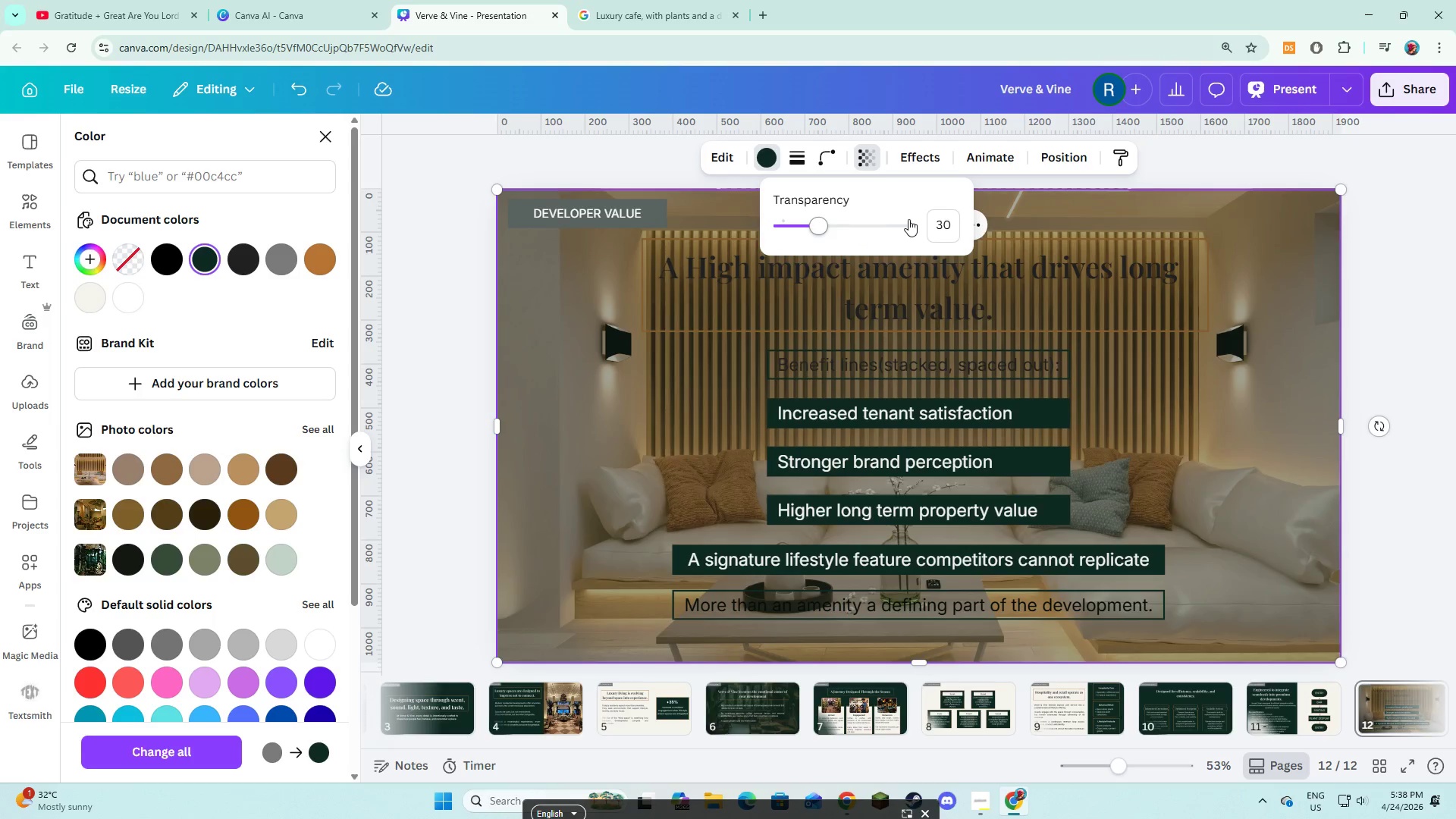 
left_click([943, 224])
 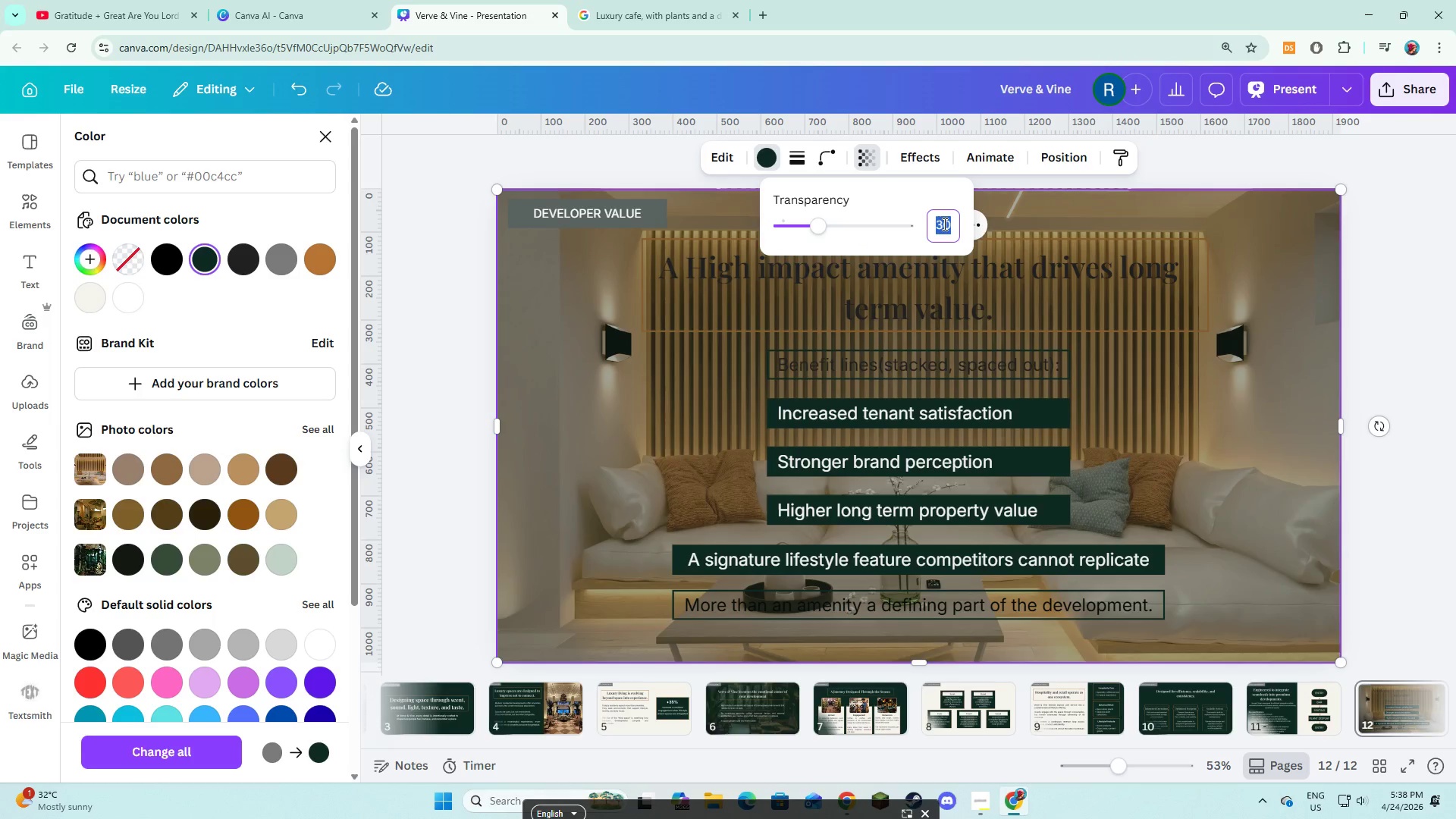 
key(Numpad5)
 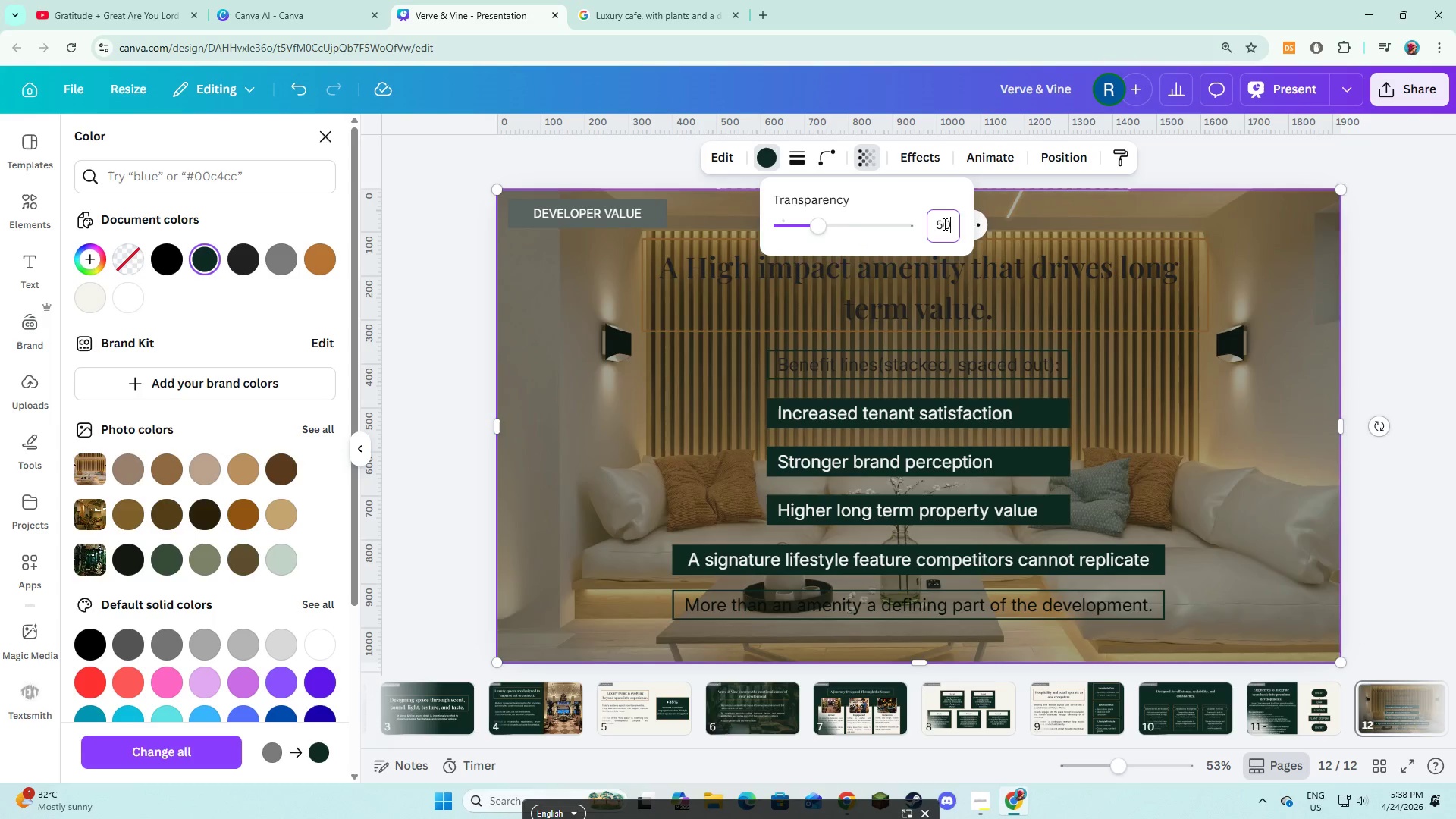 
key(Numpad0)
 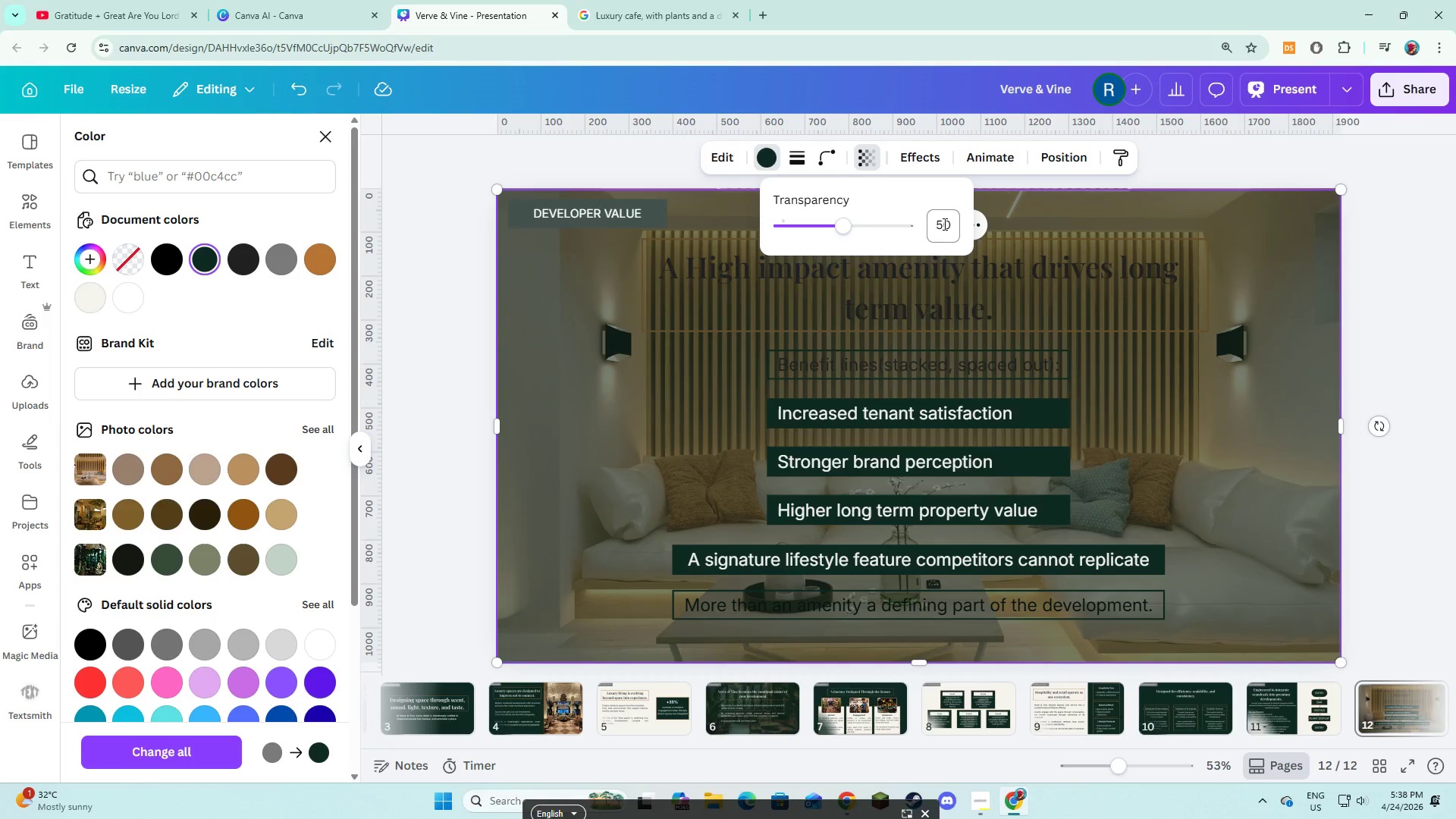 
key(NumpadEnter)
 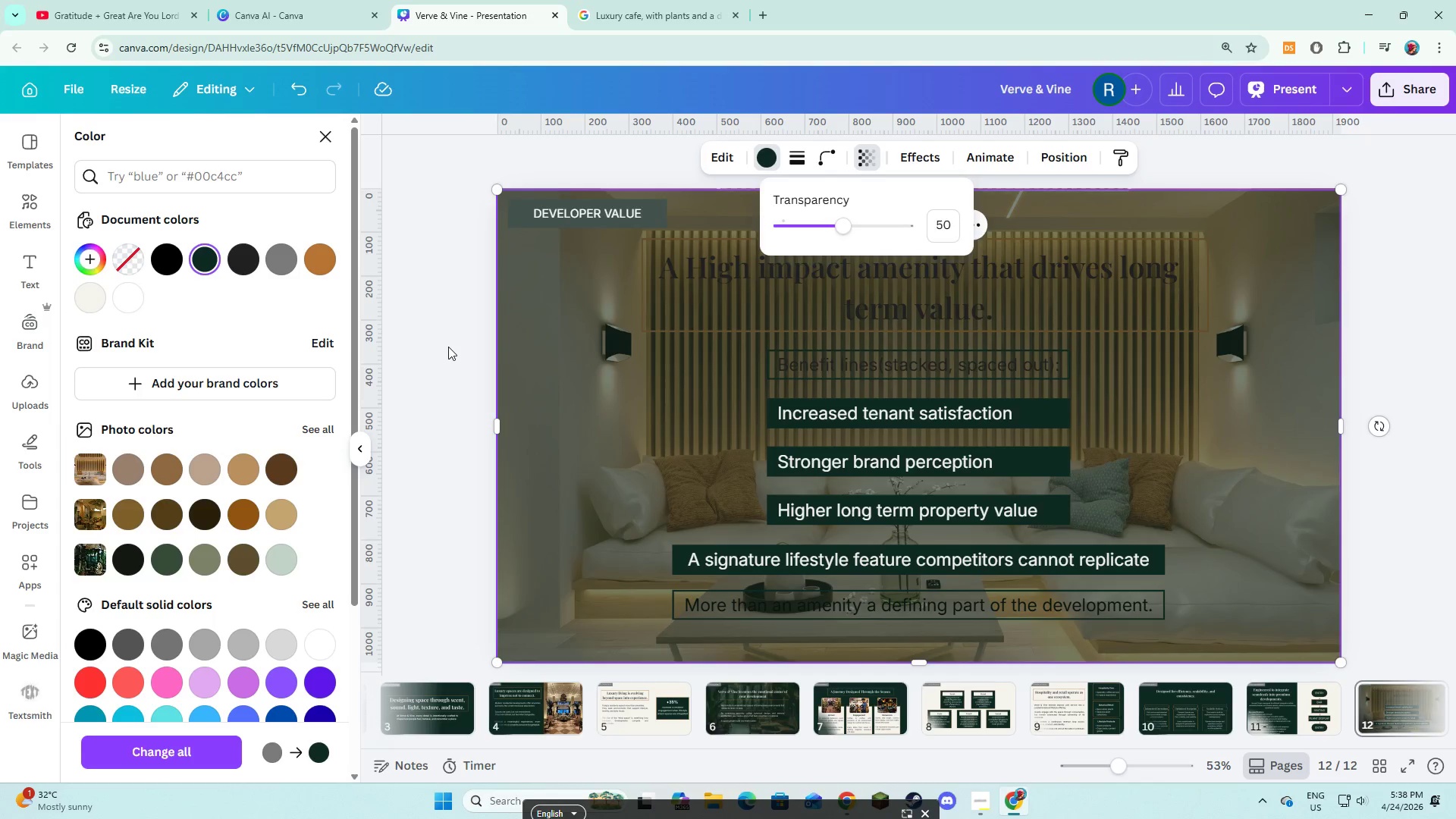 
double_click([448, 347])
 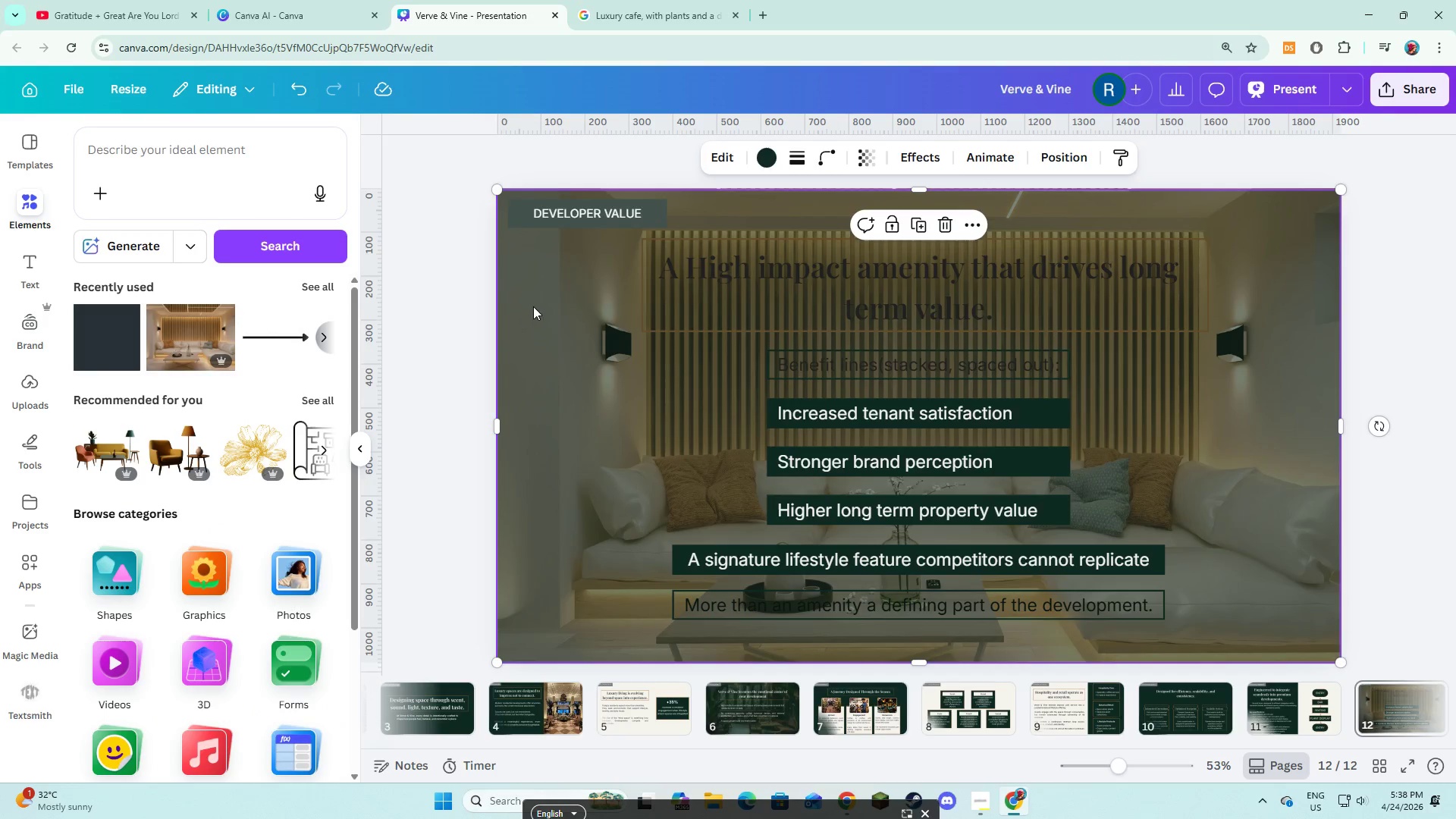 
right_click([533, 306])
 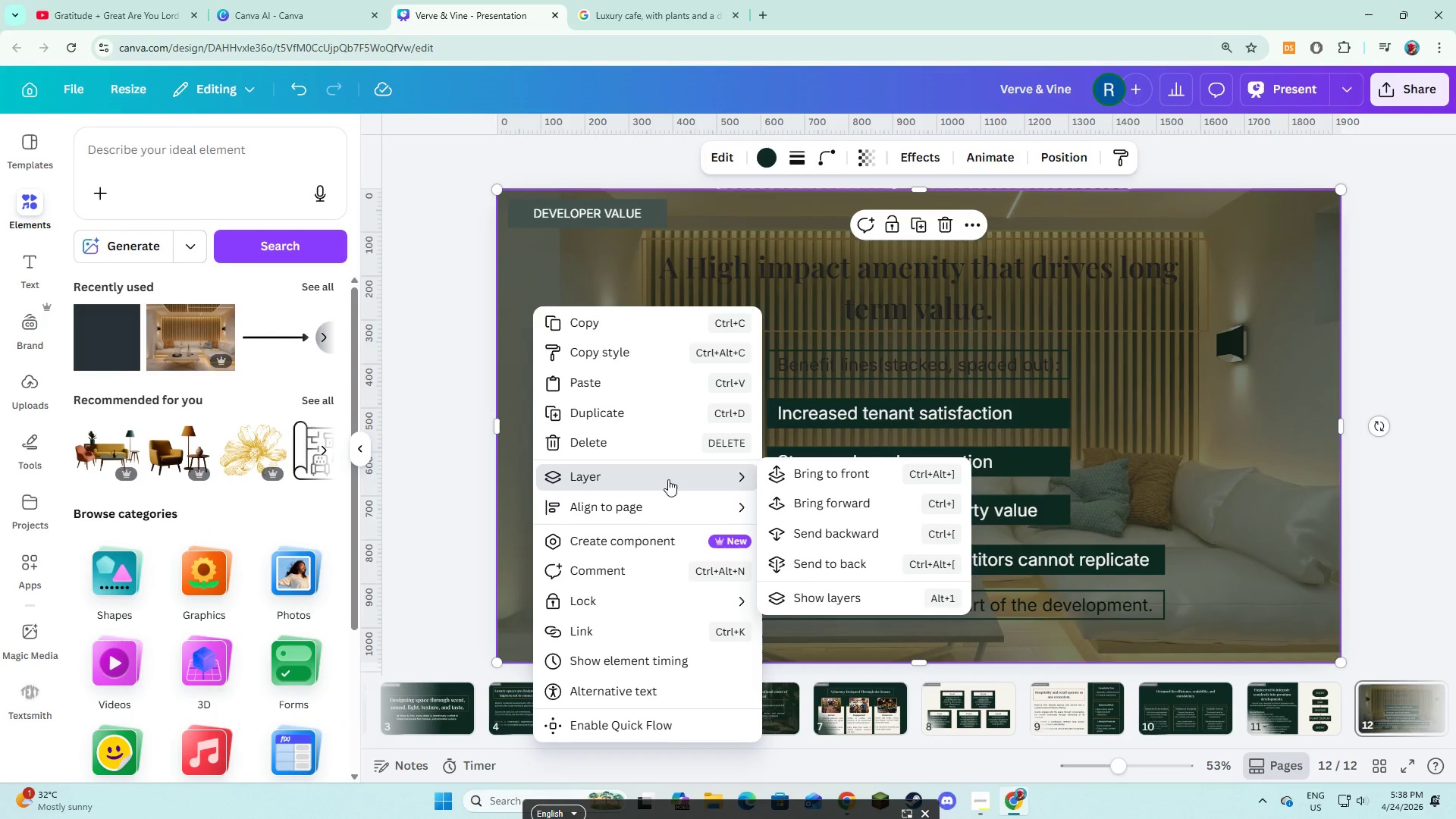 
left_click([800, 557])
 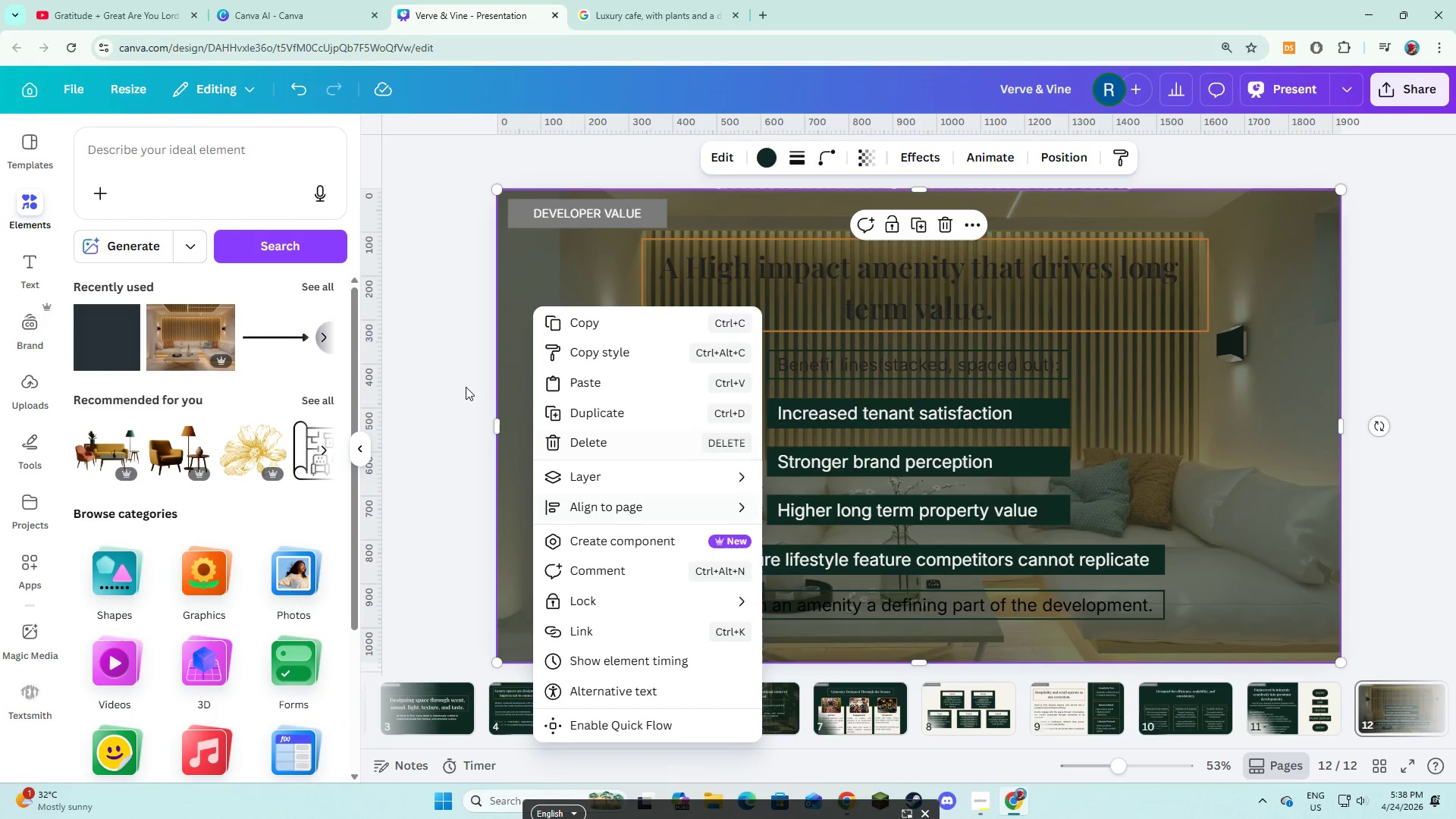 
left_click([465, 386])
 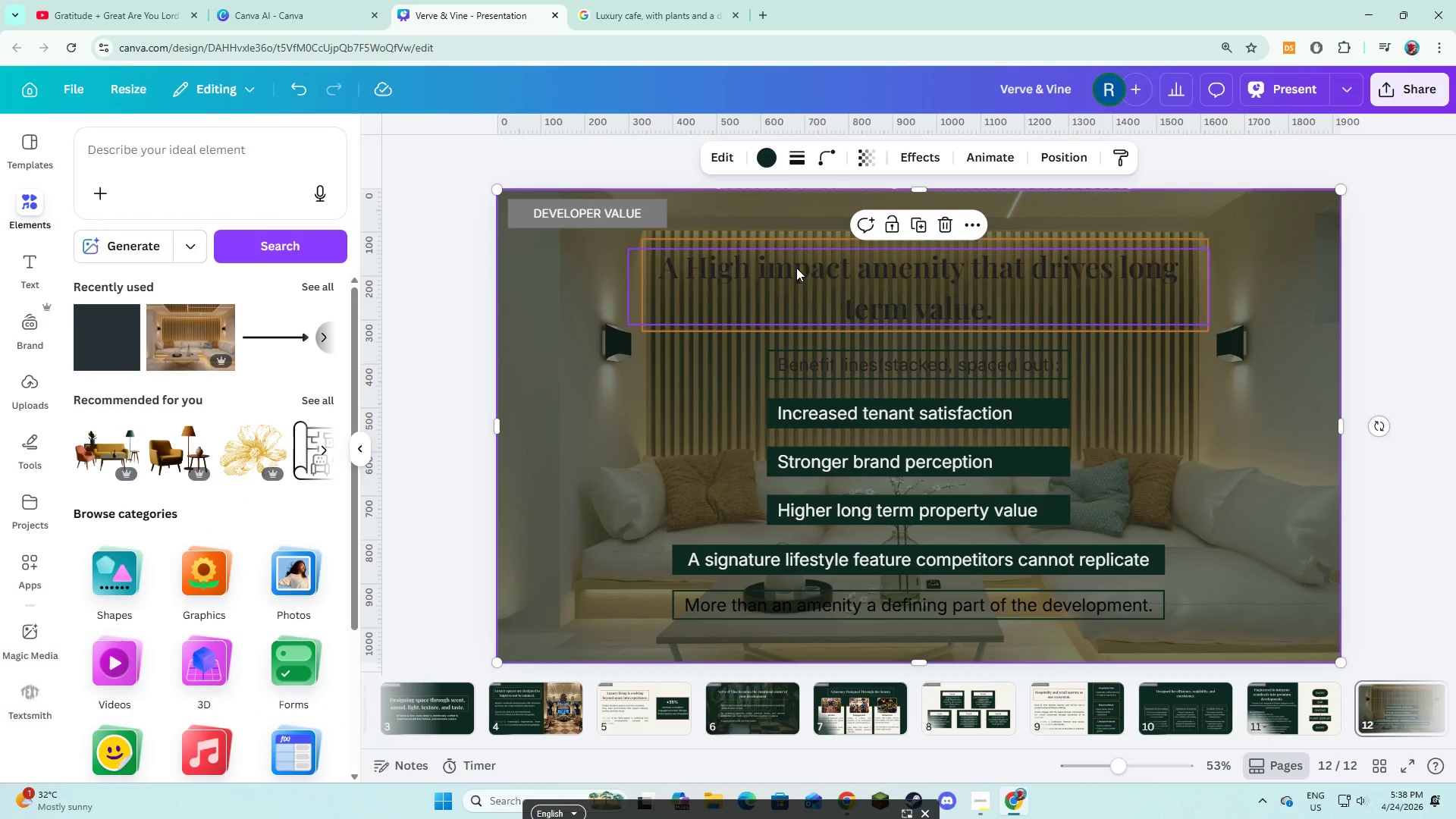 
left_click([797, 268])
 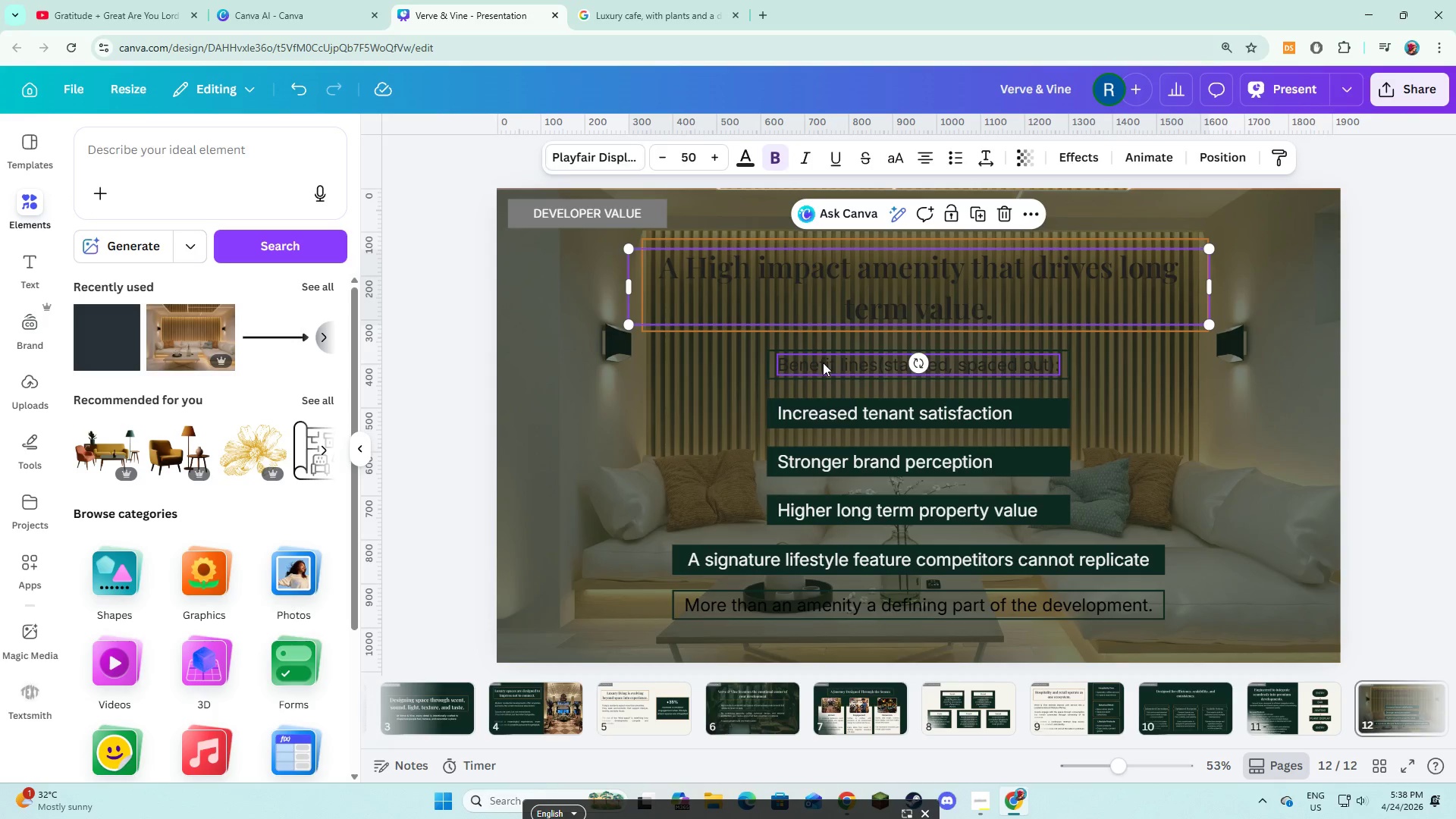 
hold_key(key=ShiftLeft, duration=2.62)
left_click([823, 362])
 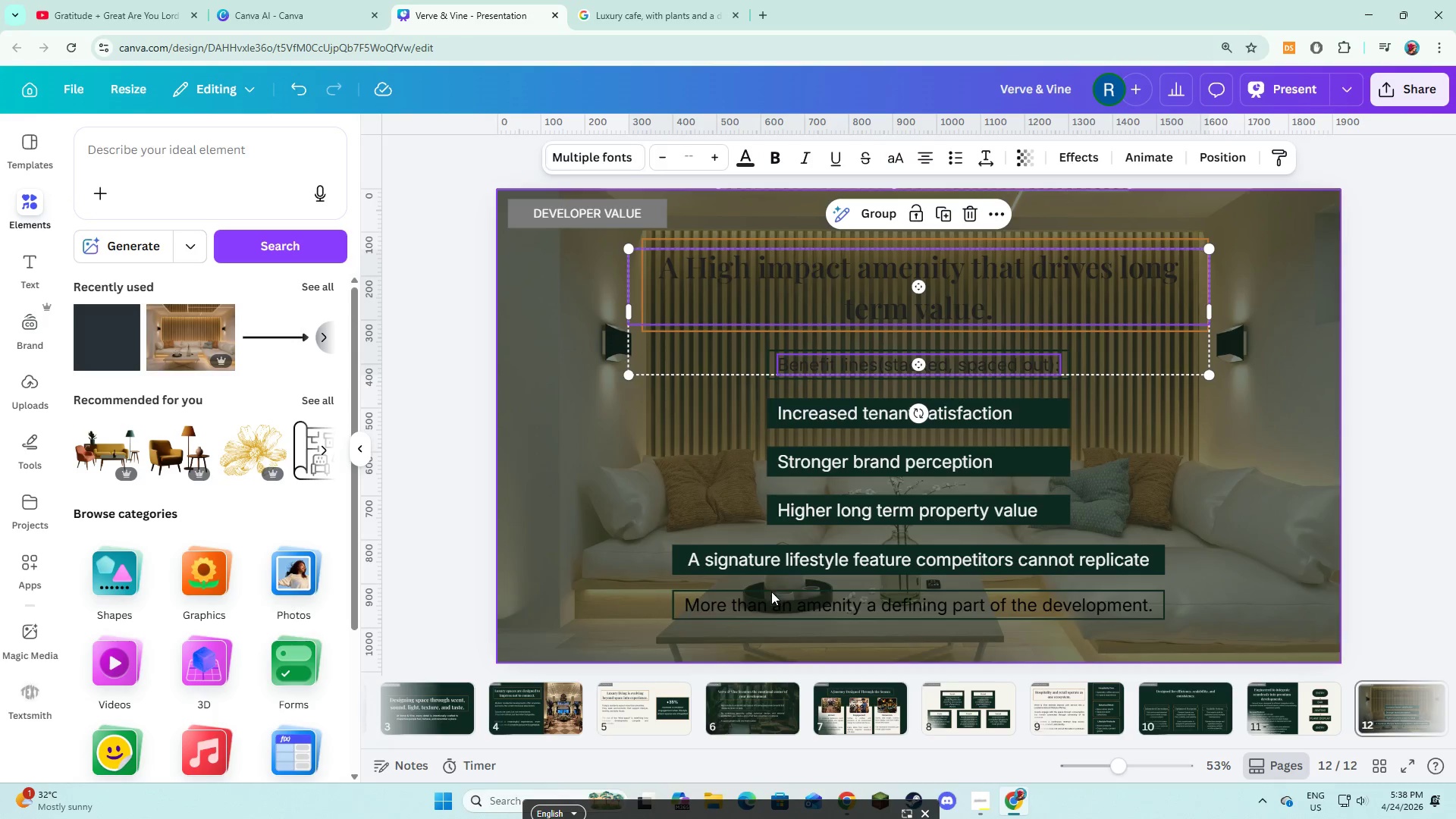 
left_click([774, 603])
 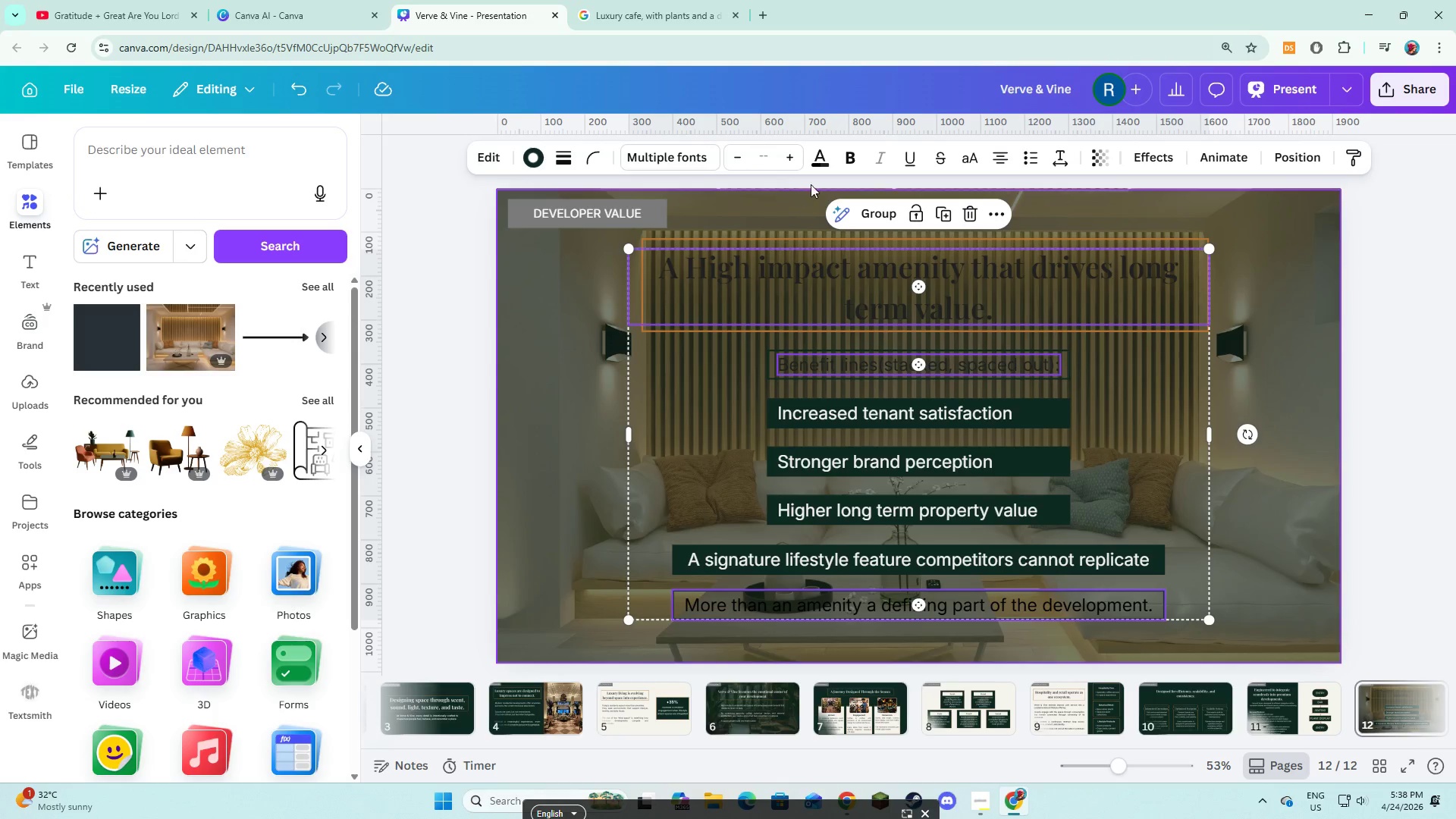 
left_click([817, 155])
 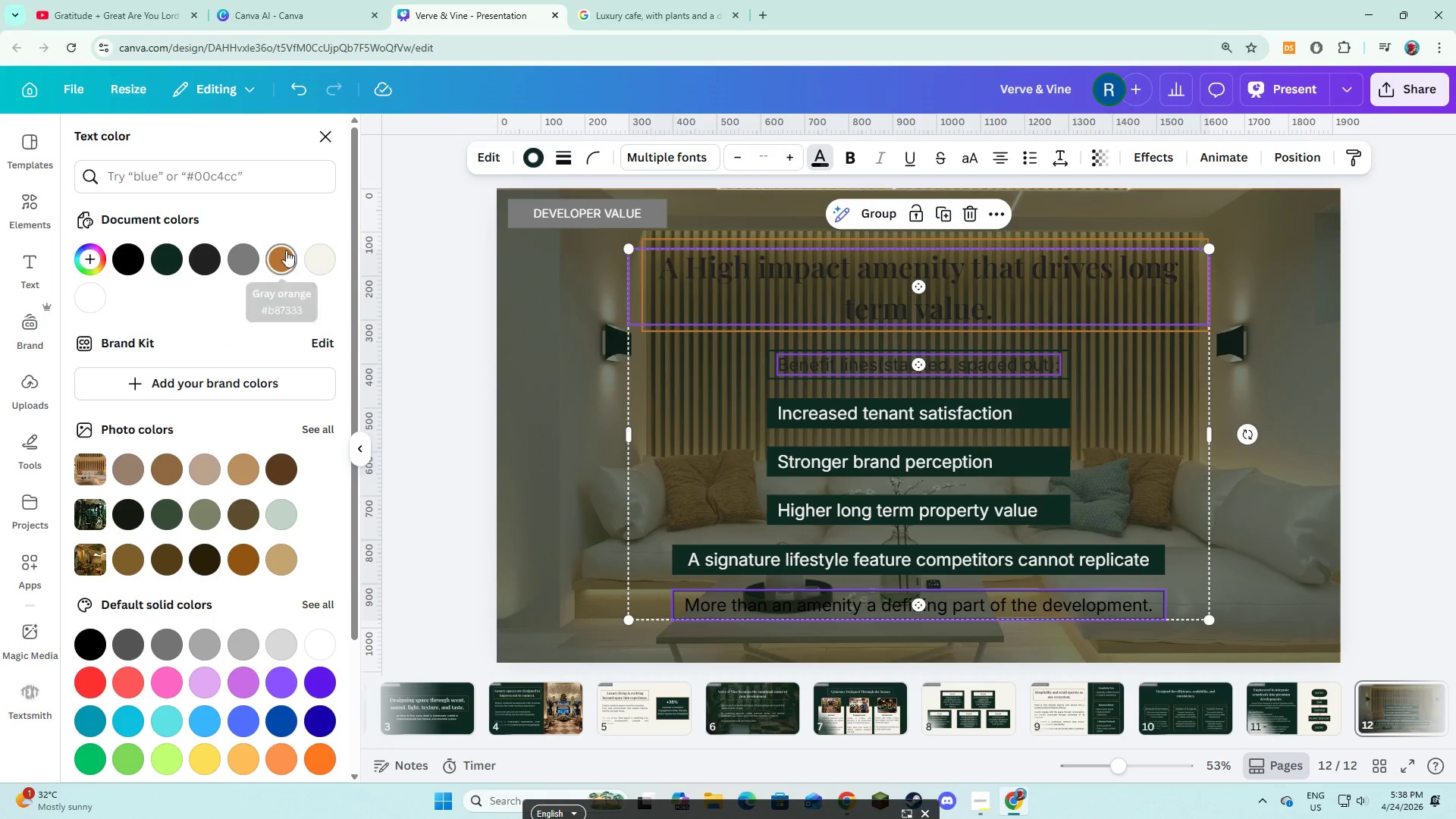 
left_click([311, 259])
 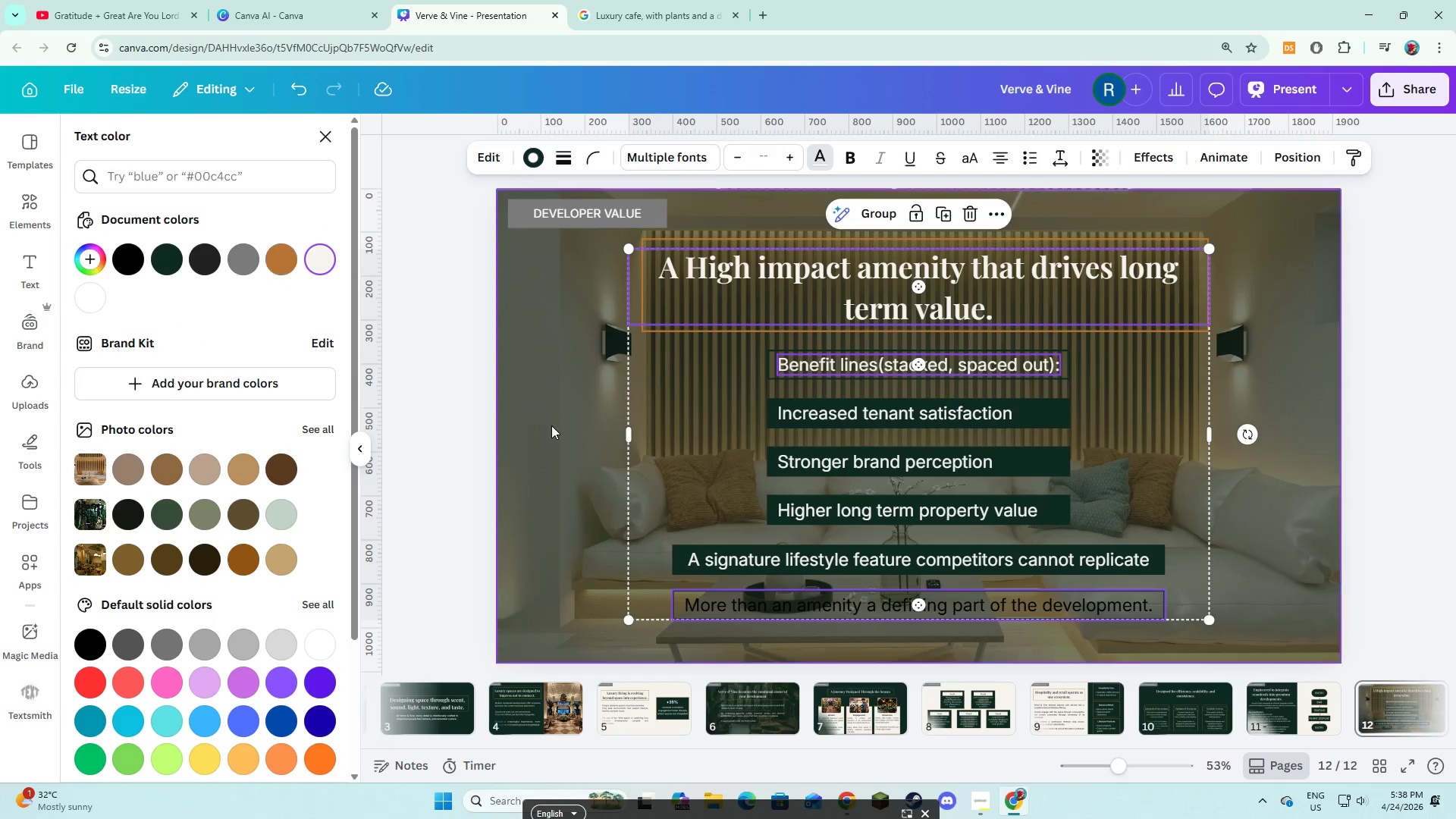 
left_click([553, 427])
 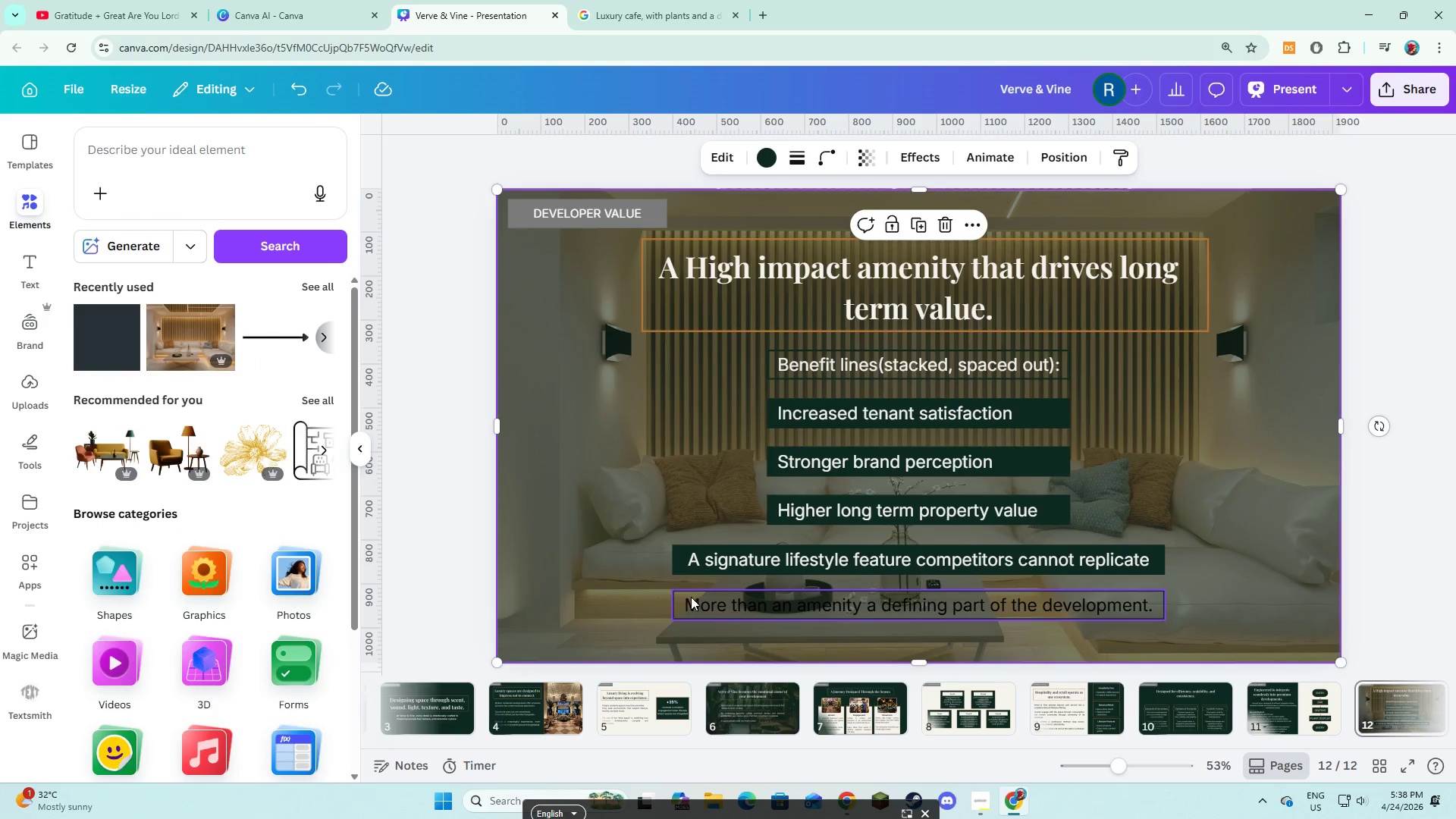 
left_click([708, 607])
 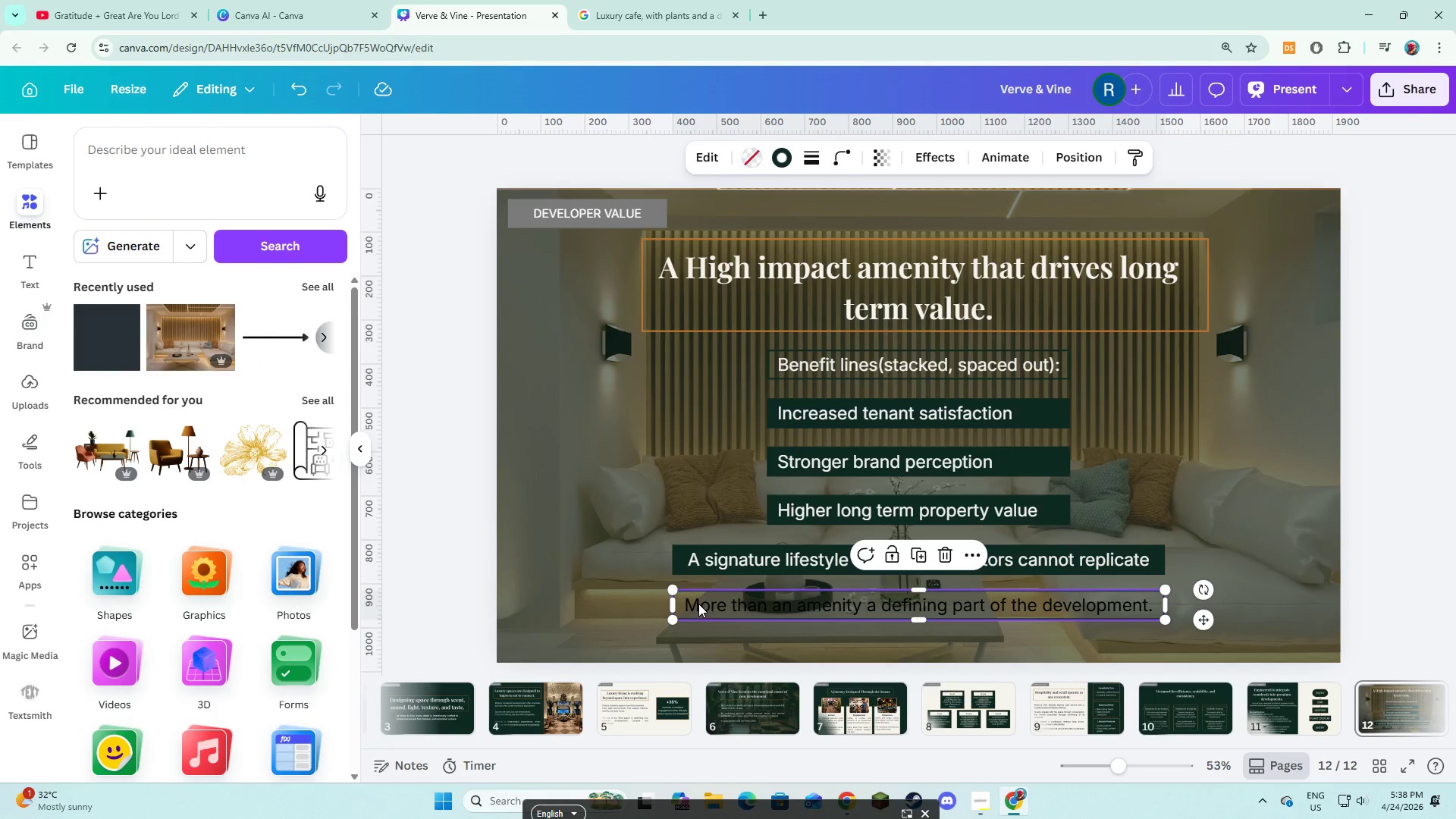 
right_click([698, 604])
 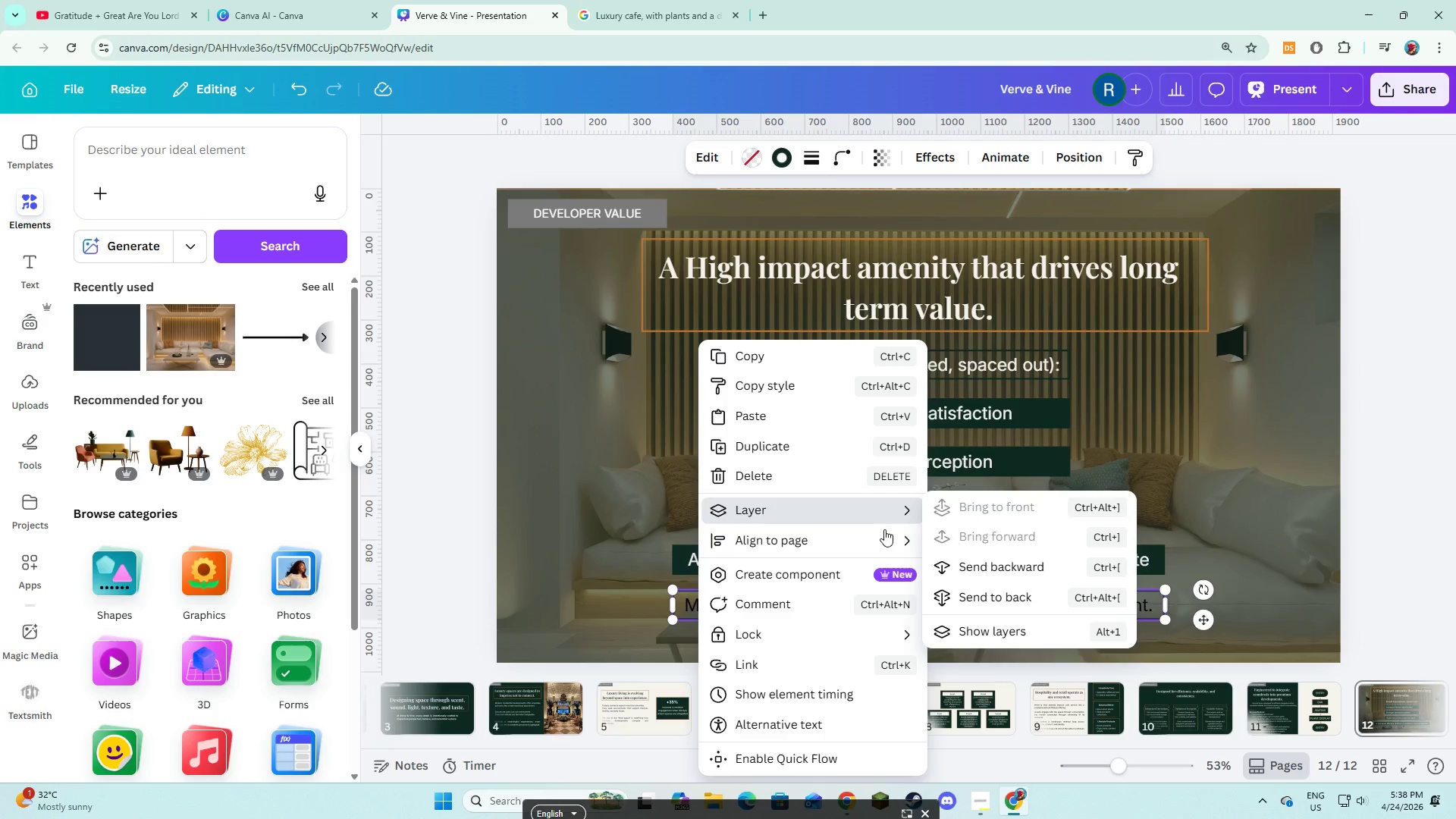 
left_click([939, 565])
 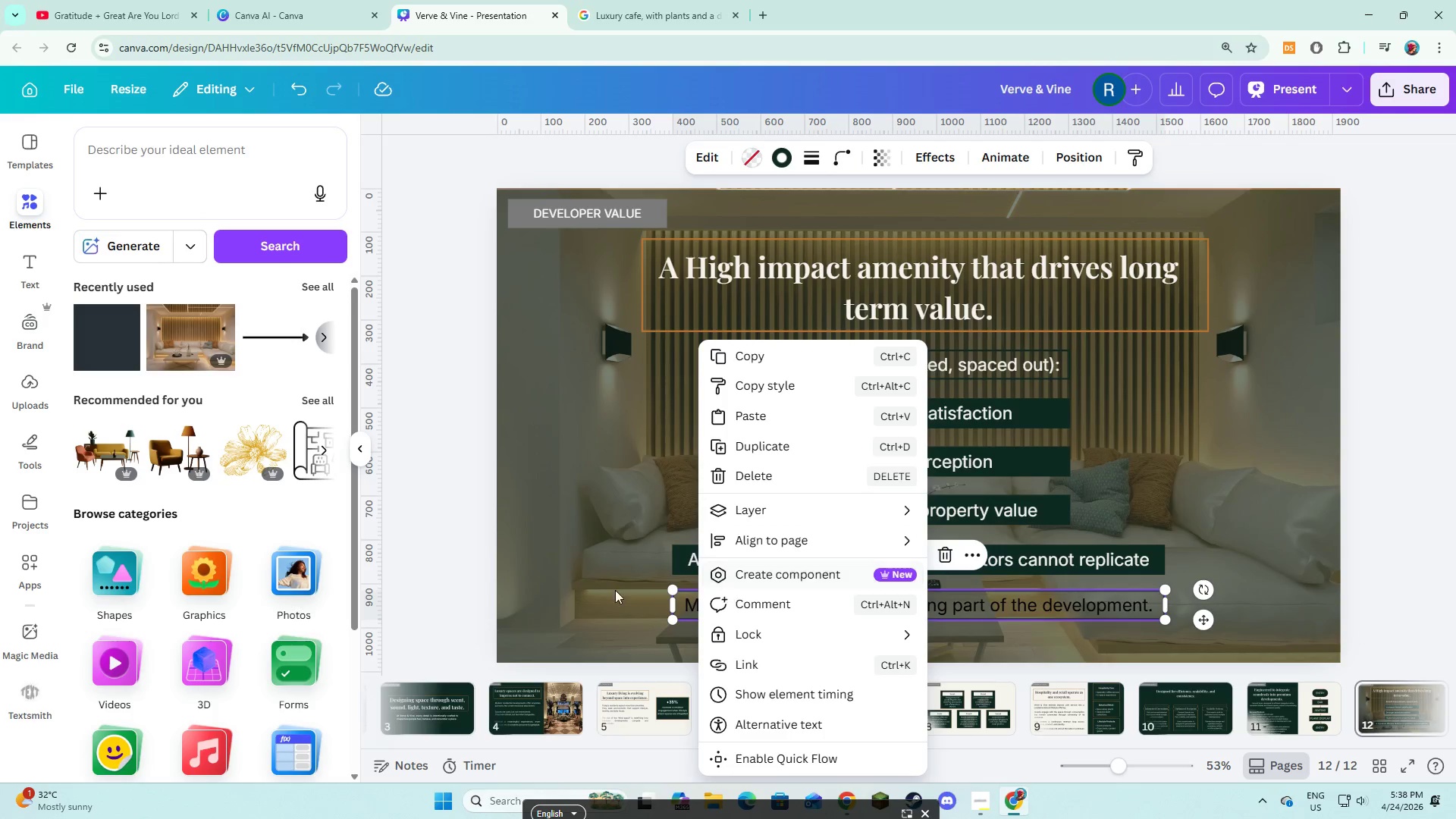 
left_click([615, 590])
 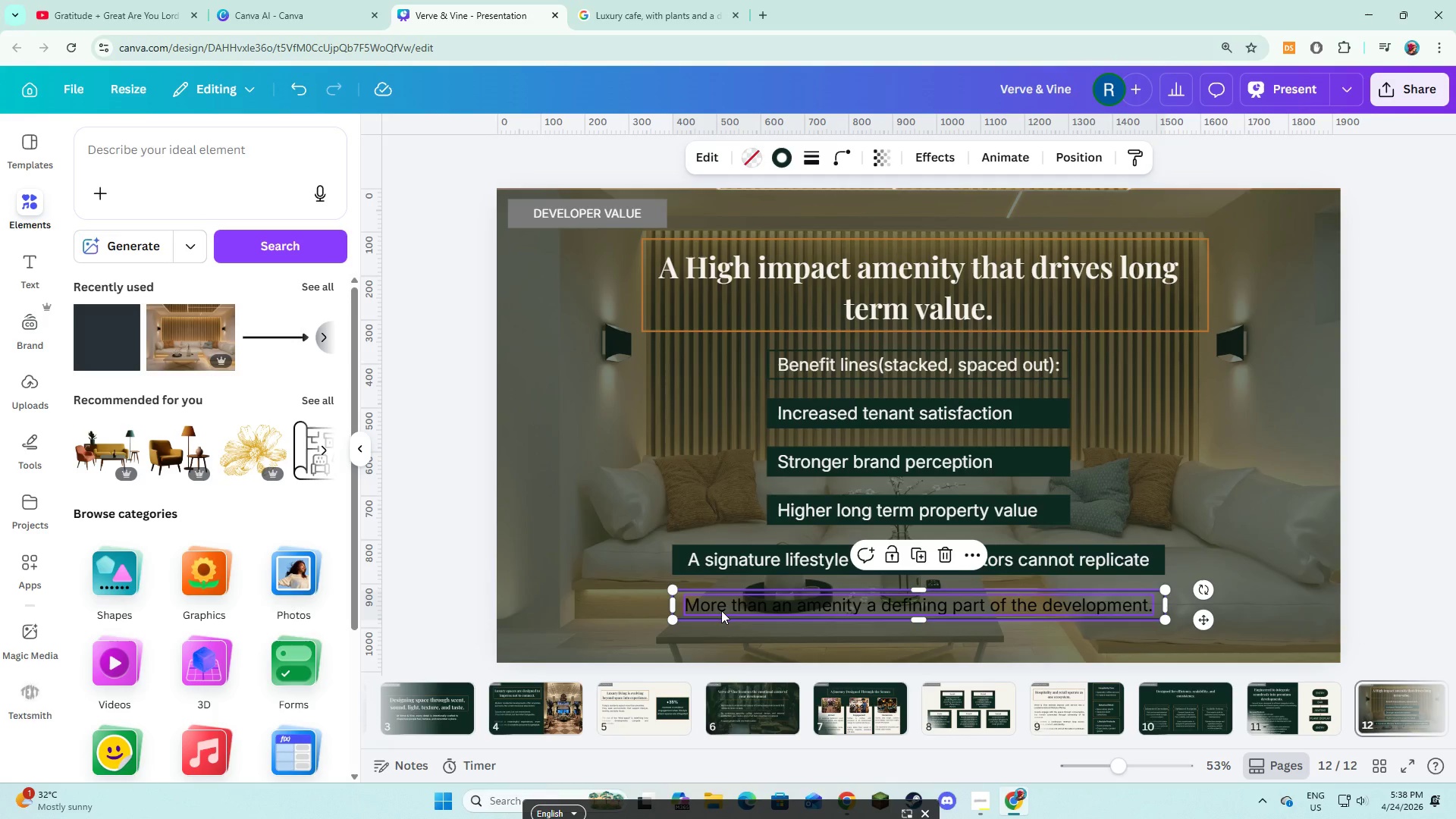 
left_click([721, 610])
 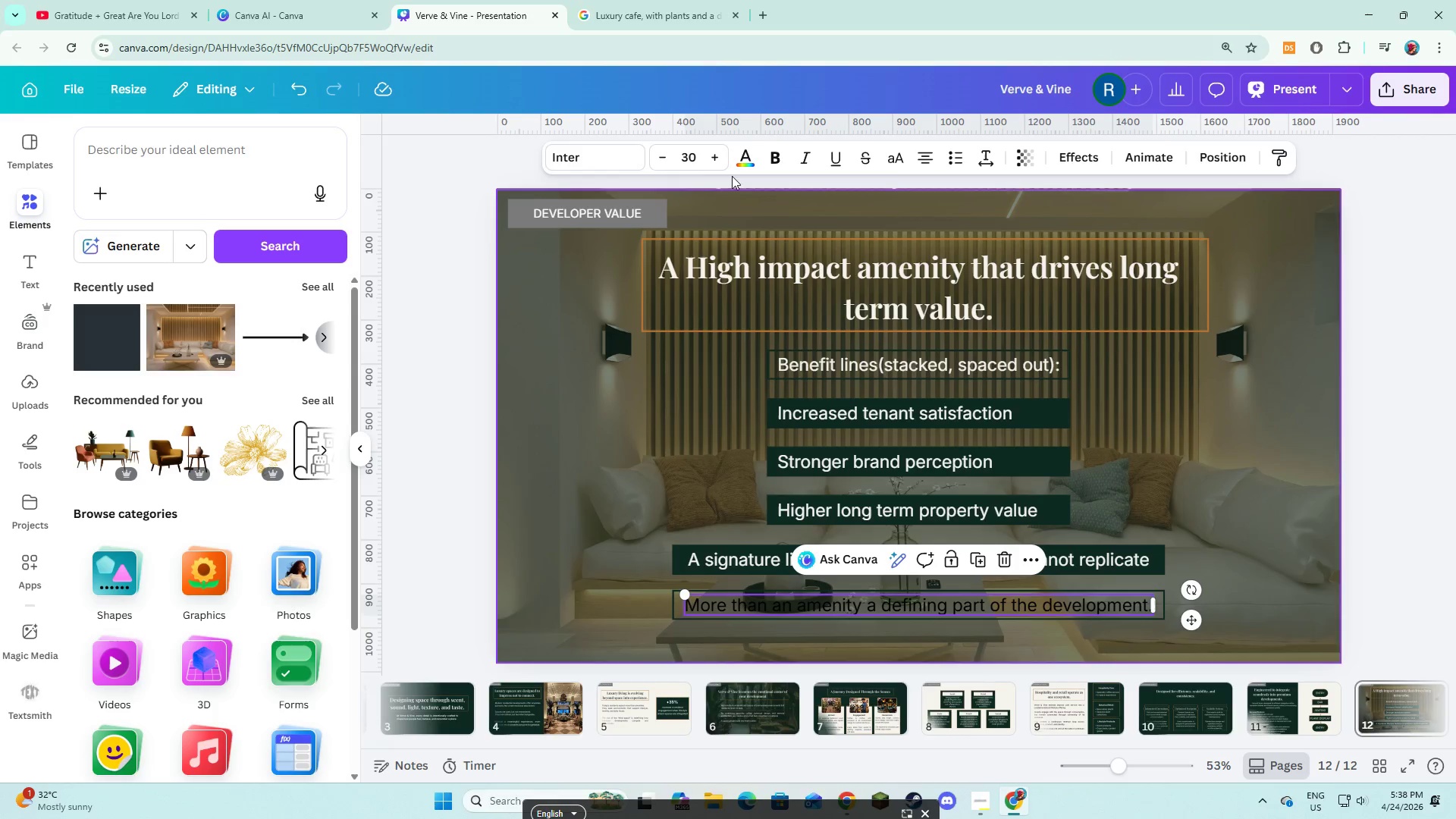 
left_click([735, 160])
 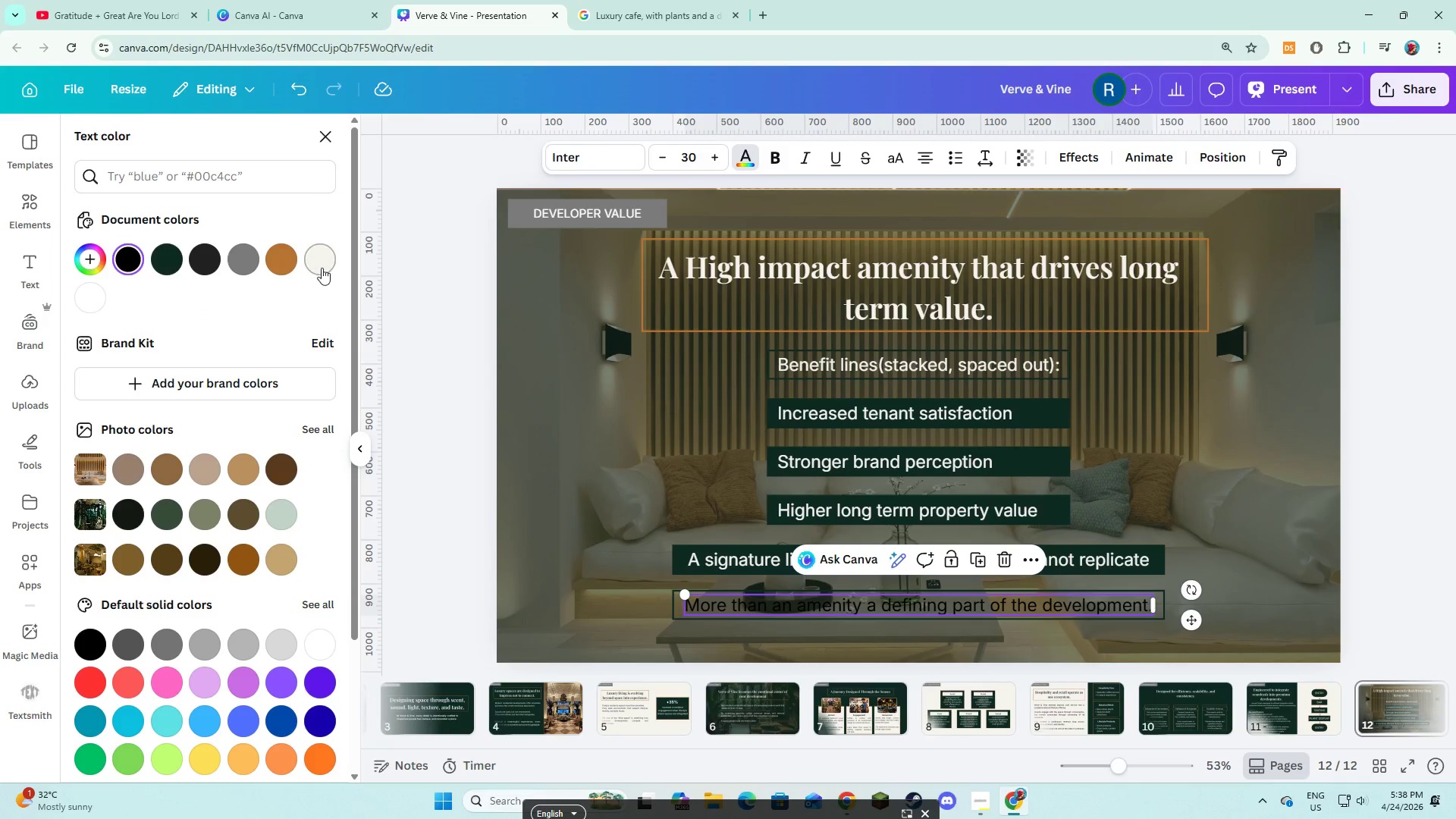 
double_click([520, 381])
 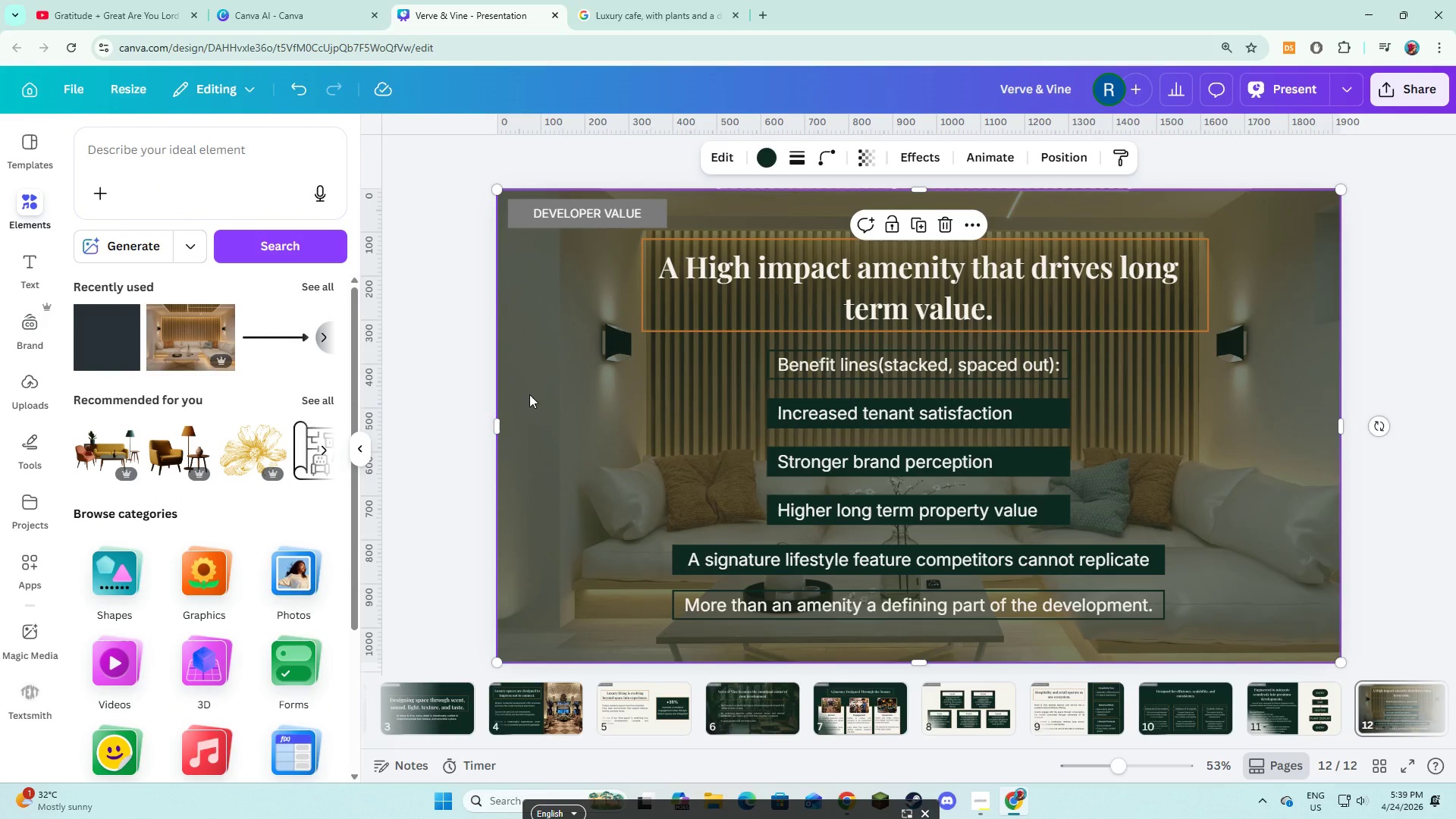 
wait(8.25)
 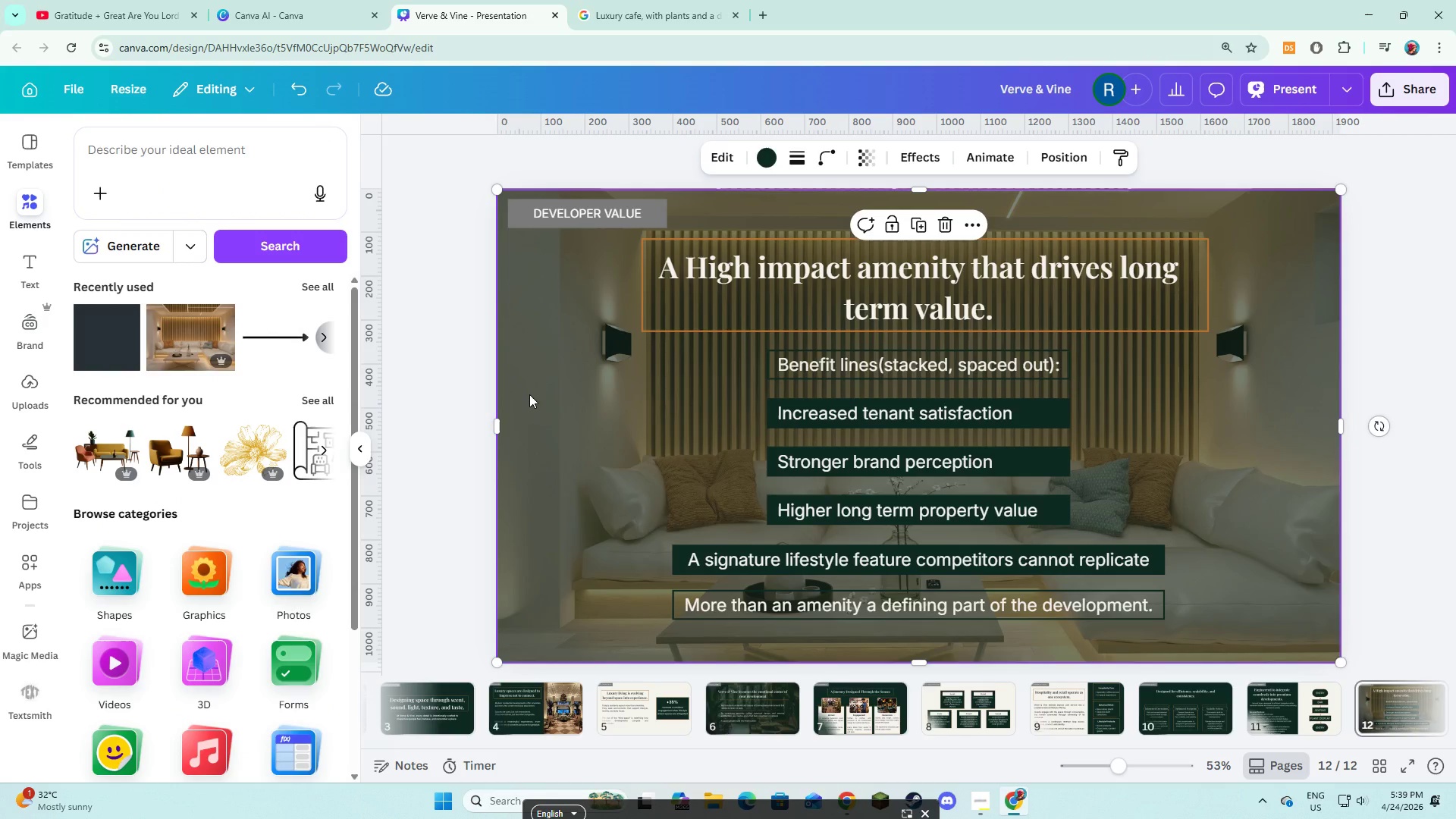 
left_click([768, 352])
 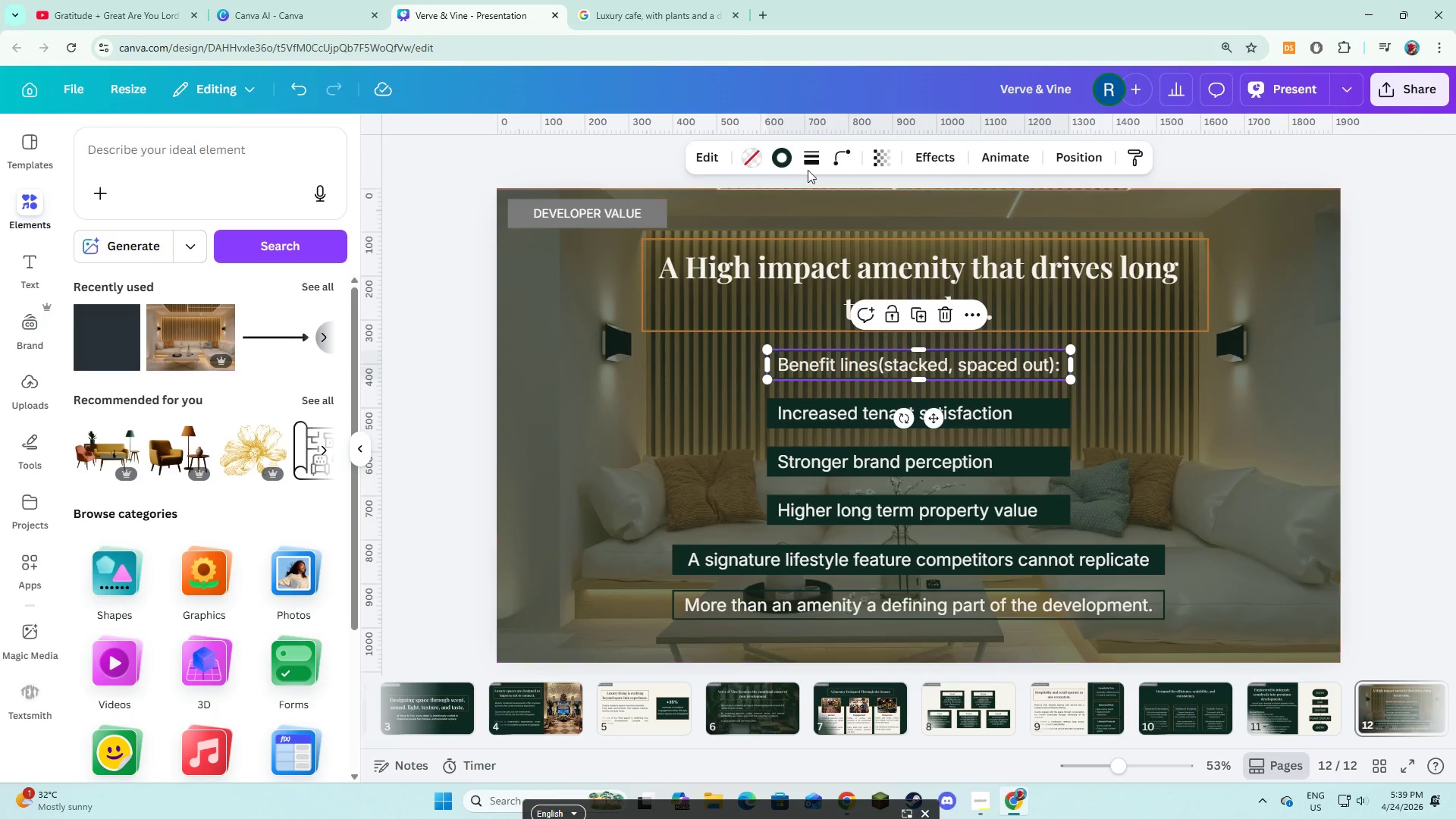 
left_click([808, 161])
 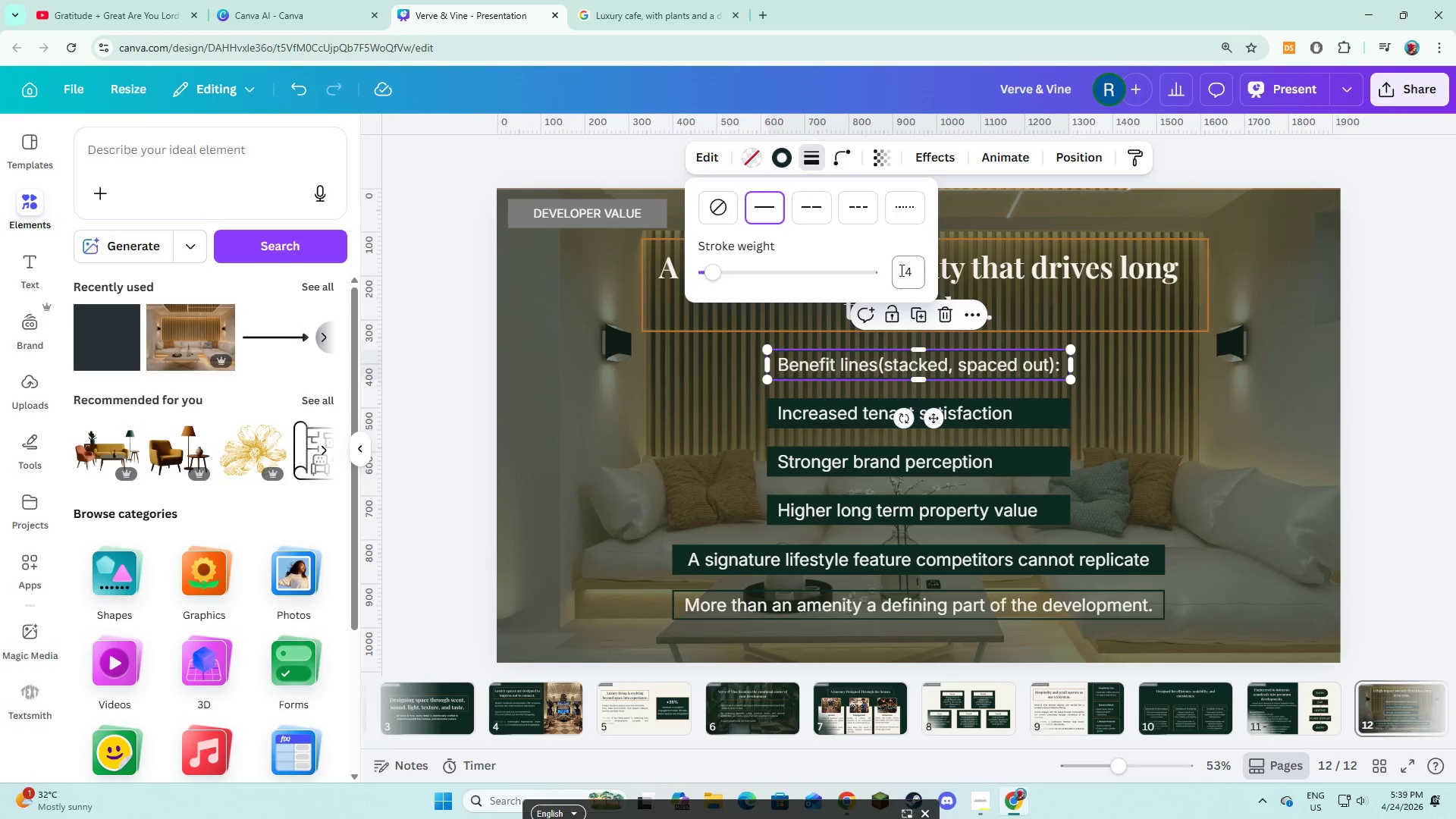 
left_click([901, 270])
 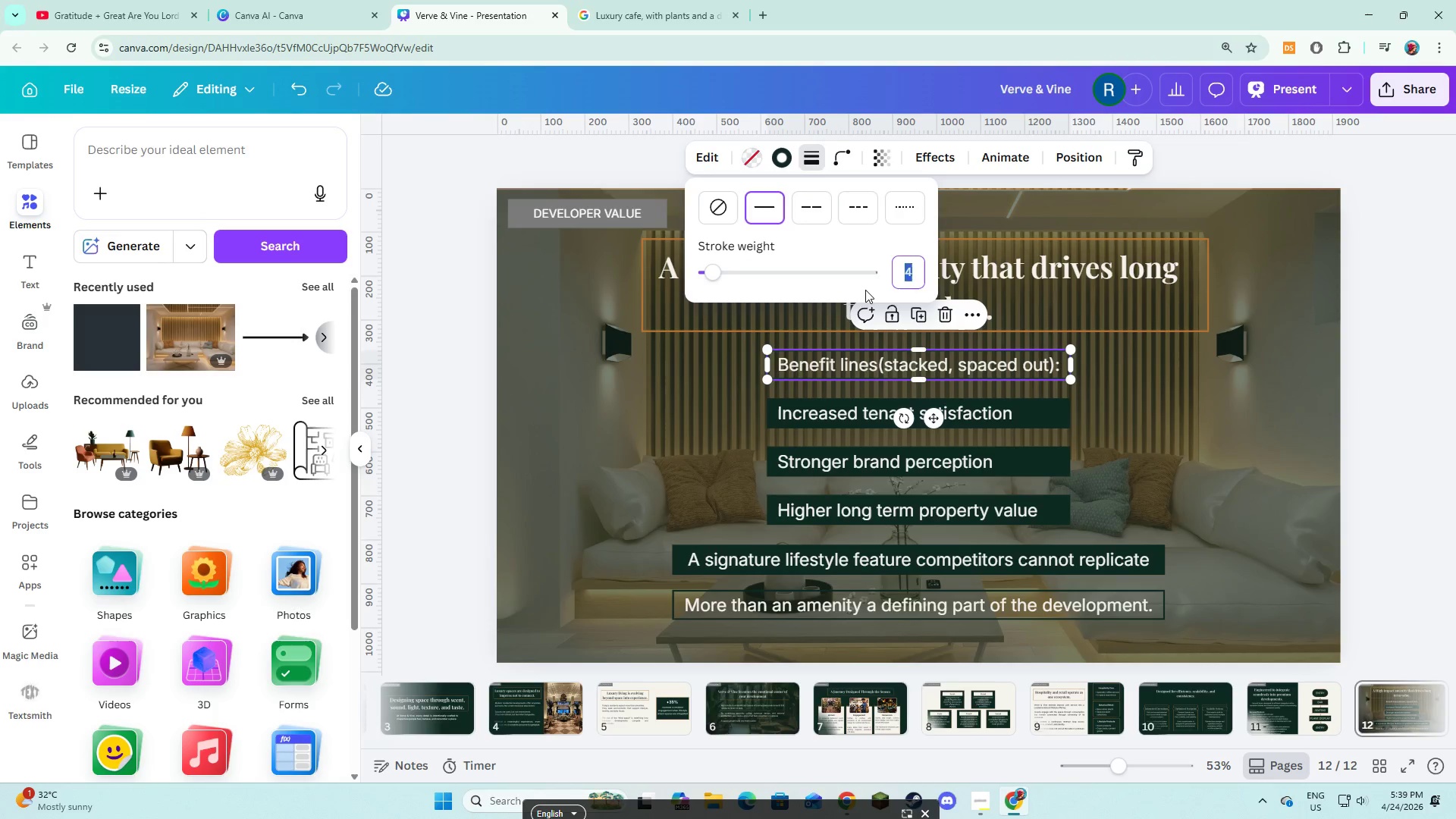 
key(Numpad6)
 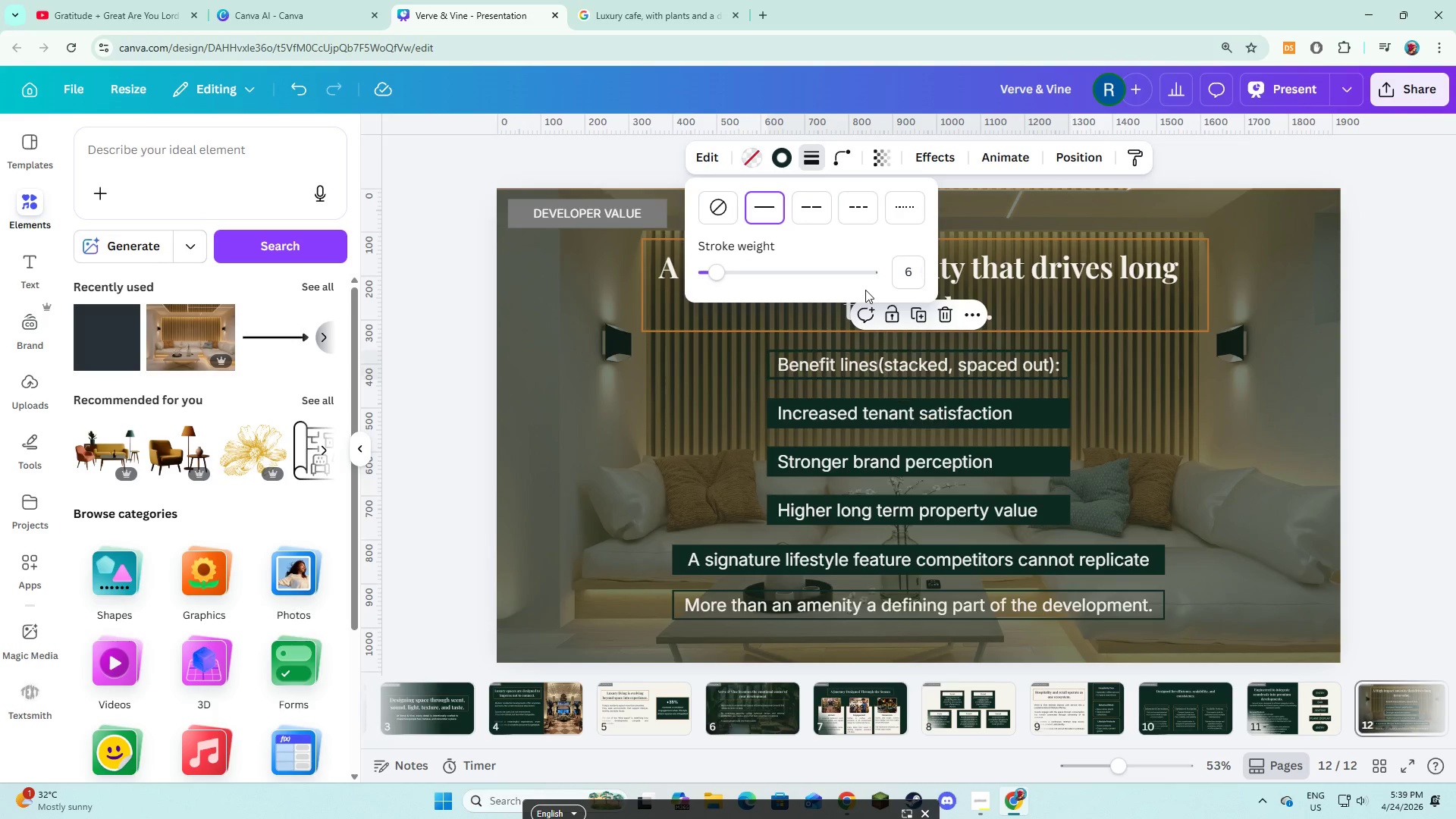 
key(NumpadEnter)
 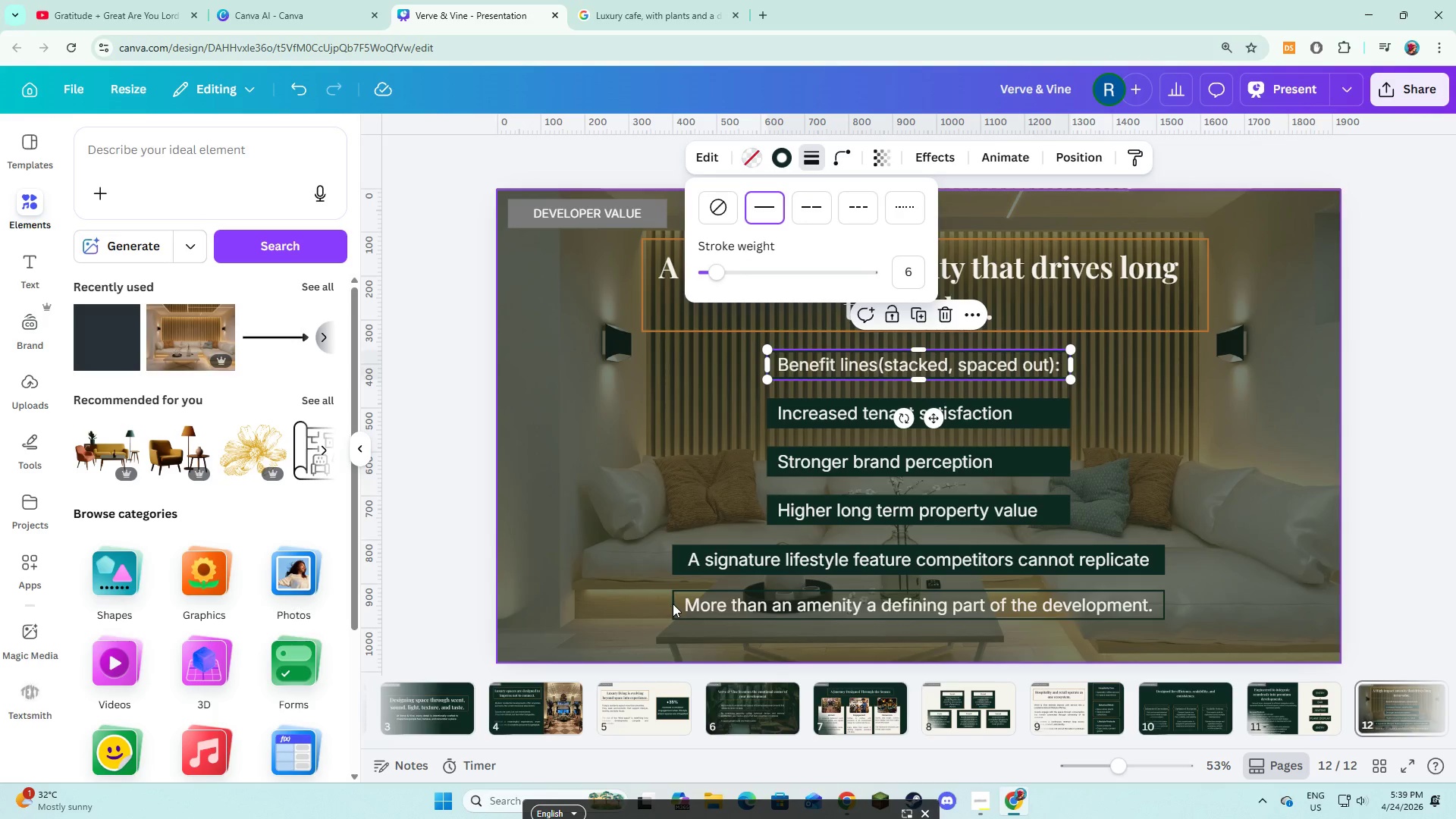 
left_click([673, 604])
 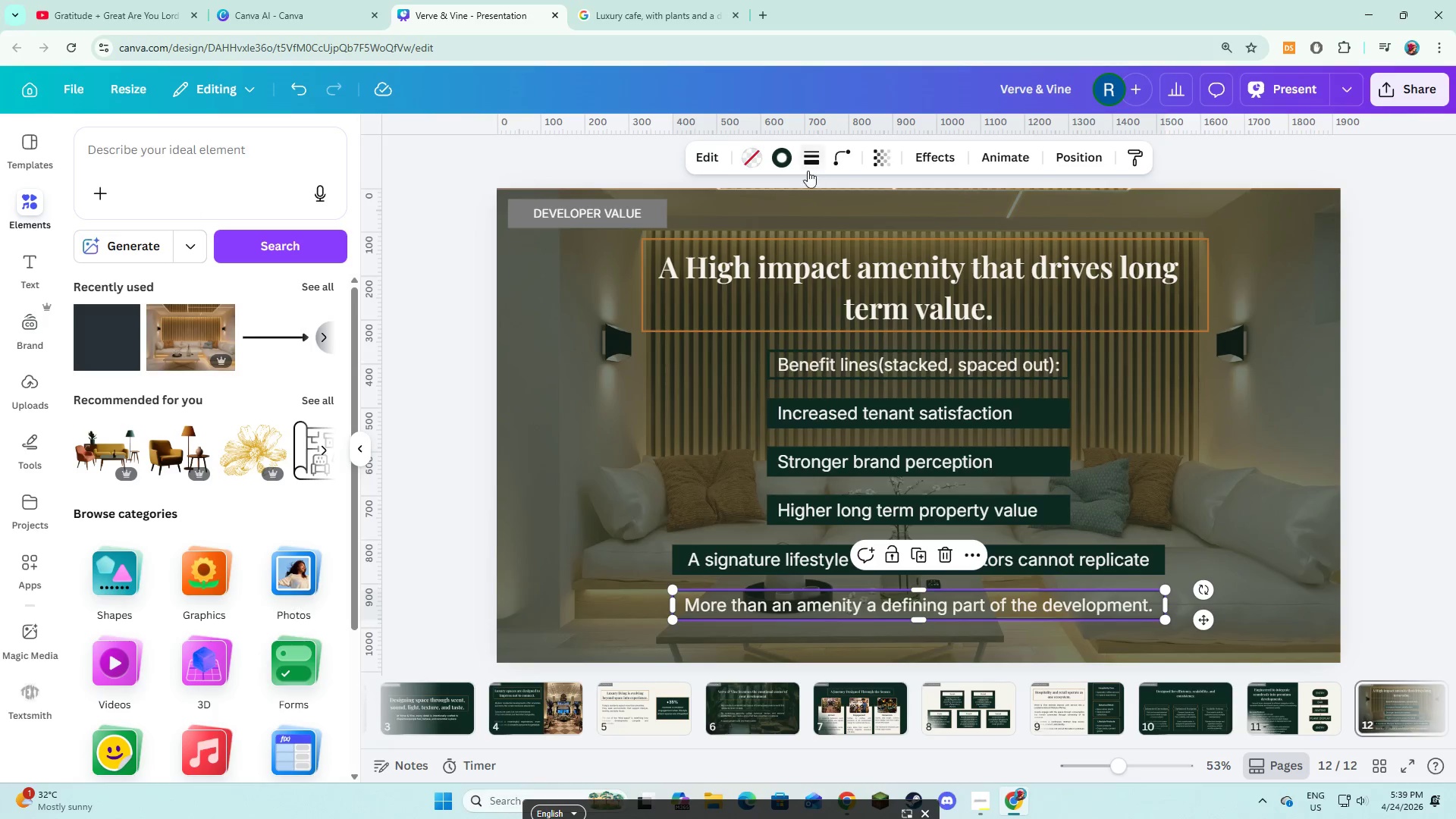 
left_click([808, 165])
 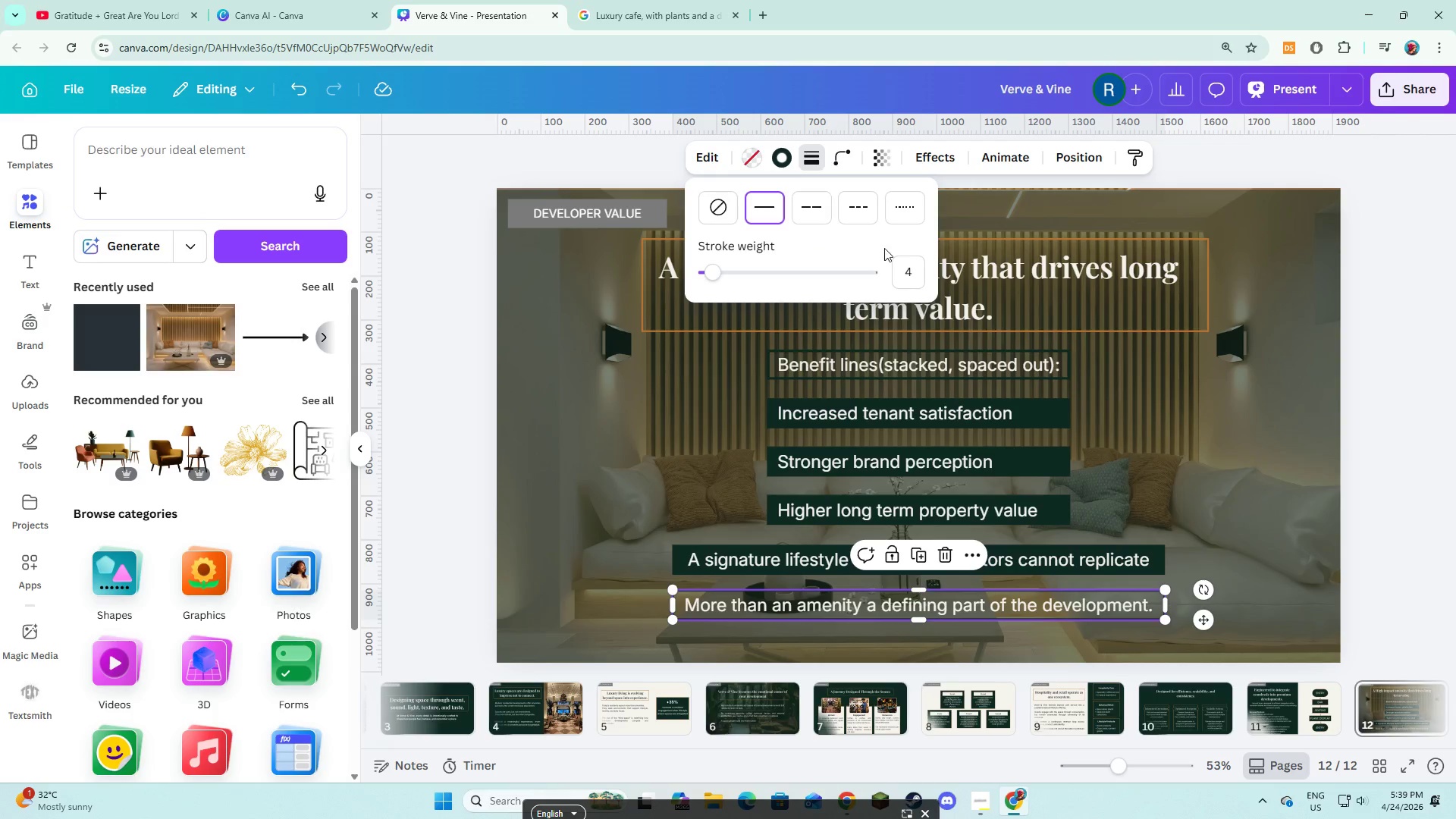 
left_click([912, 268])
 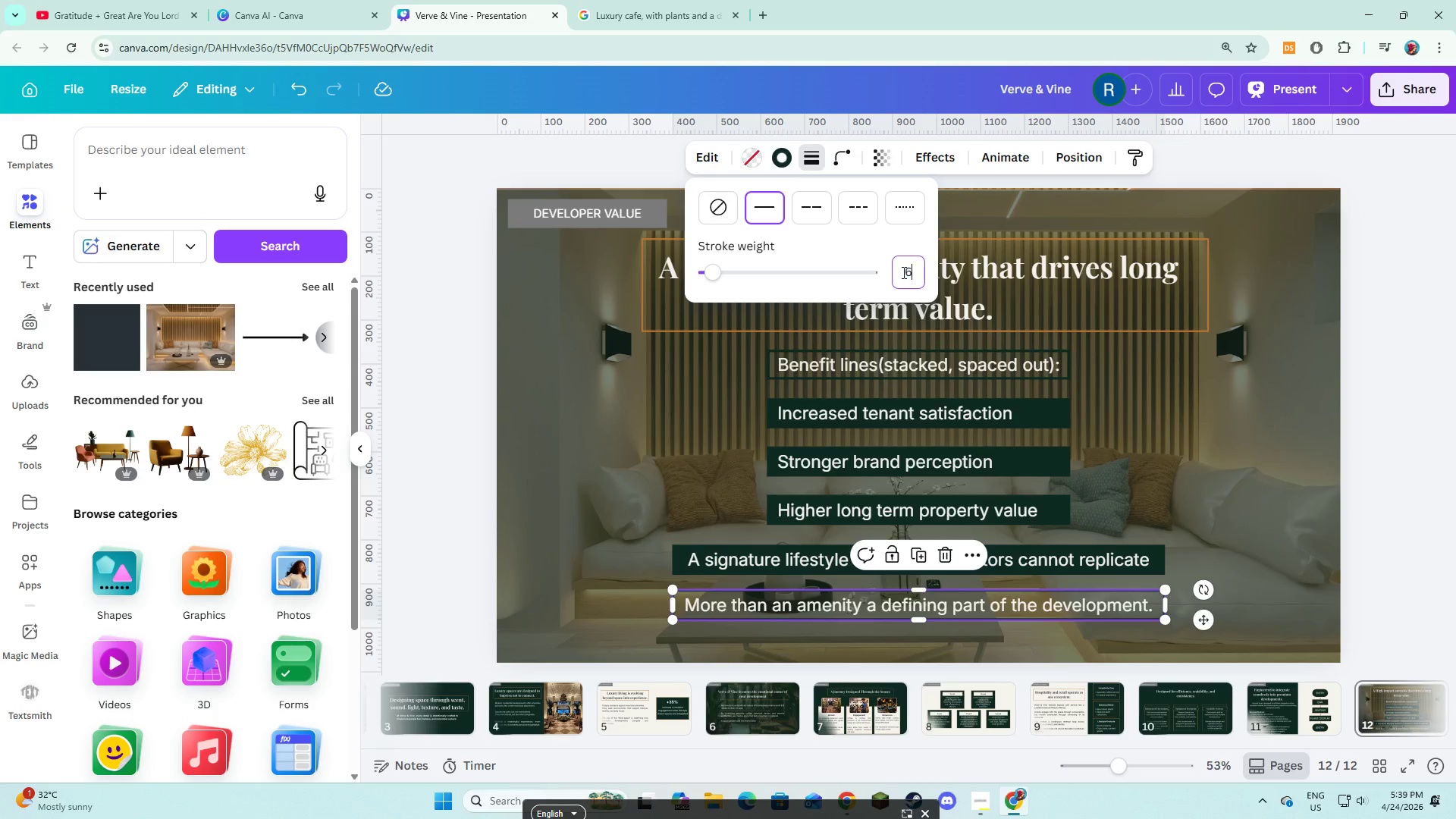 
key(Numpad6)
 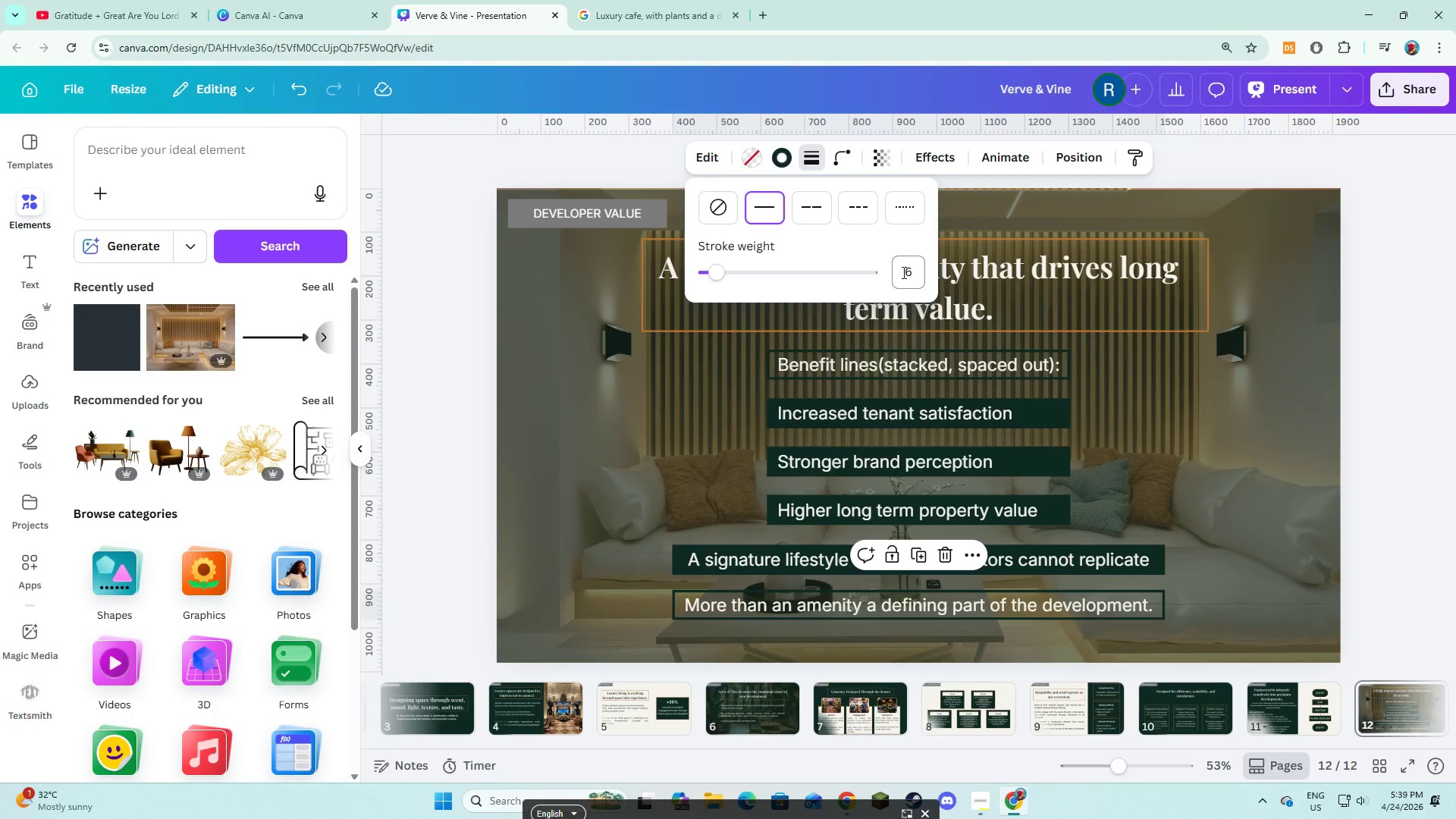 
key(NumpadEnter)
 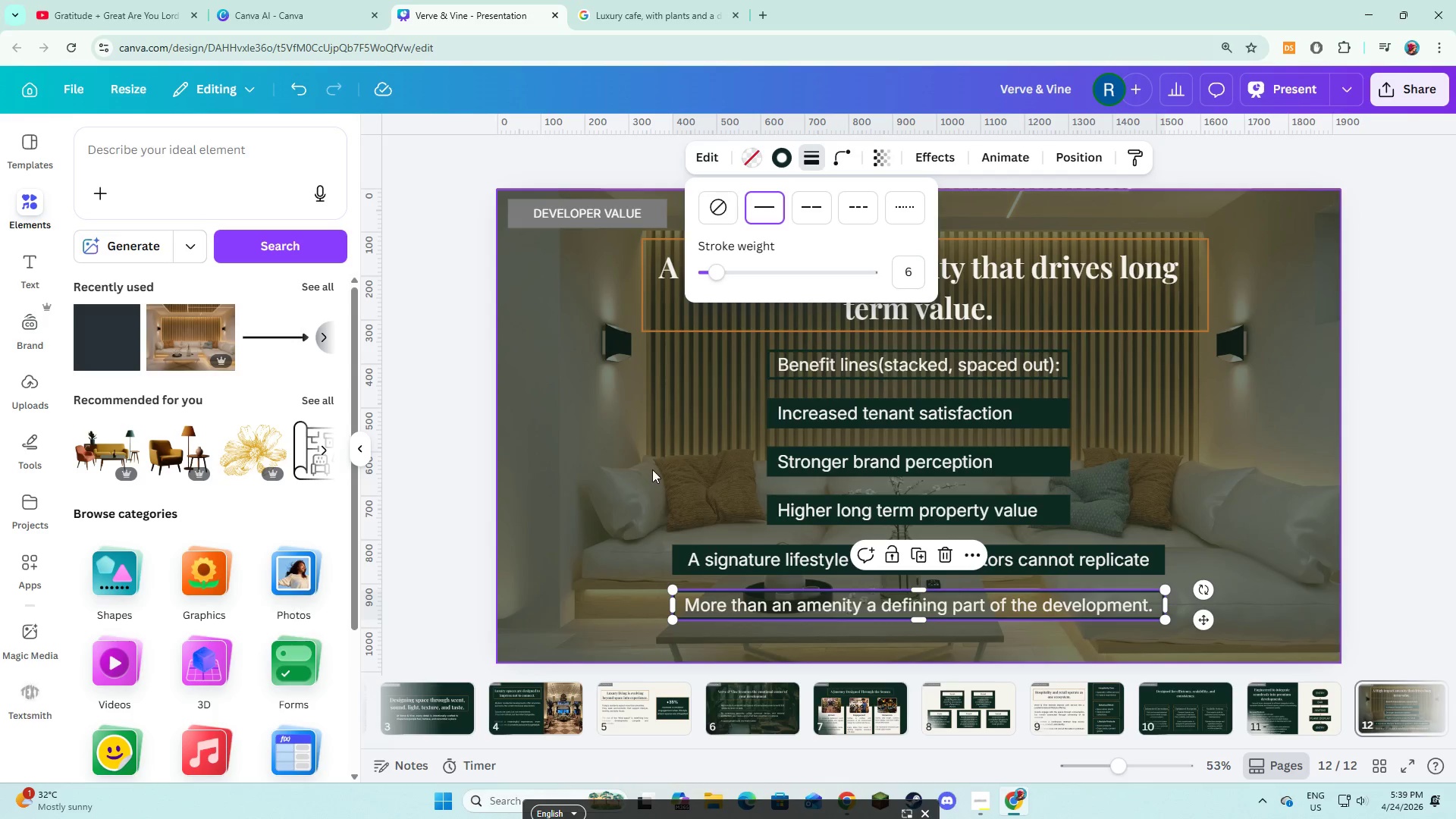 
left_click([652, 469])
 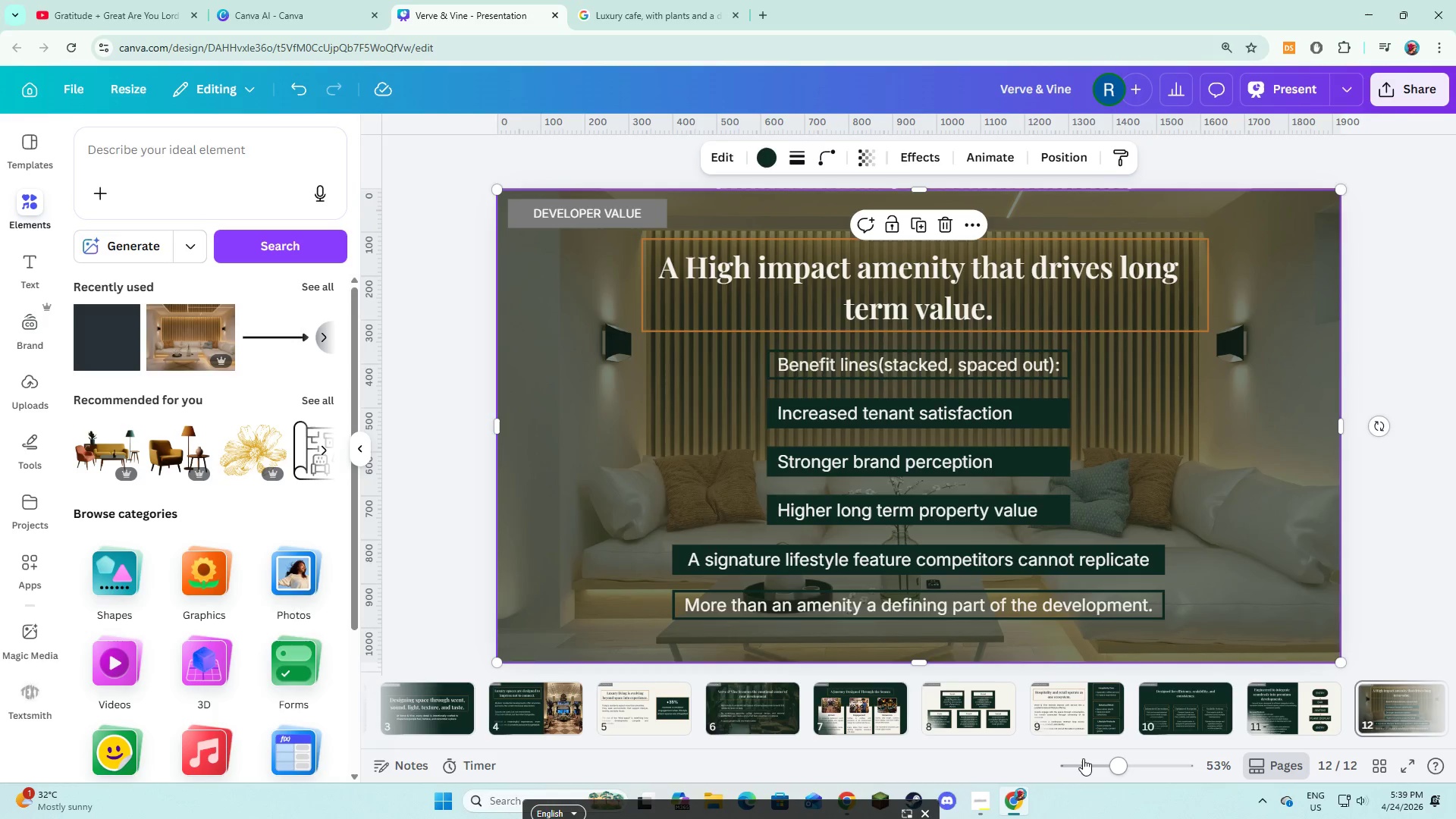 
left_click_drag(start_coordinate=[1096, 742], to_coordinate=[1218, 761])
 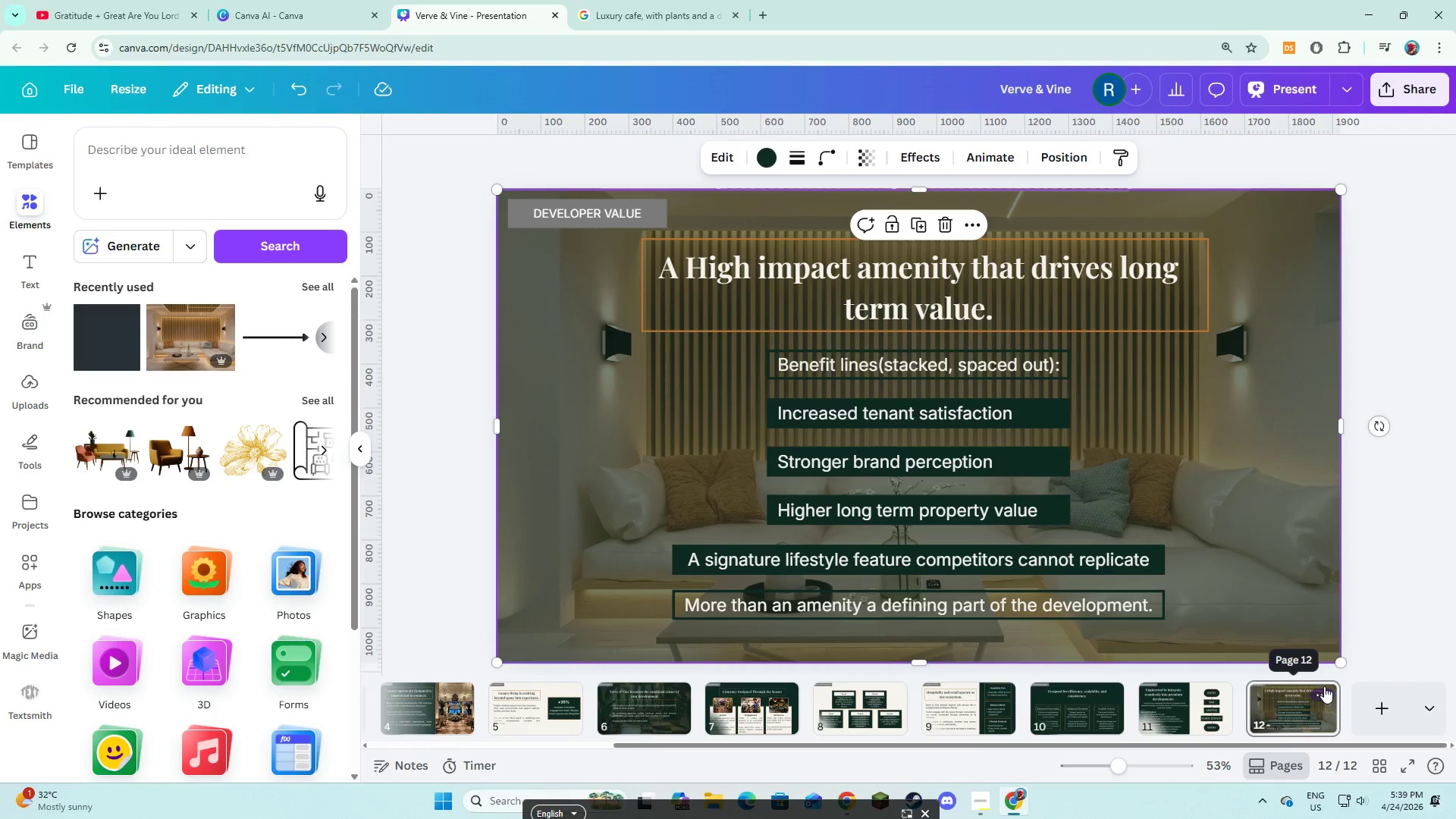 
left_click([1324, 689])
 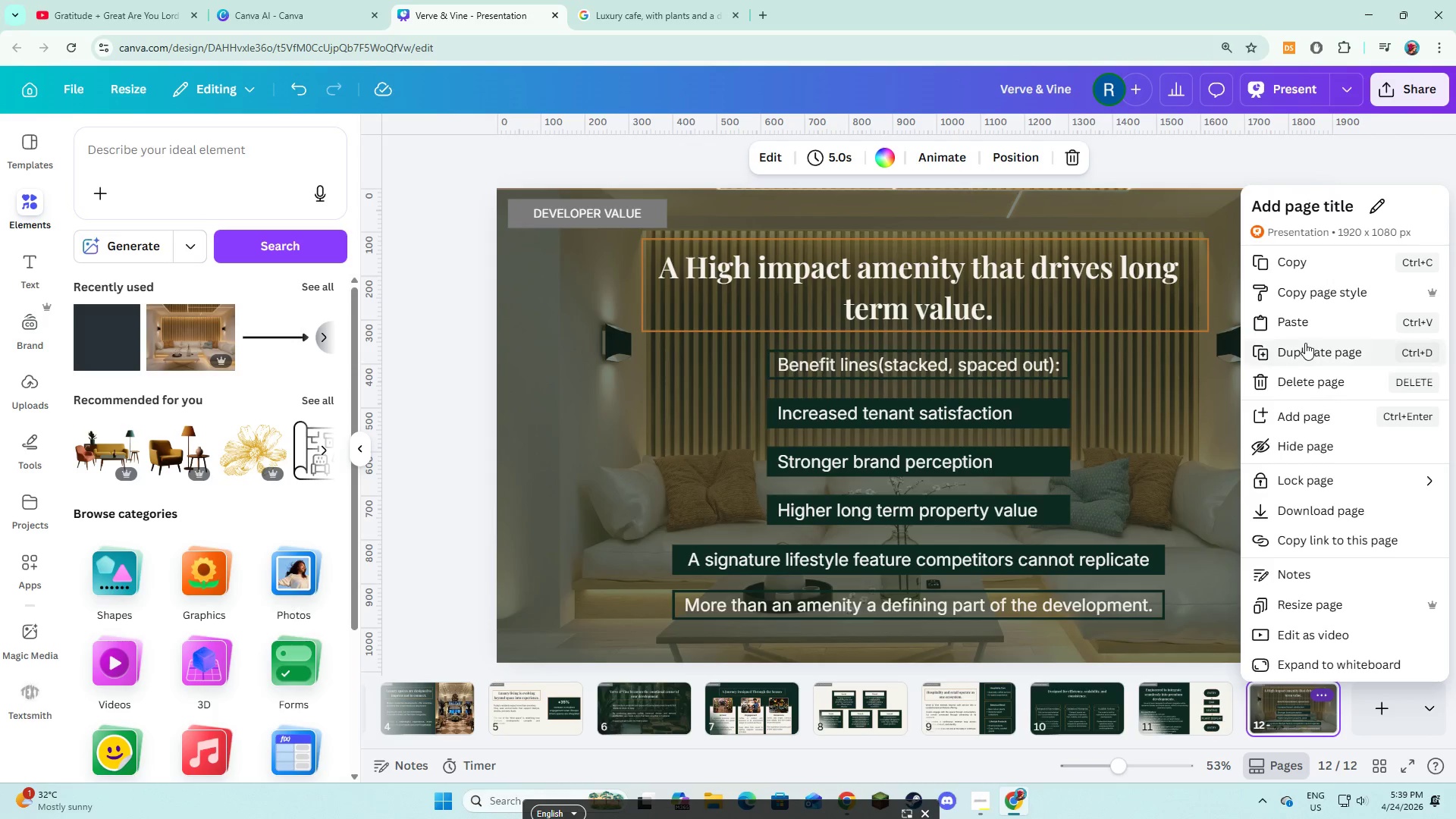 
left_click([1305, 343])
 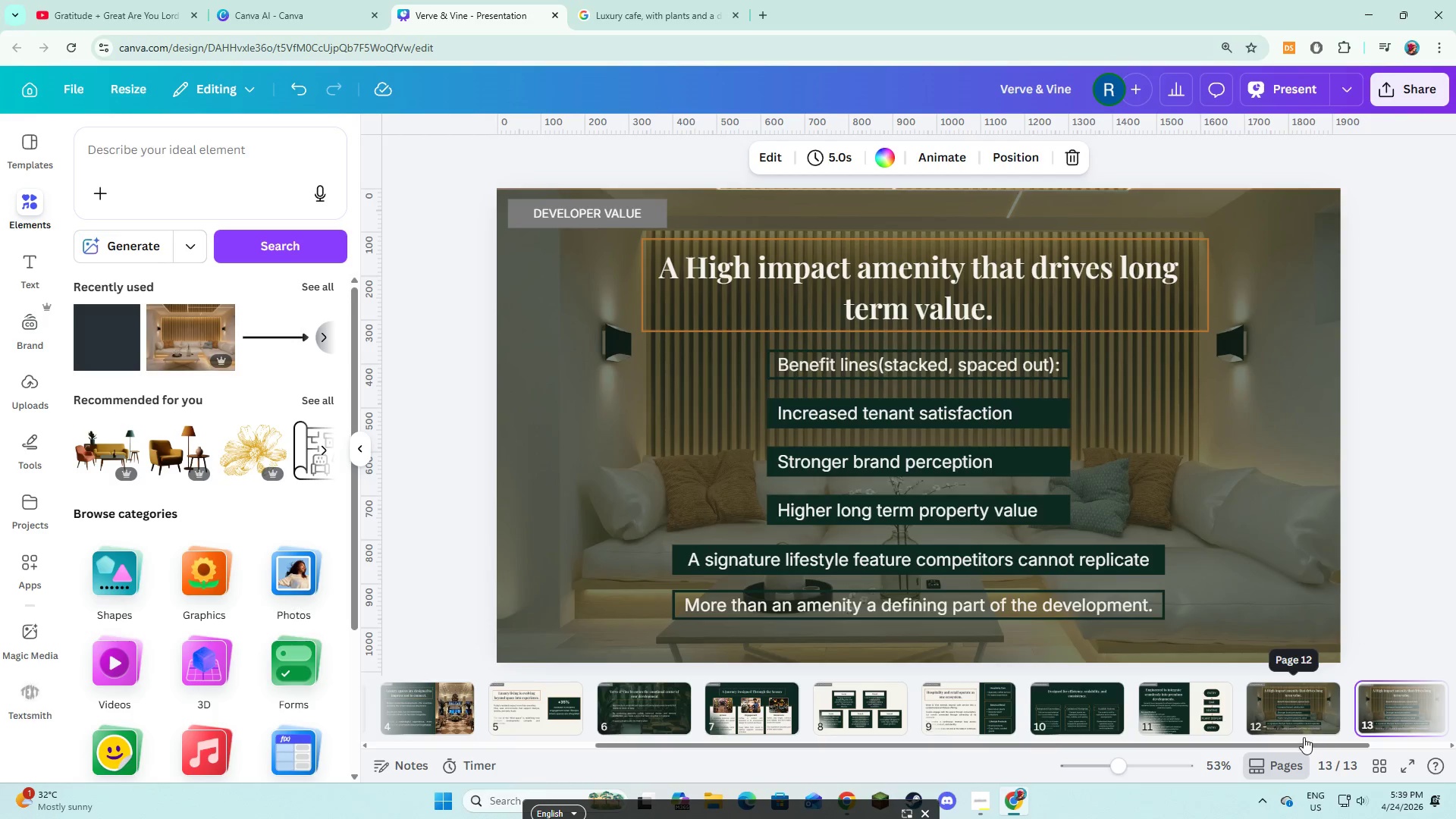 
left_click_drag(start_coordinate=[1299, 745], to_coordinate=[1356, 749])
 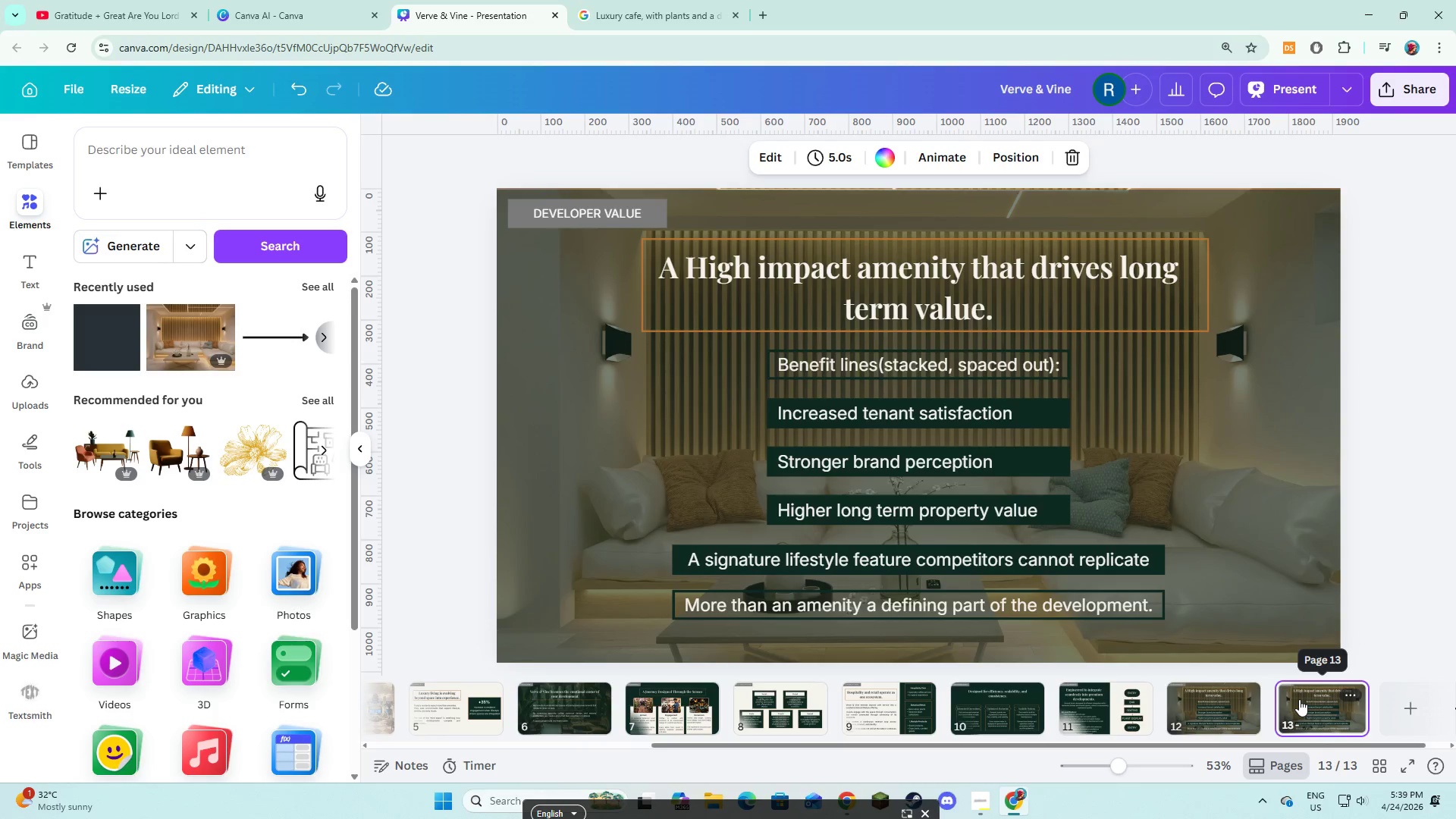 
left_click([1299, 699])
 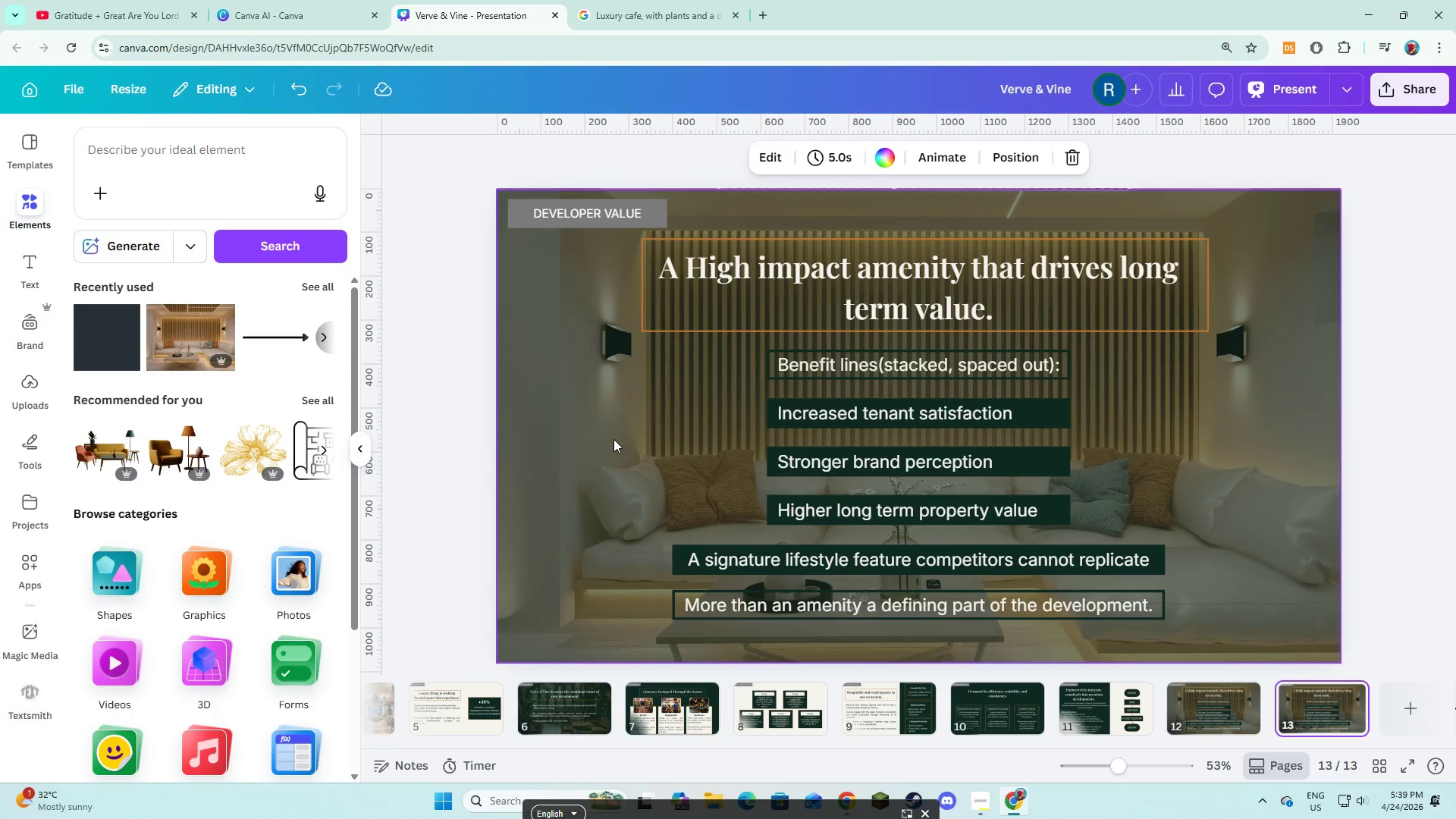 
left_click([607, 441])
 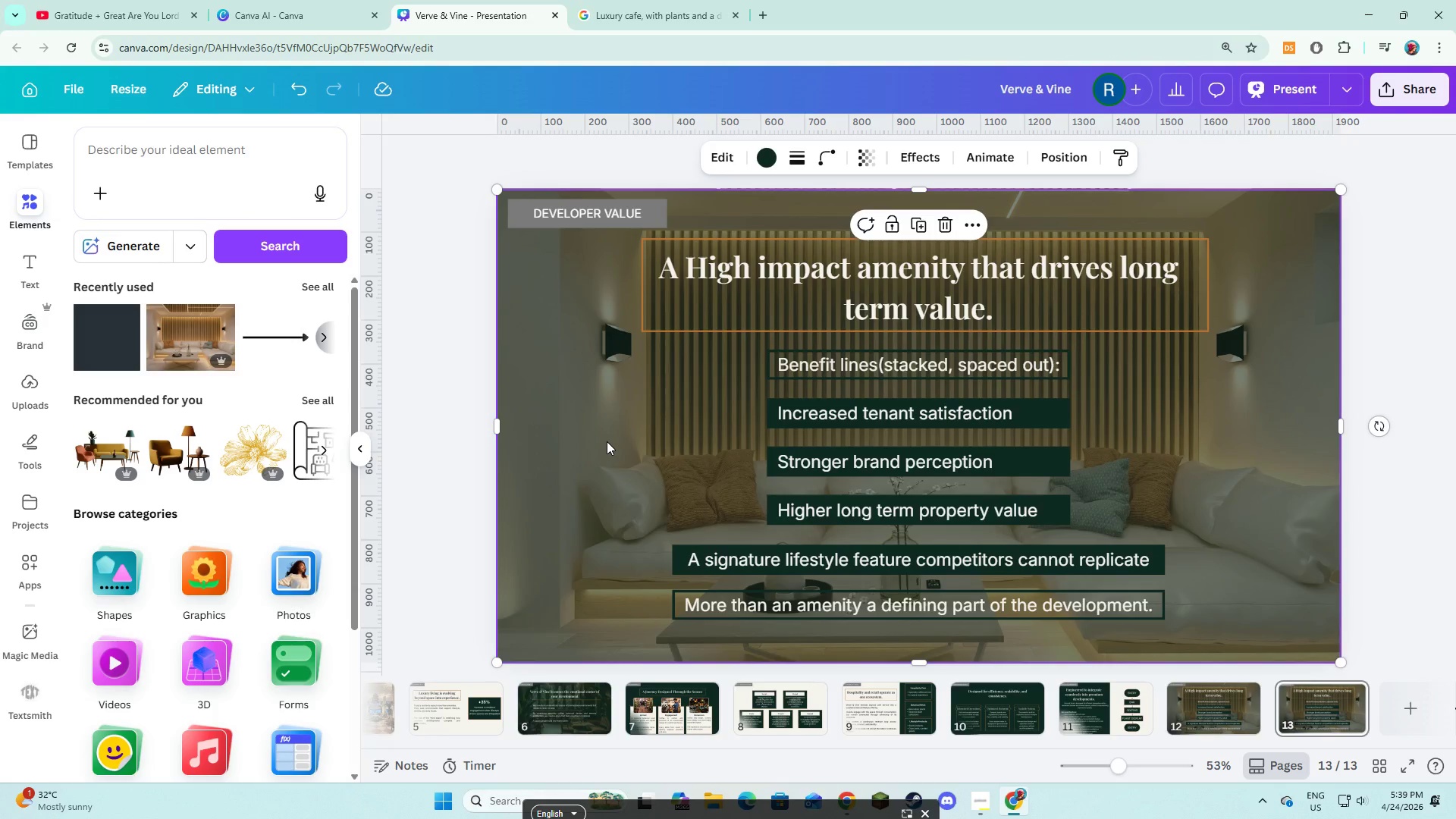 
key(Backspace)
 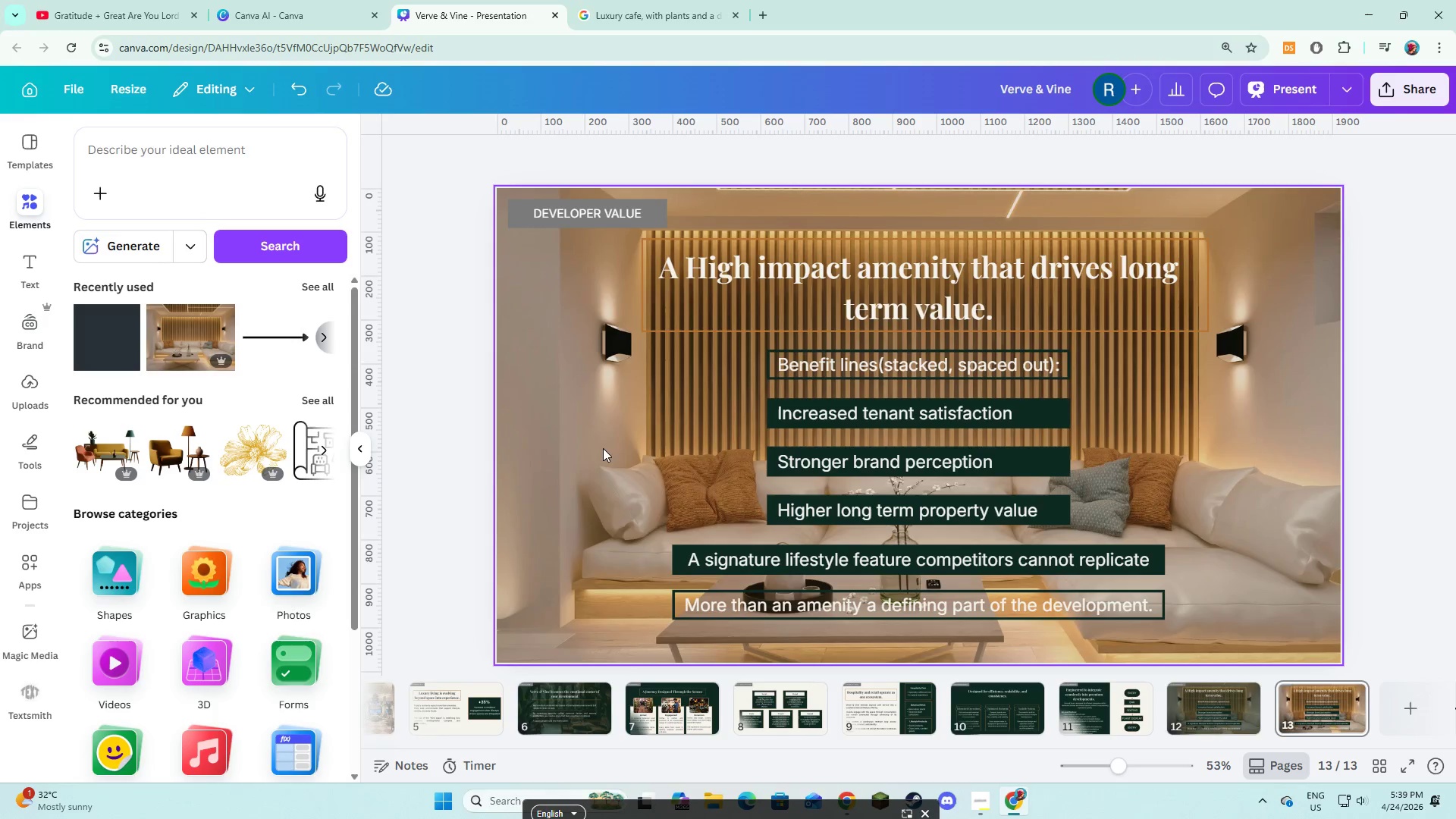 
left_click([603, 448])
 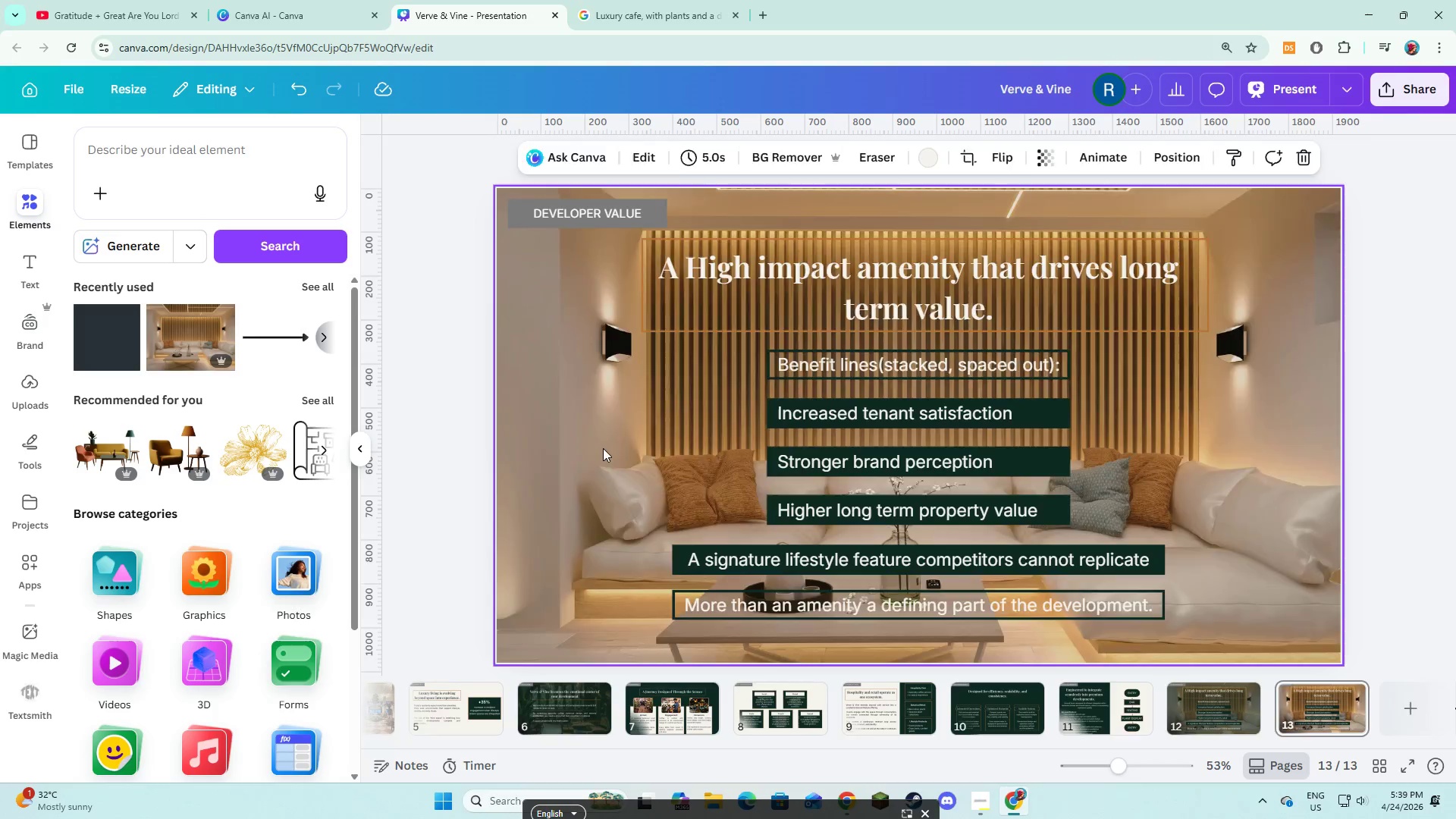 
key(Backspace)
 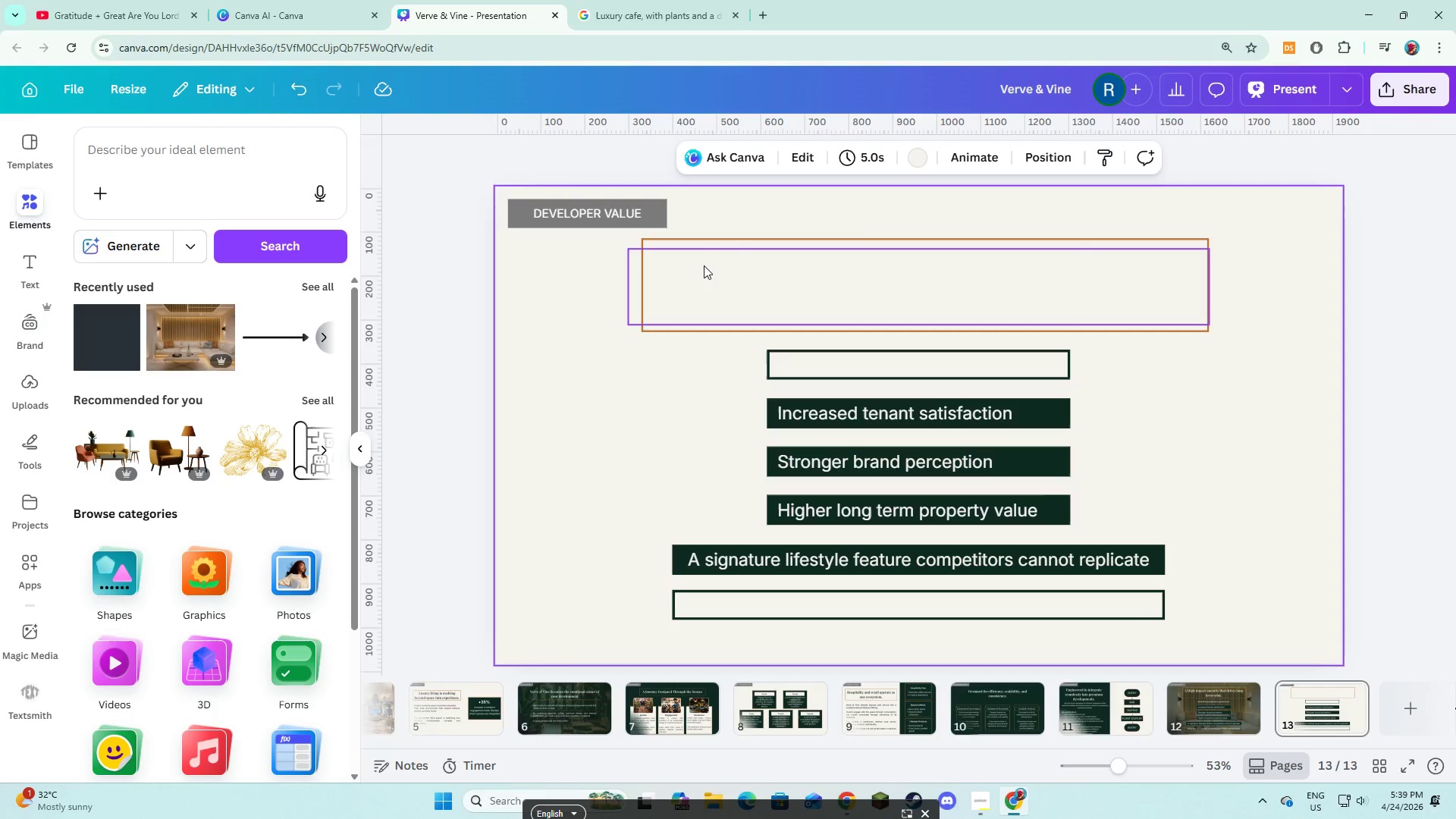 
left_click([705, 267])
 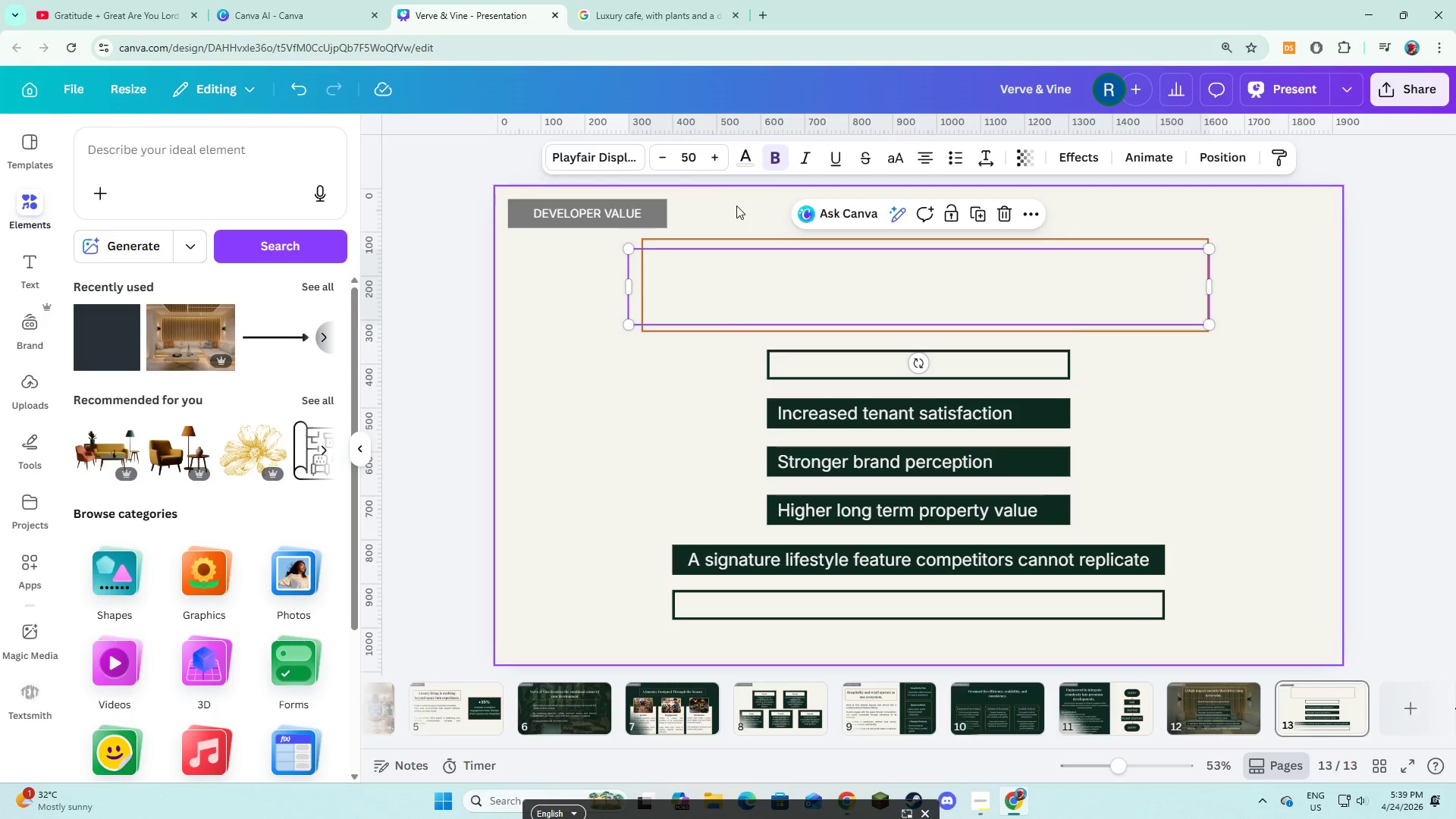 
left_click([598, 343])
 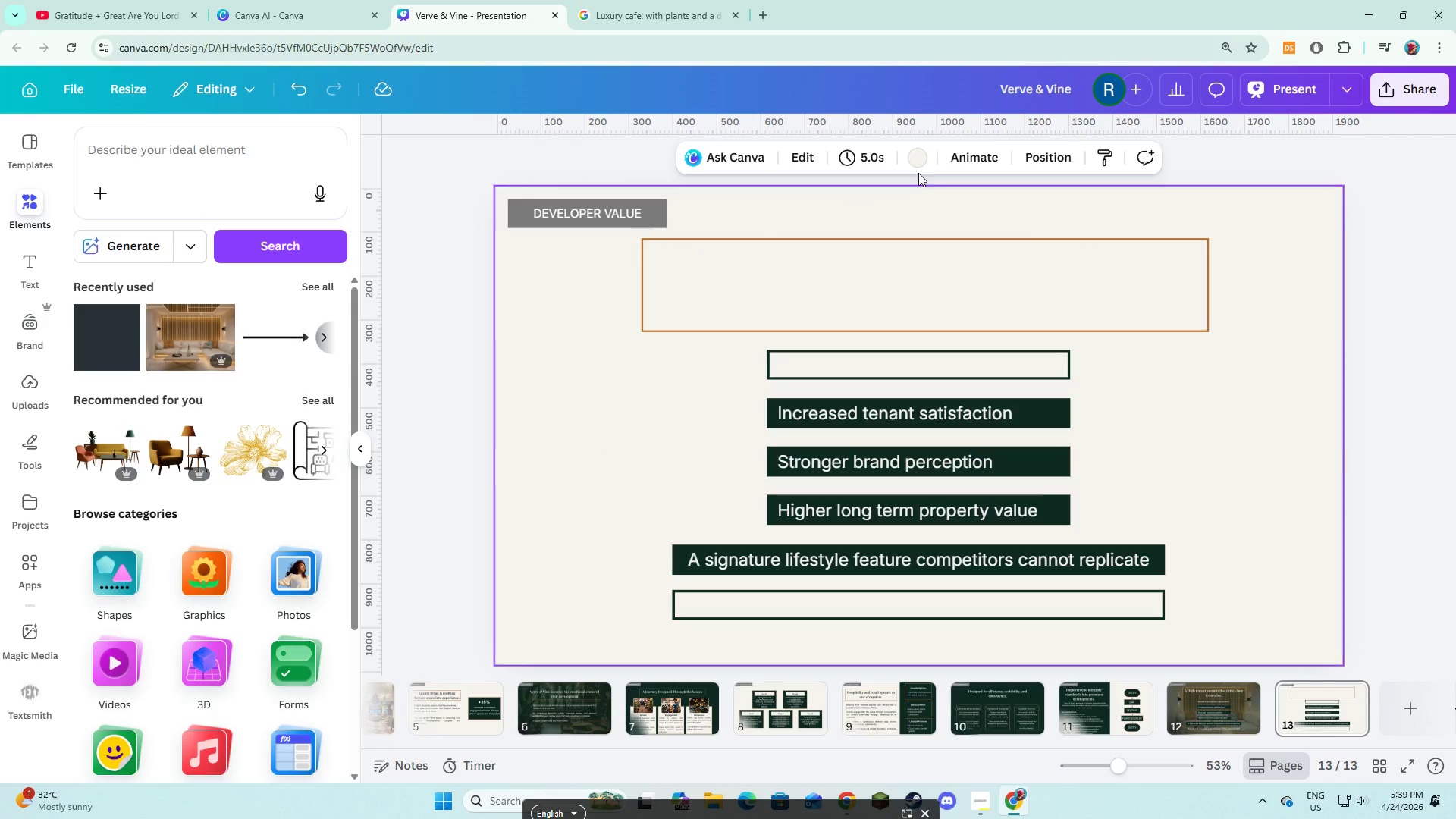 
left_click([920, 165])
 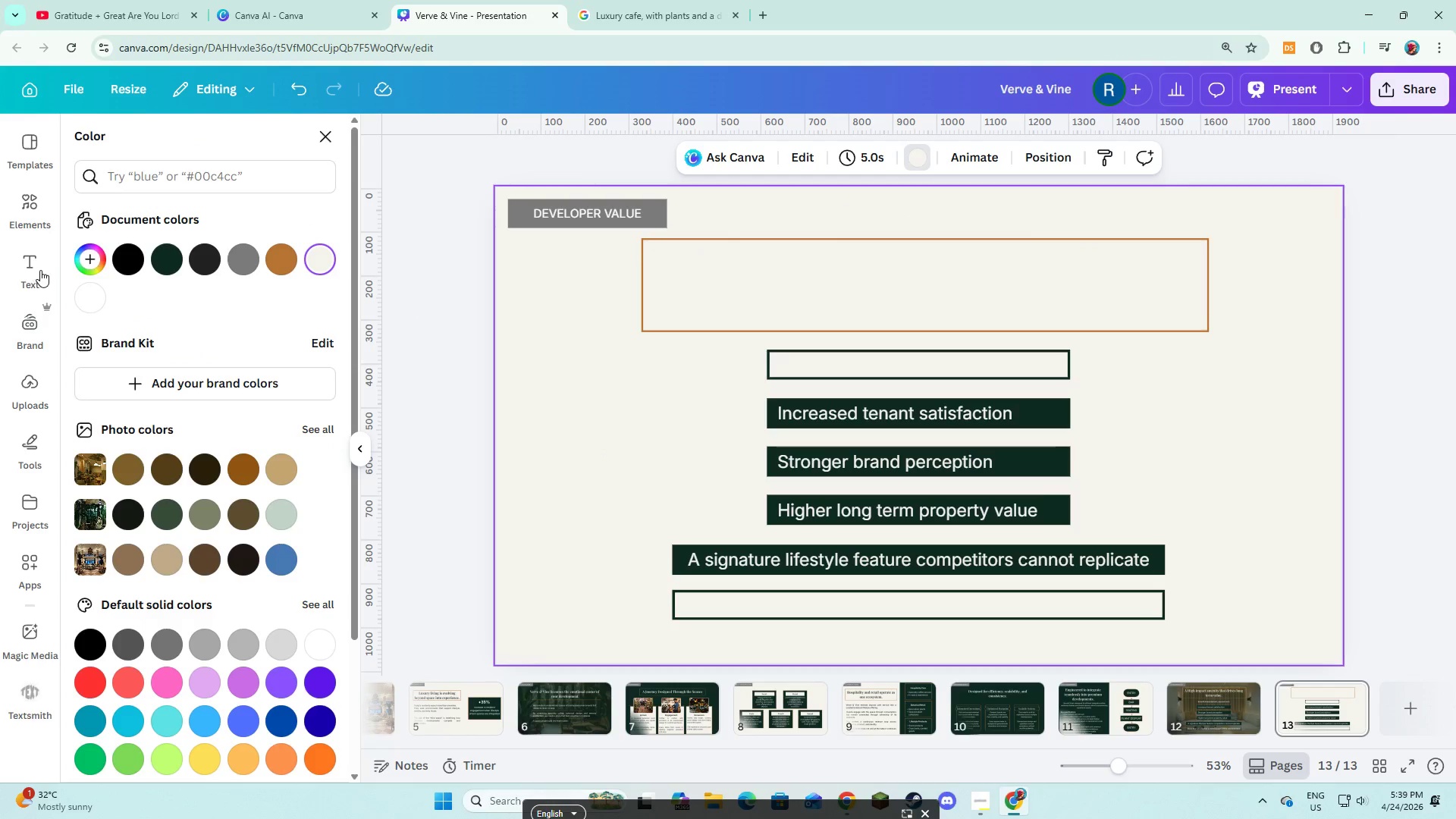 
left_click([162, 259])
 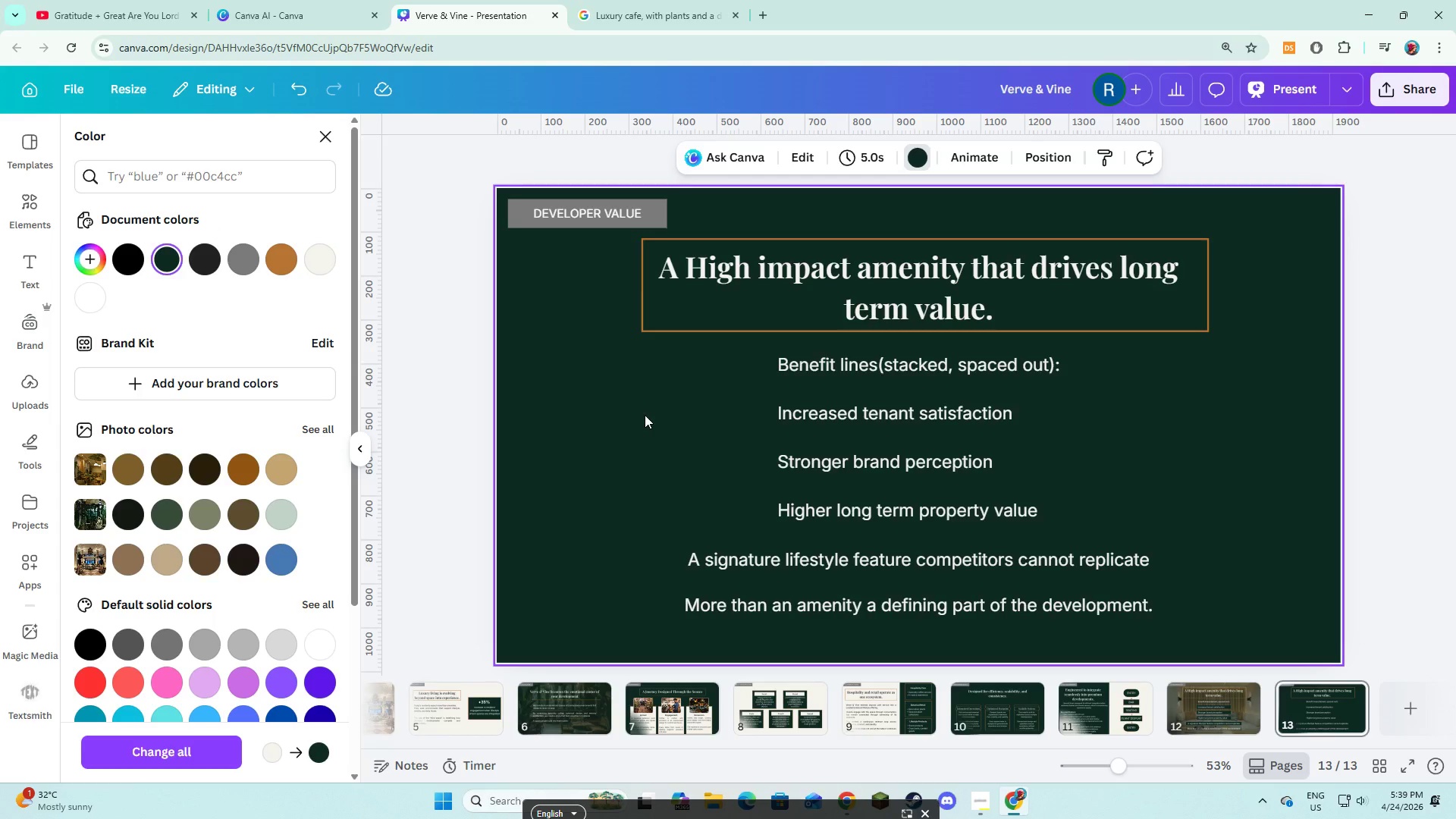 
left_click([645, 415])
 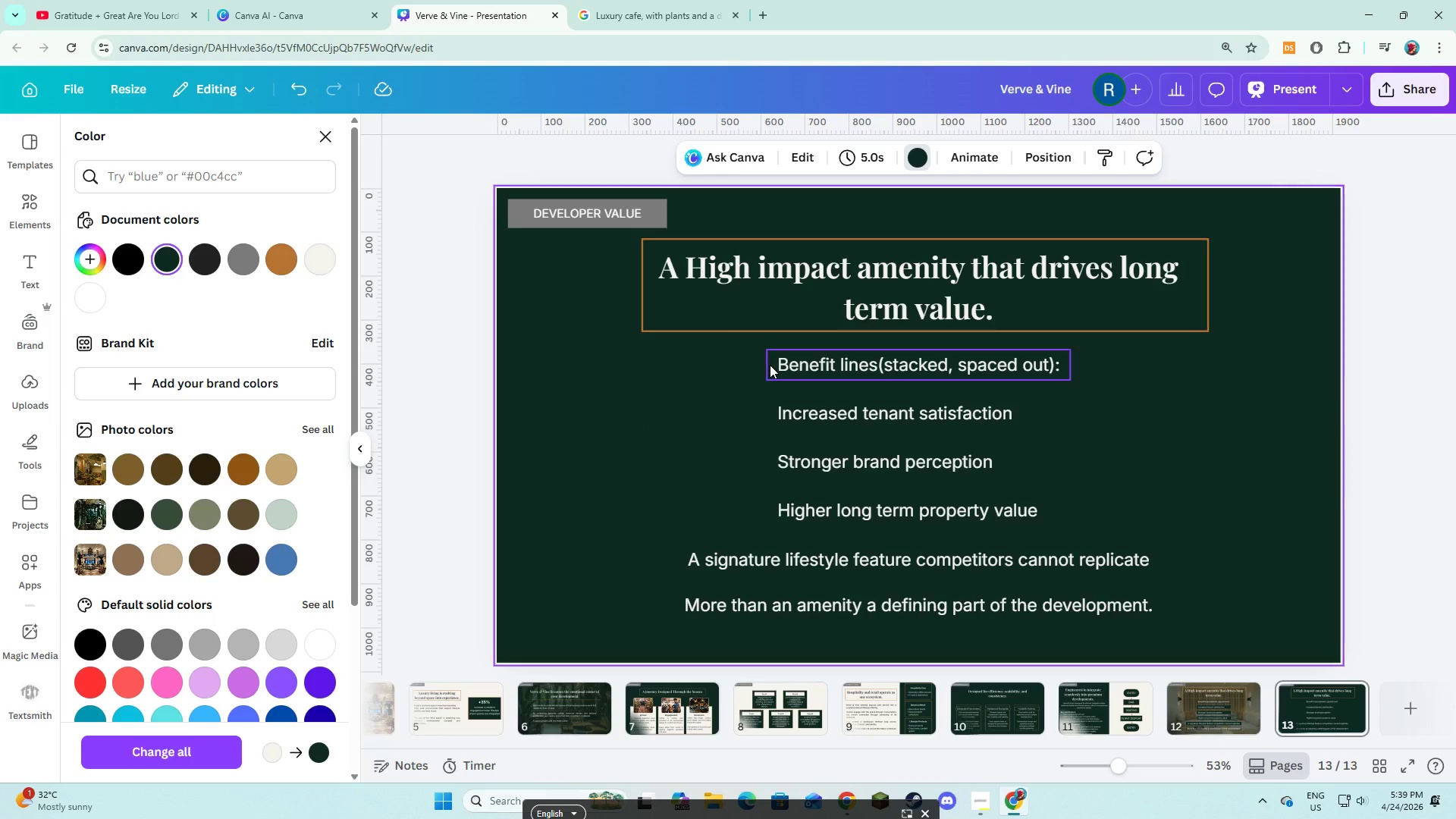 
left_click([770, 365])
 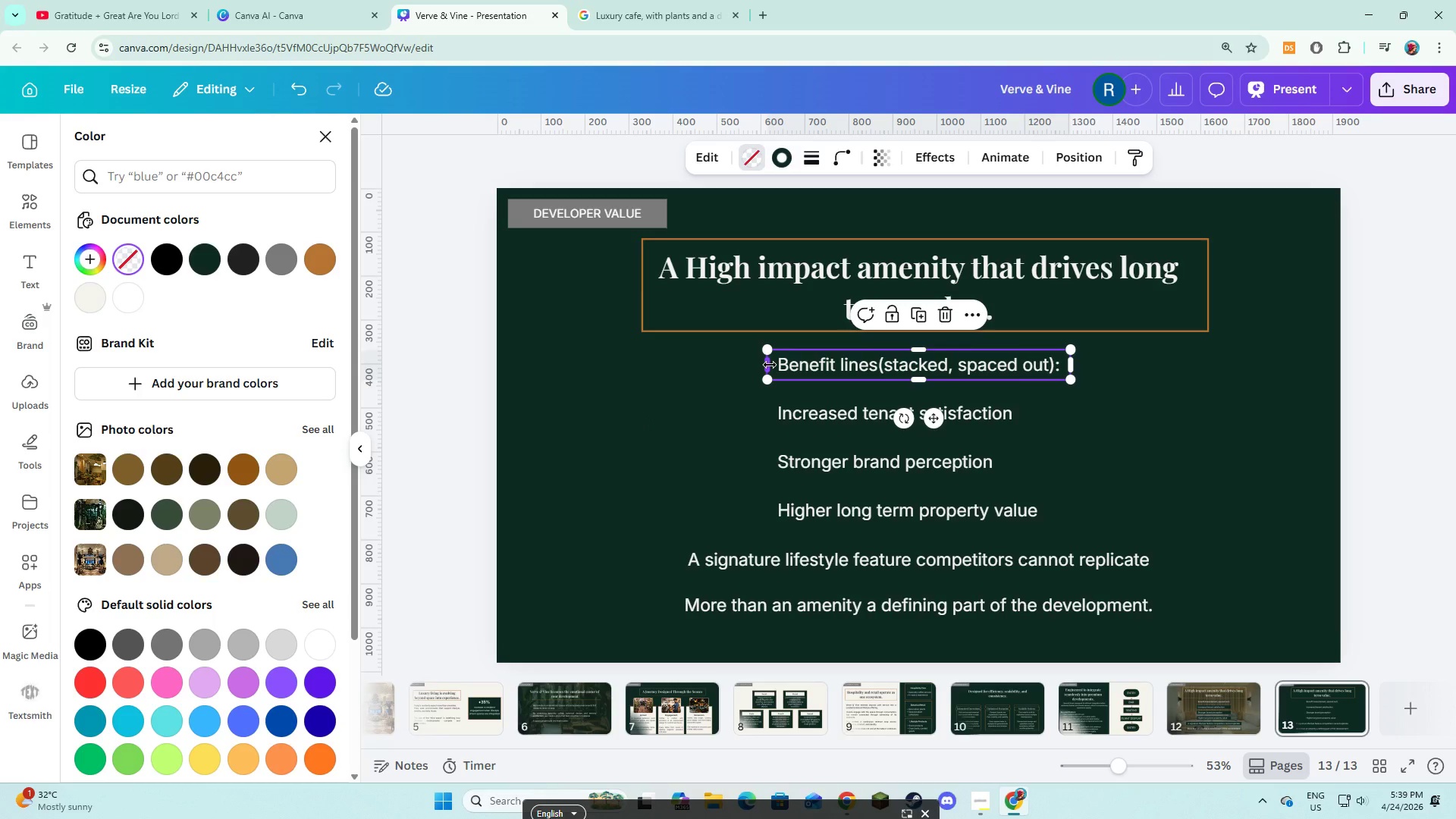 
key(Backspace)
 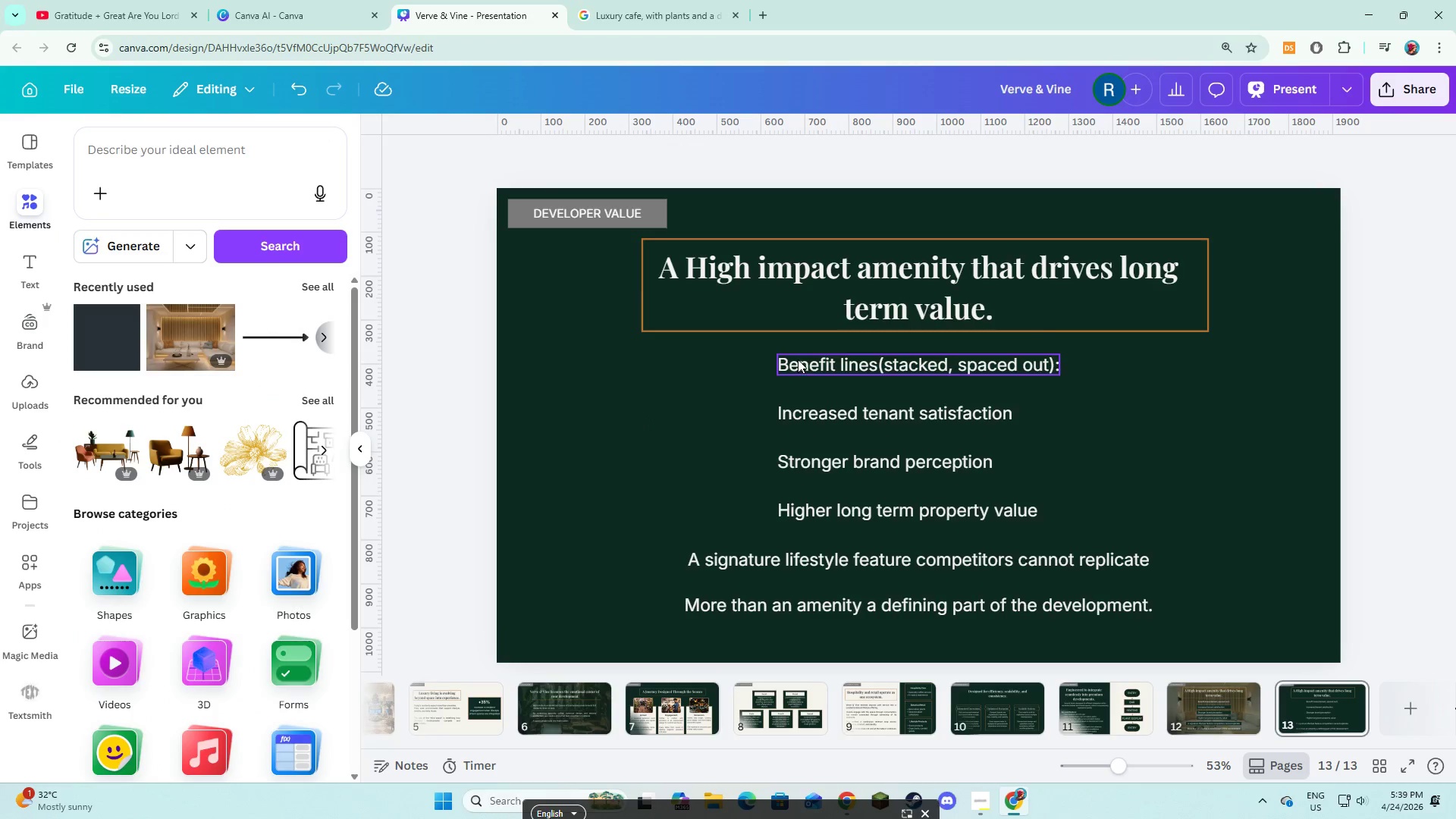 
left_click([798, 359])
 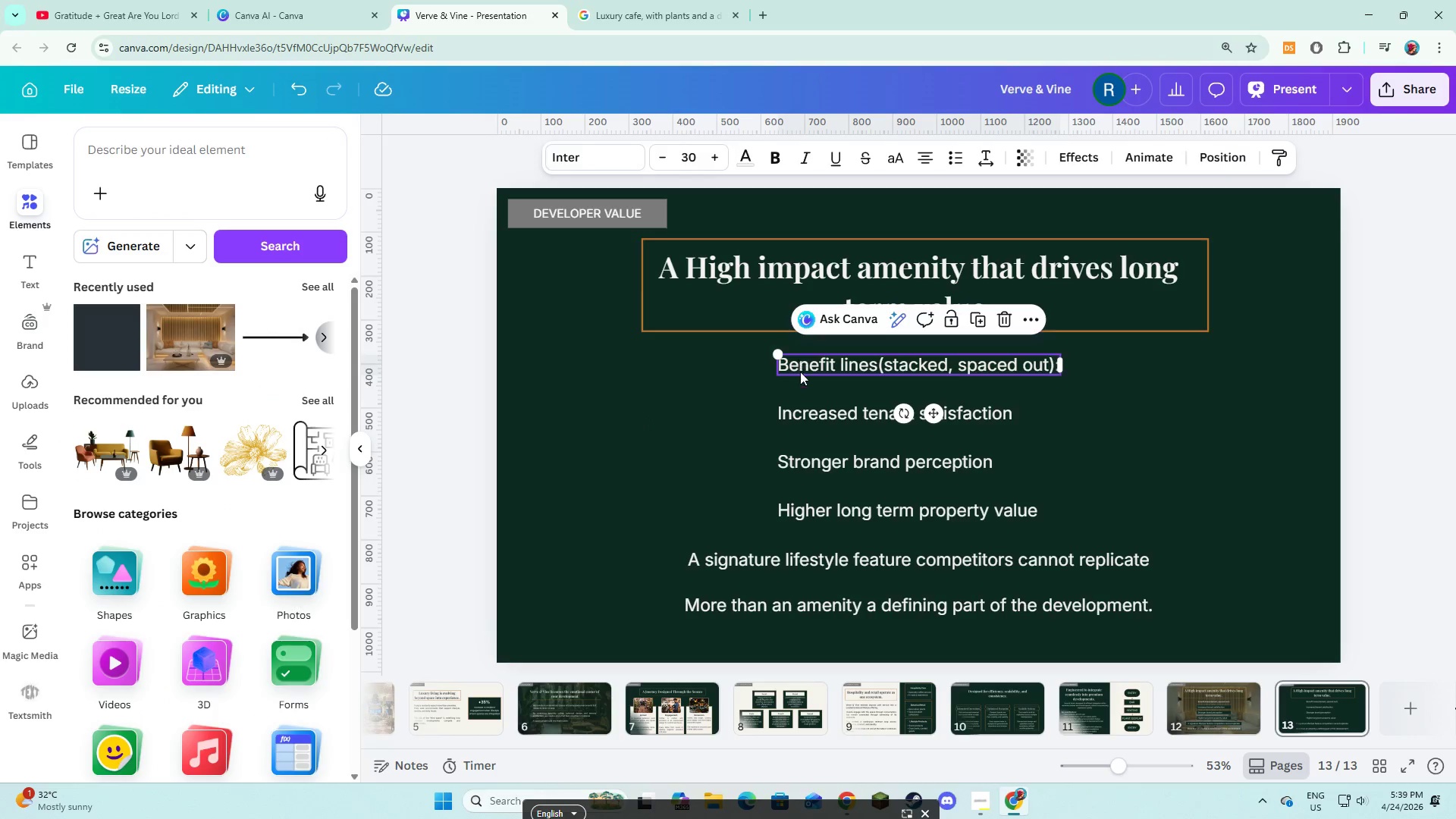 
key(Backspace)
 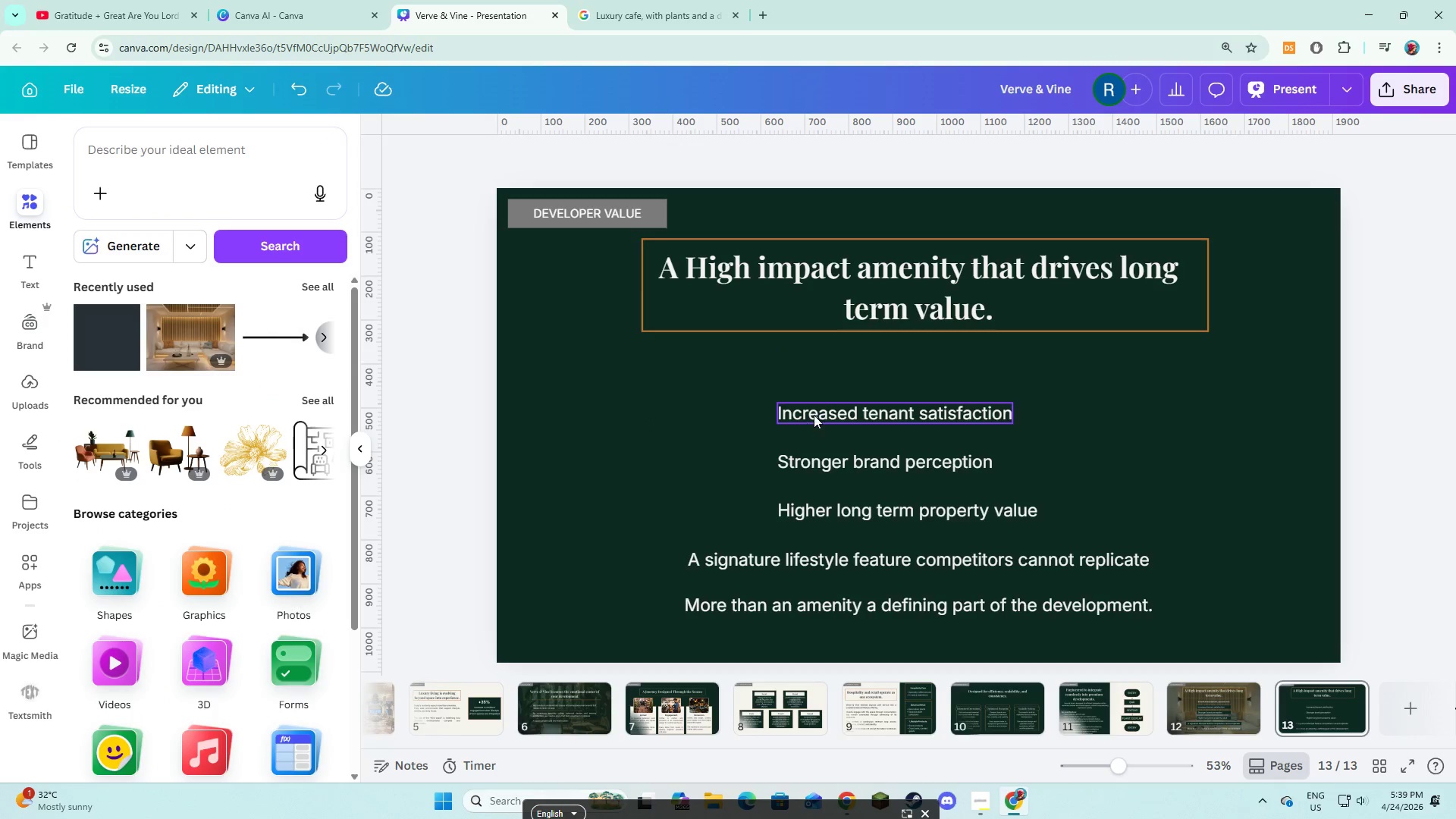 
left_click([814, 413])
 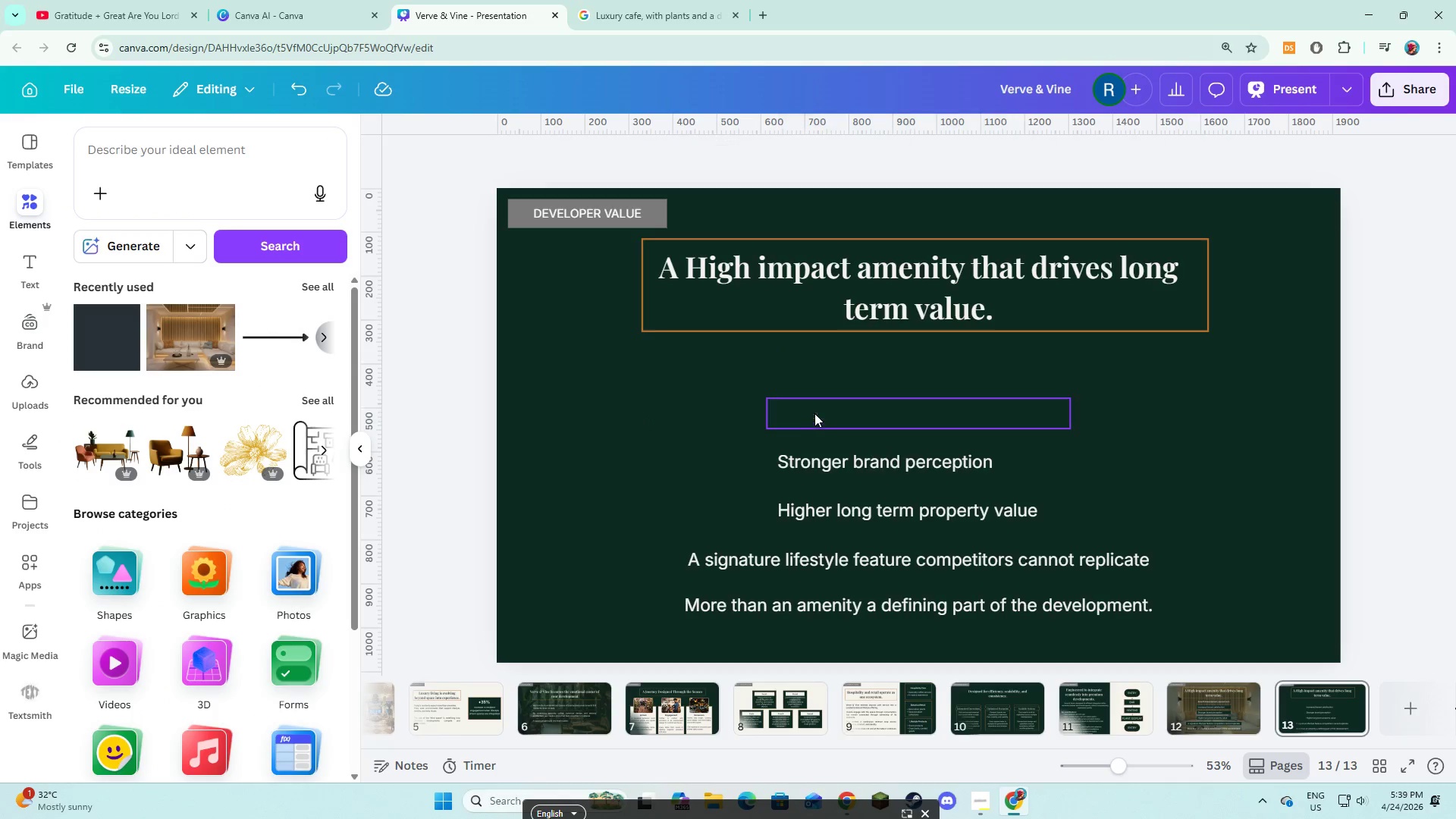 
key(Backspace)
 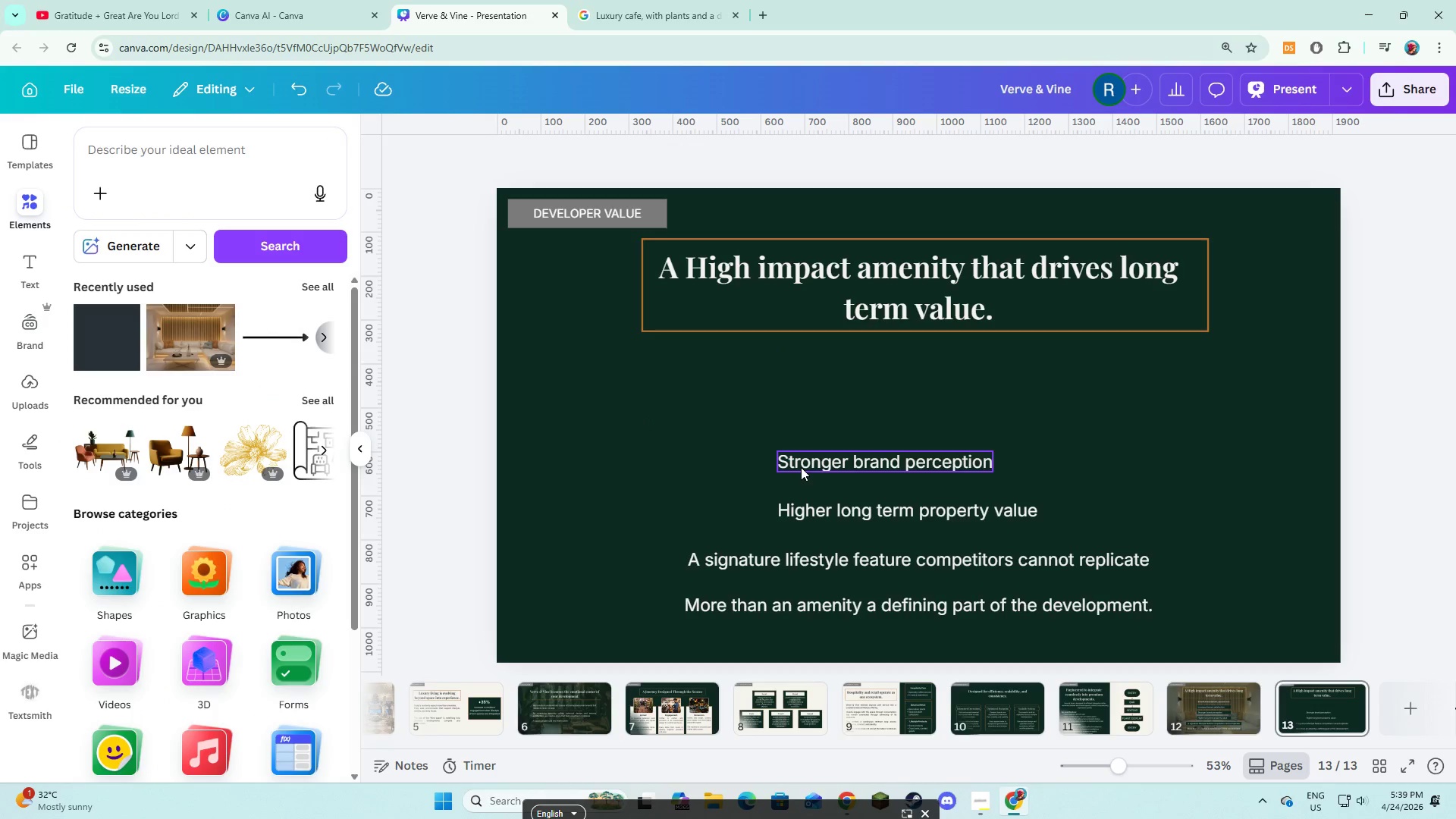 
left_click([801, 467])
 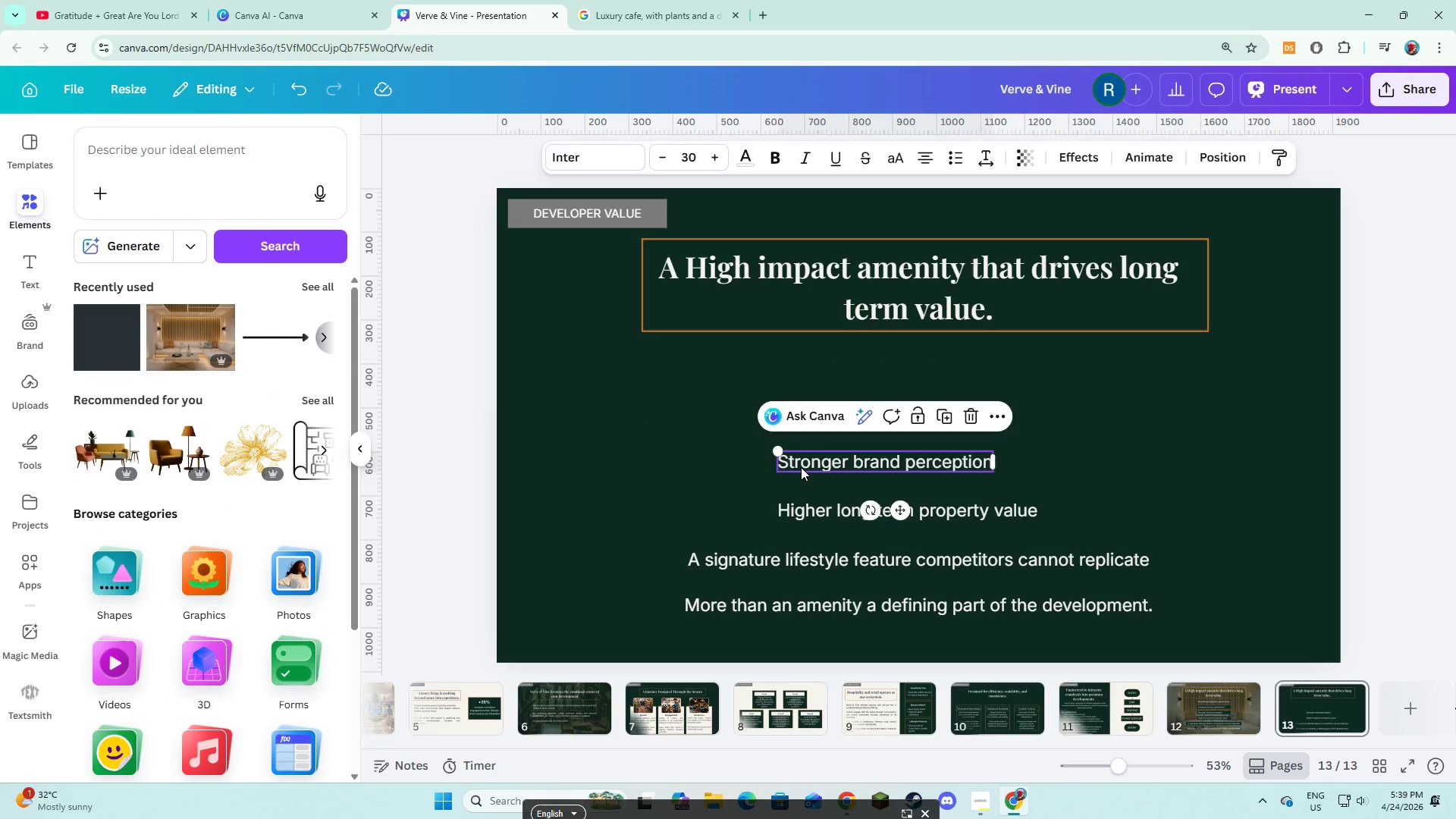 
key(Backspace)
 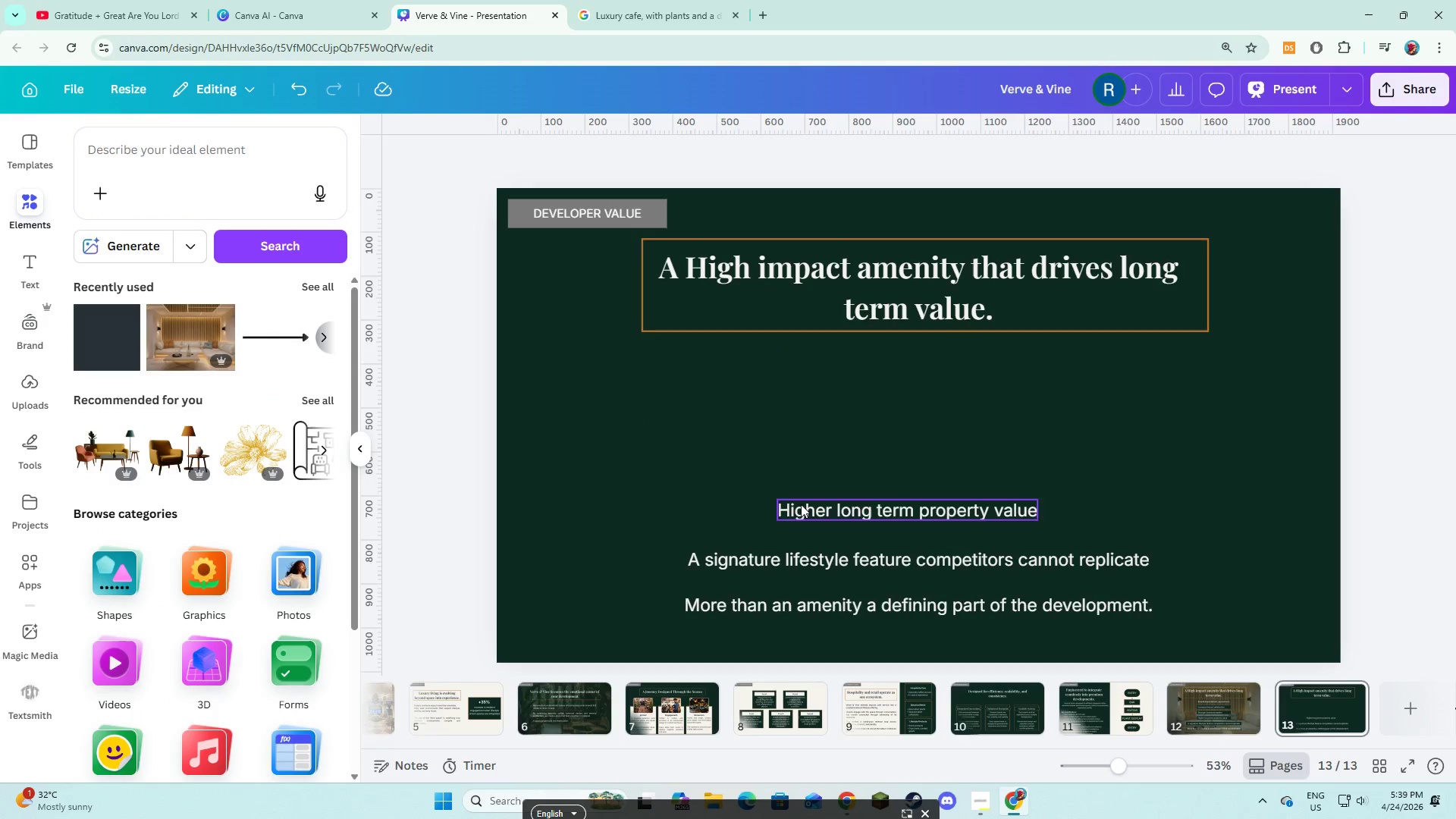 
left_click([801, 504])
 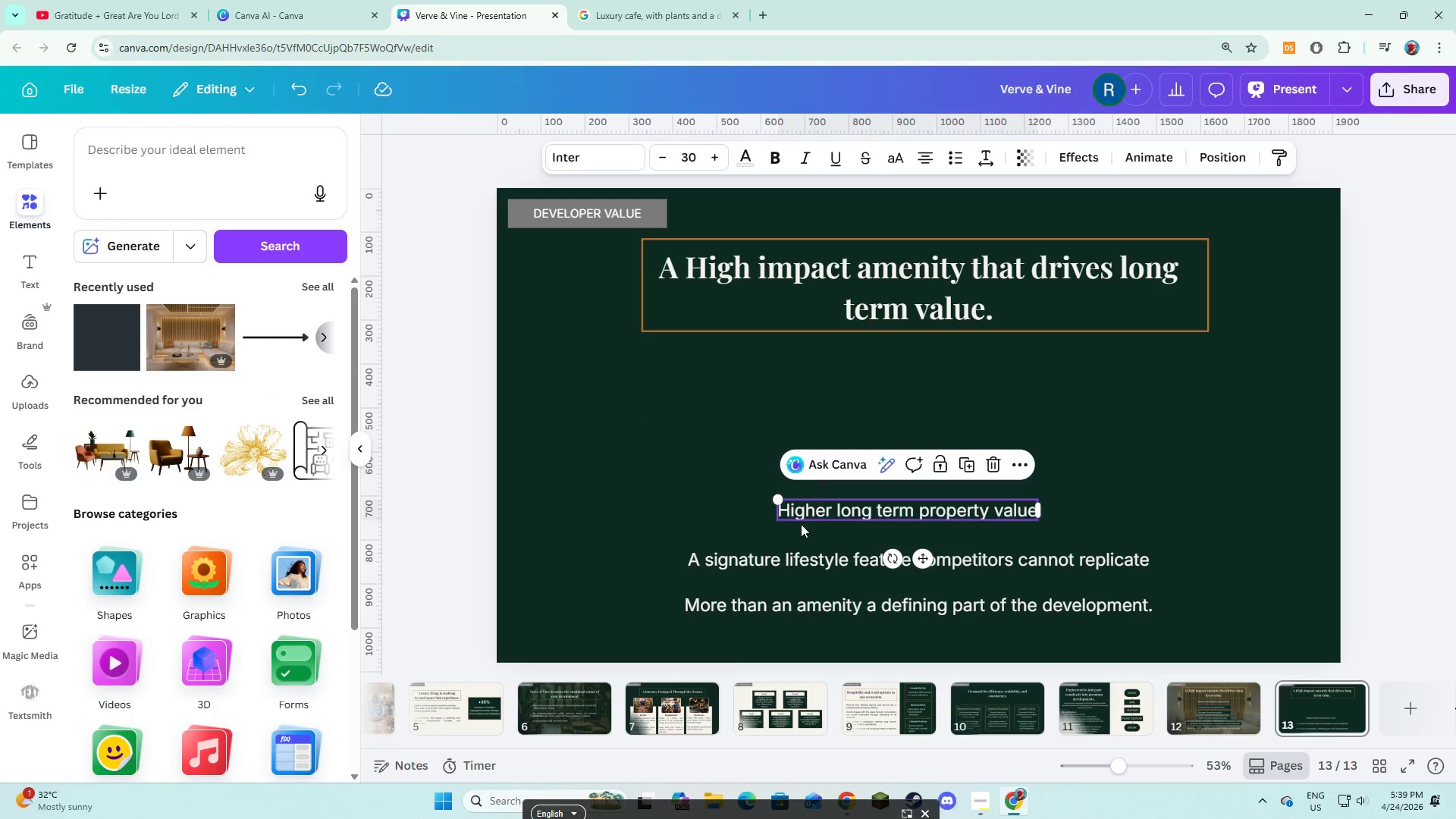 
key(Backspace)
 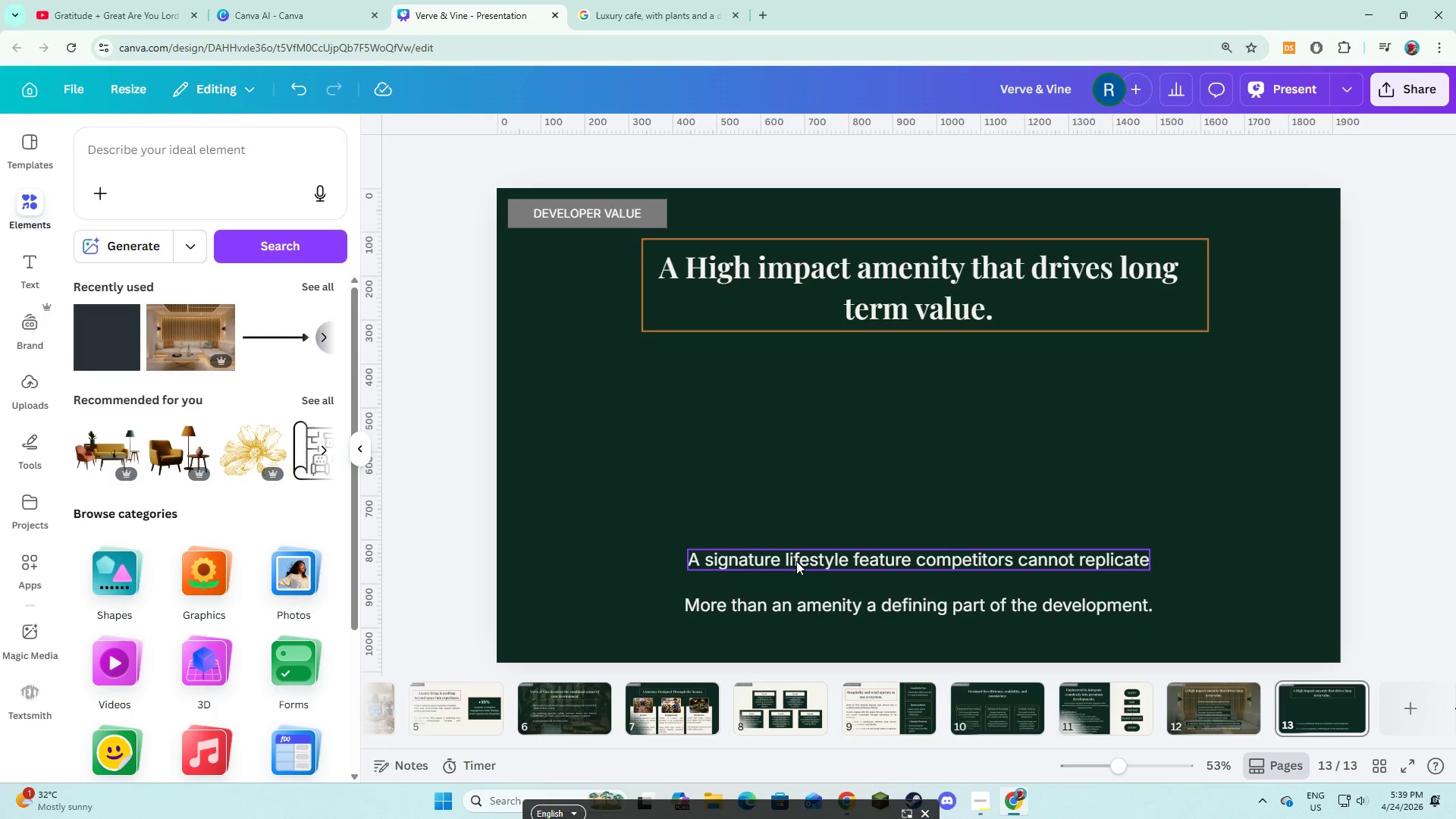 
left_click([796, 561])
 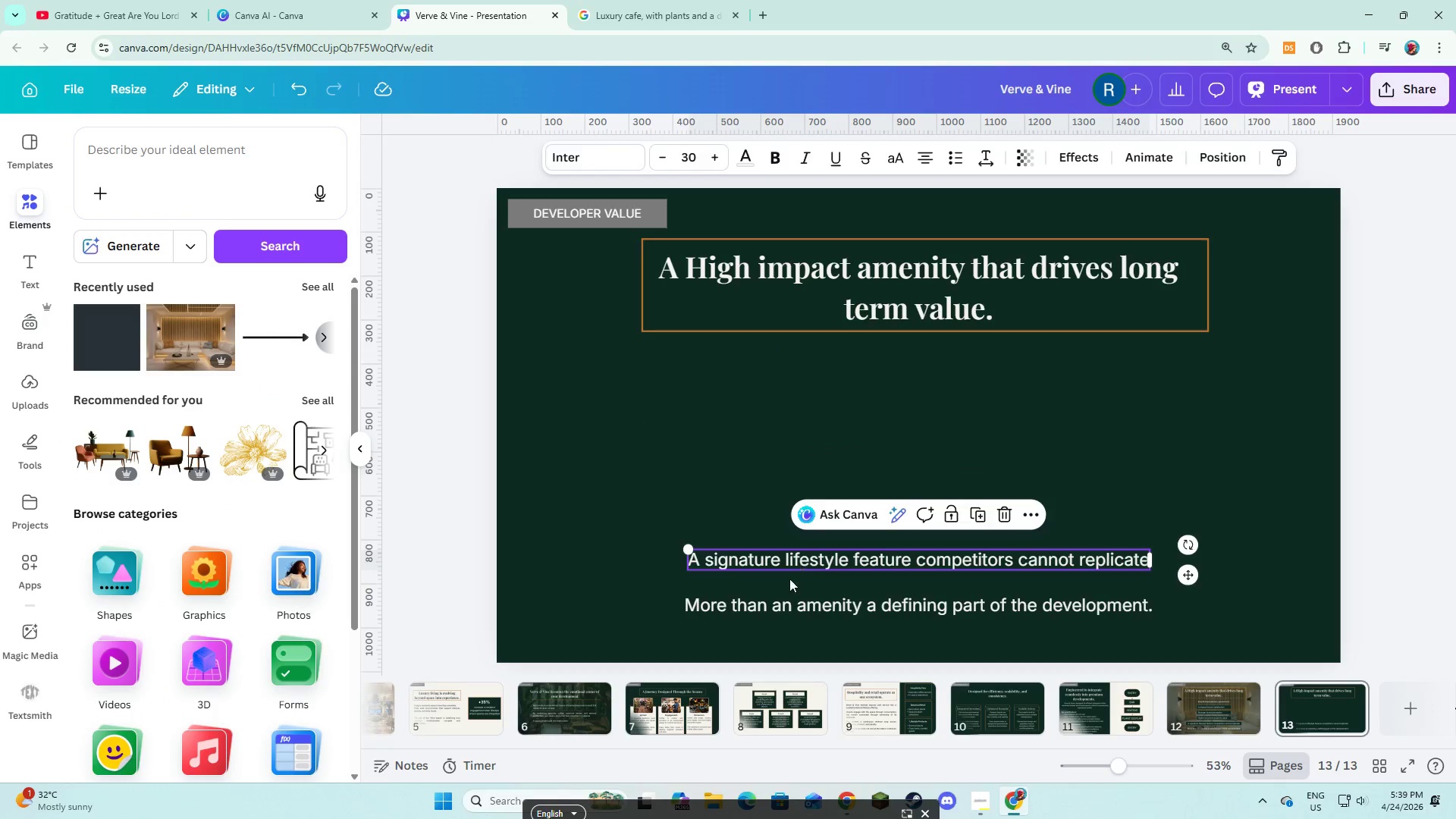 
key(Backspace)
 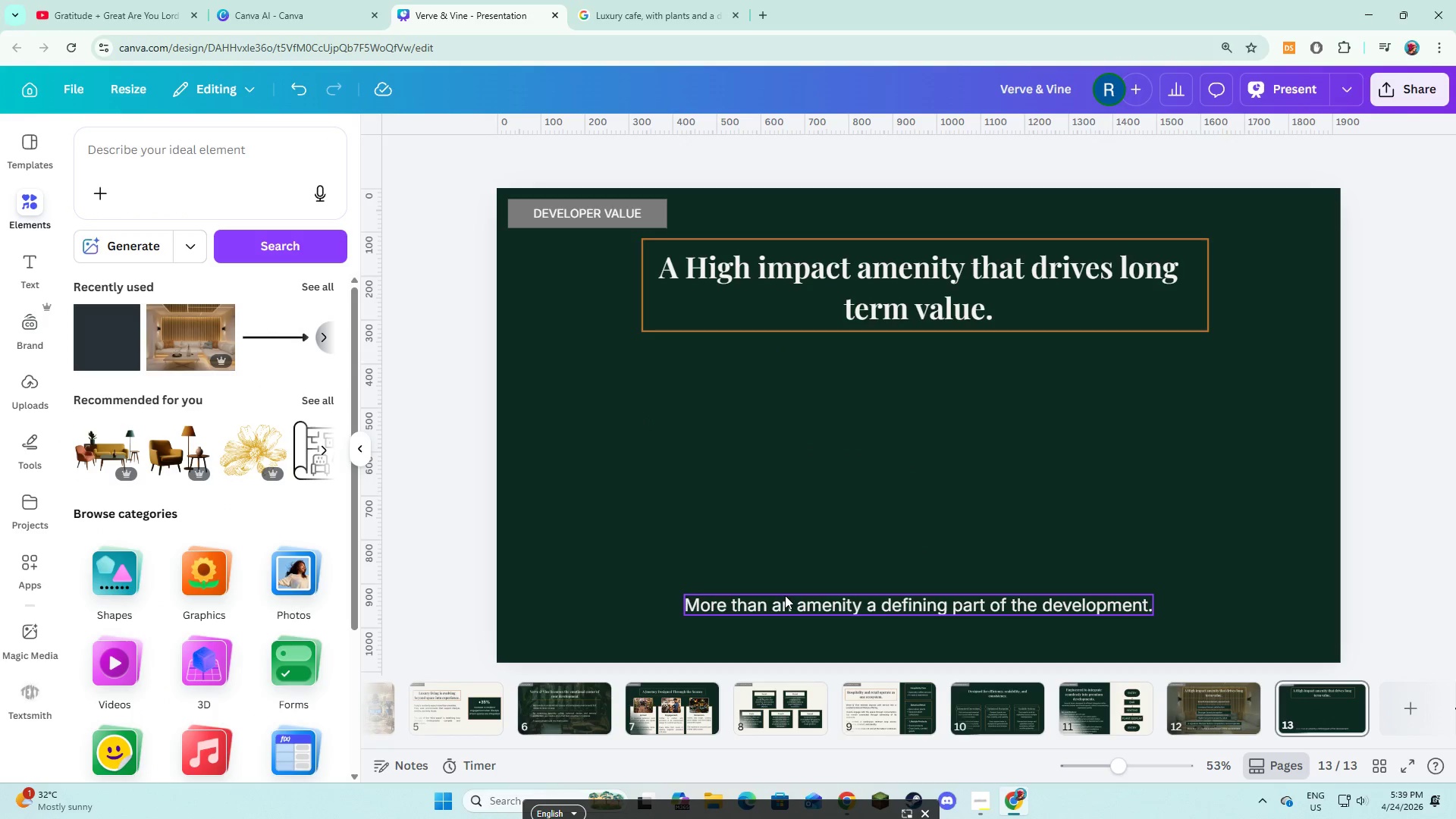 
left_click([785, 595])
 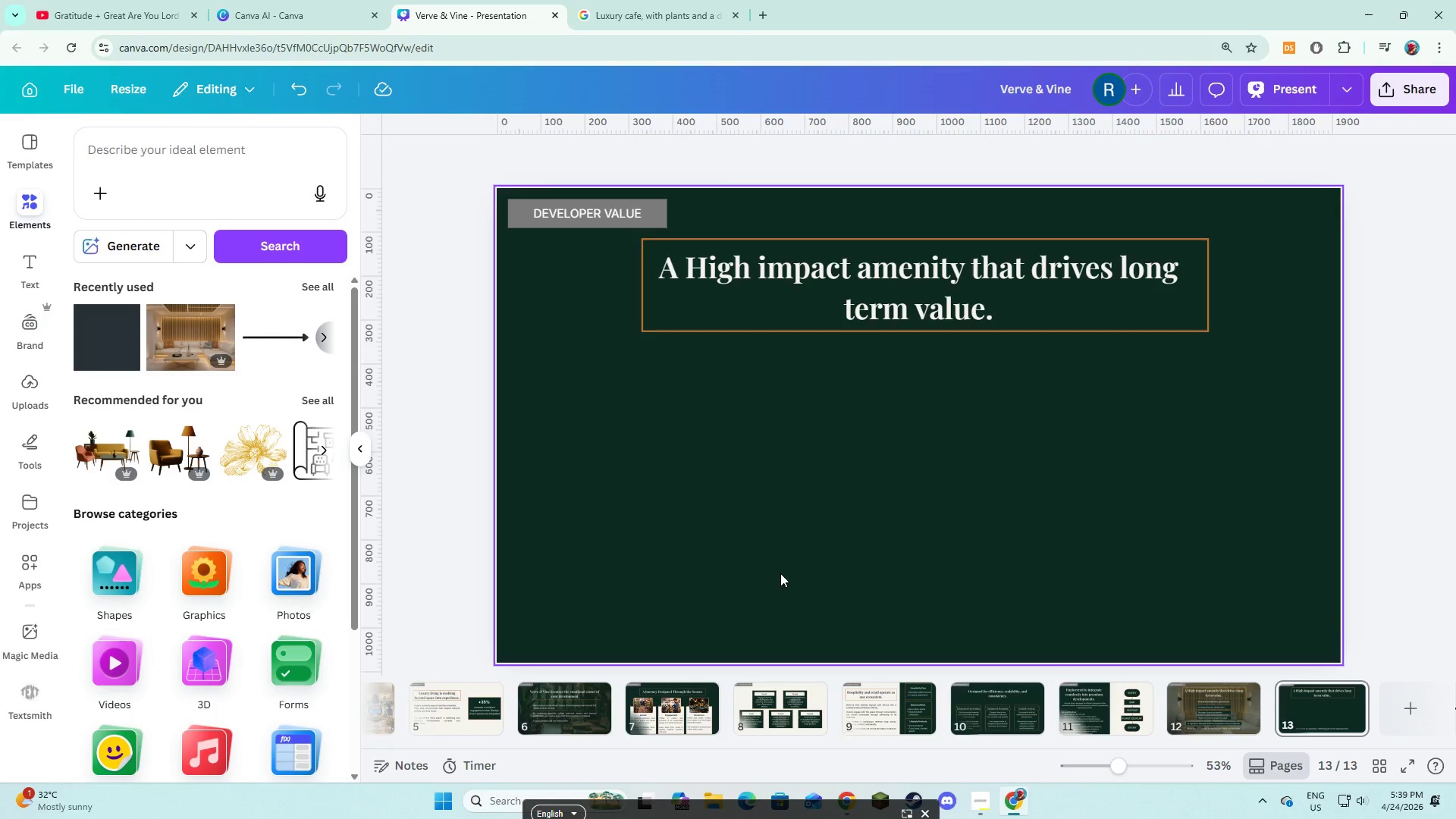 
key(Backspace)
 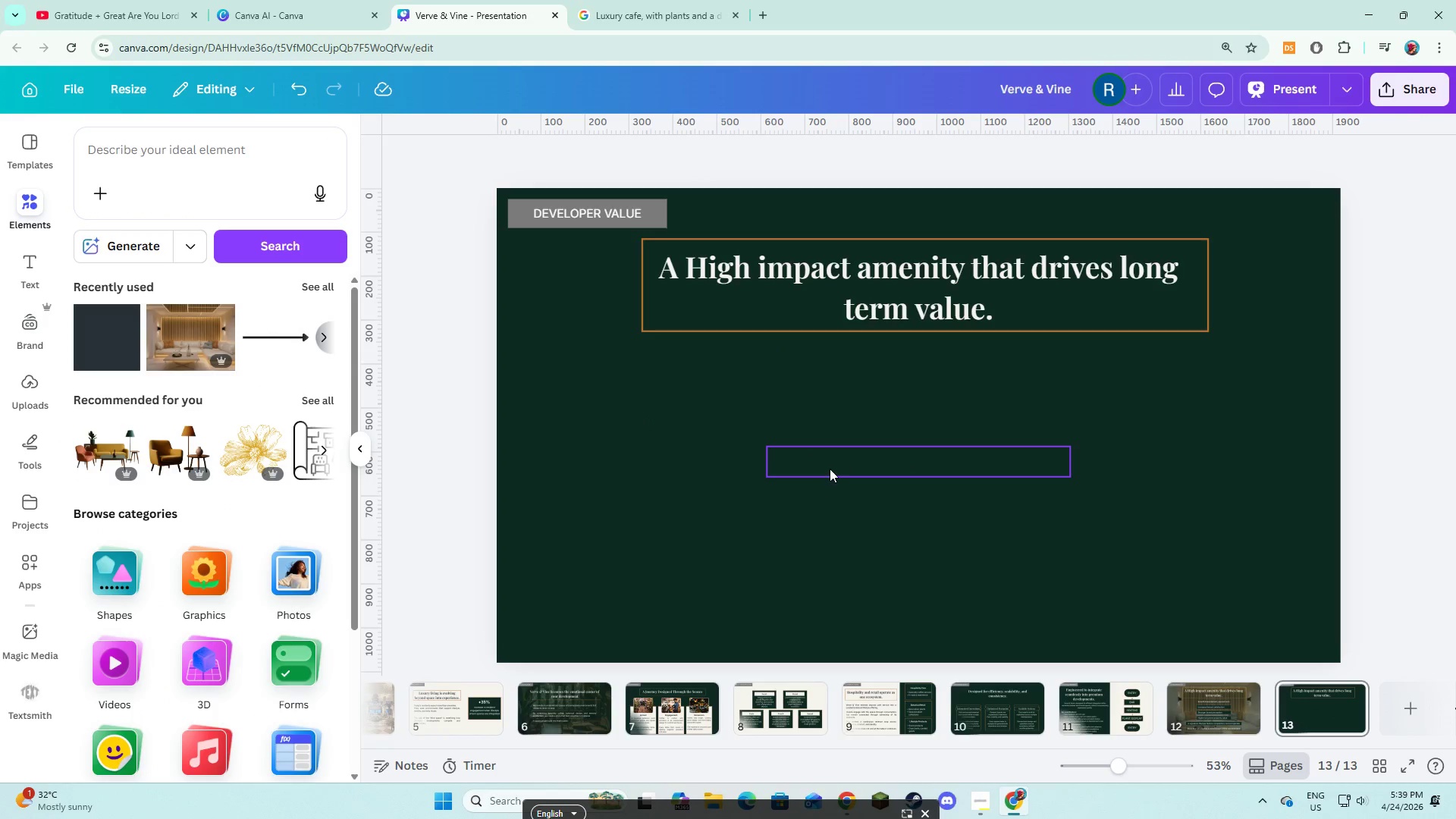 
left_click([829, 470])
 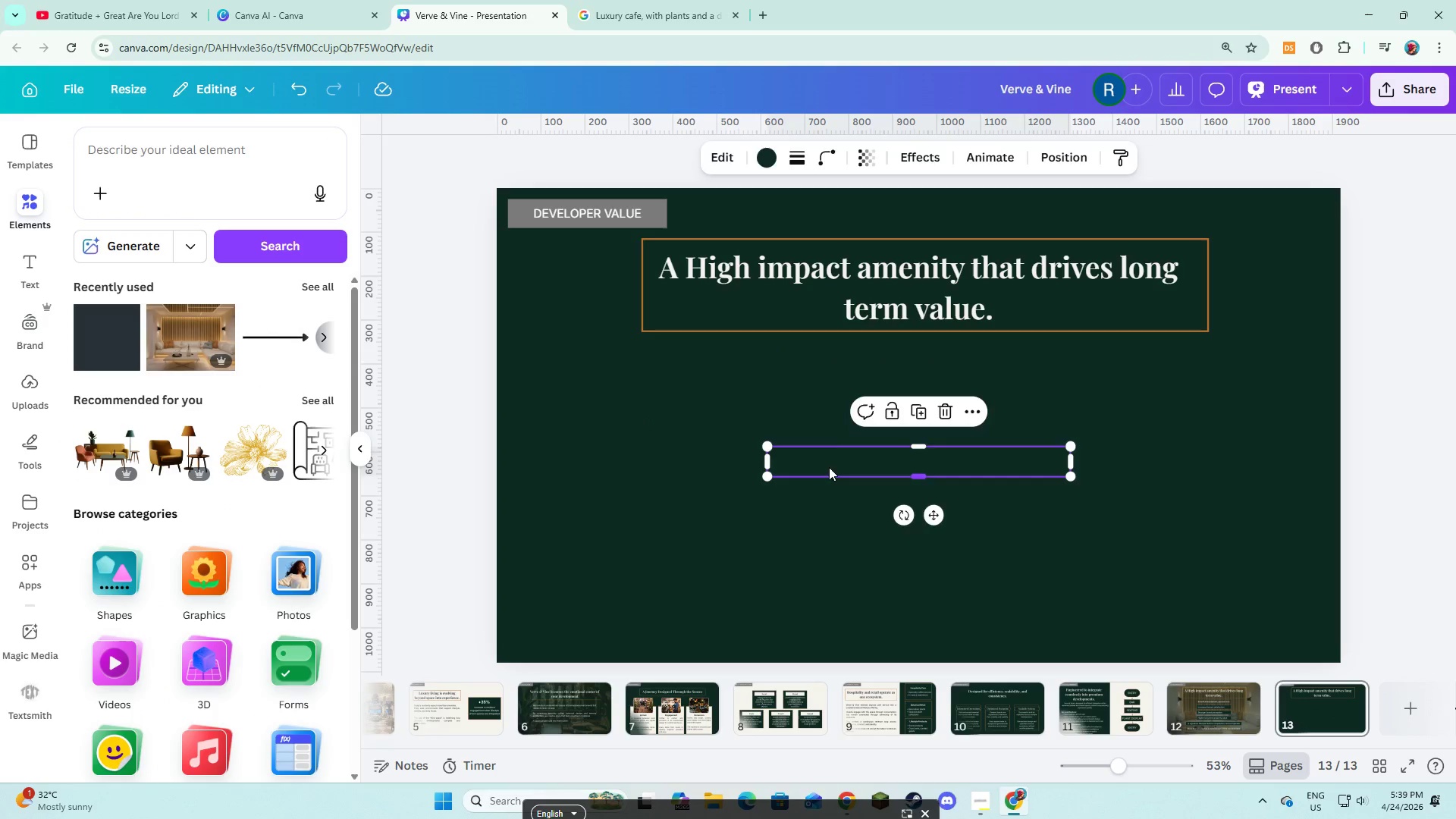 
key(Backspace)
 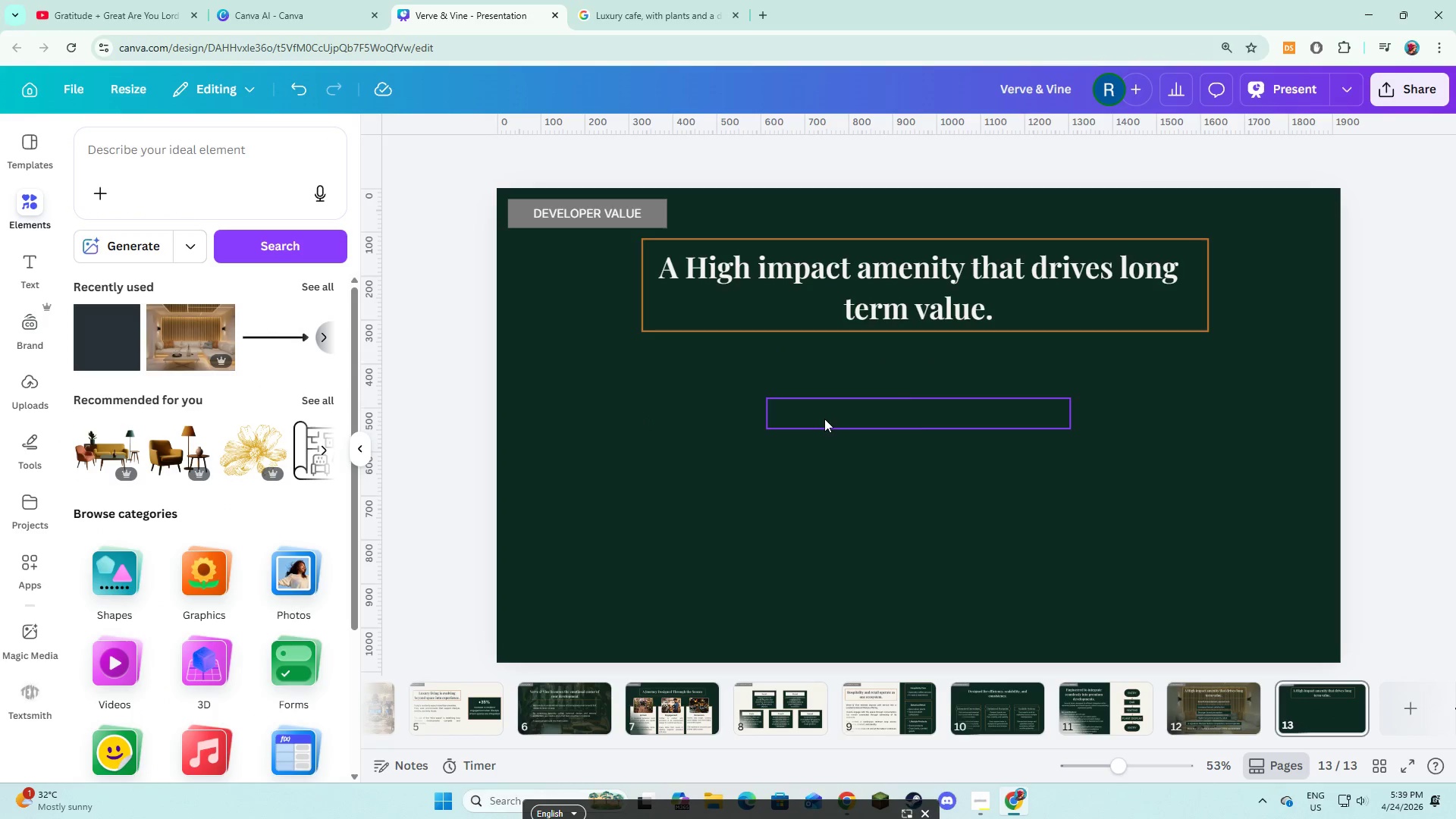 
left_click([824, 419])
 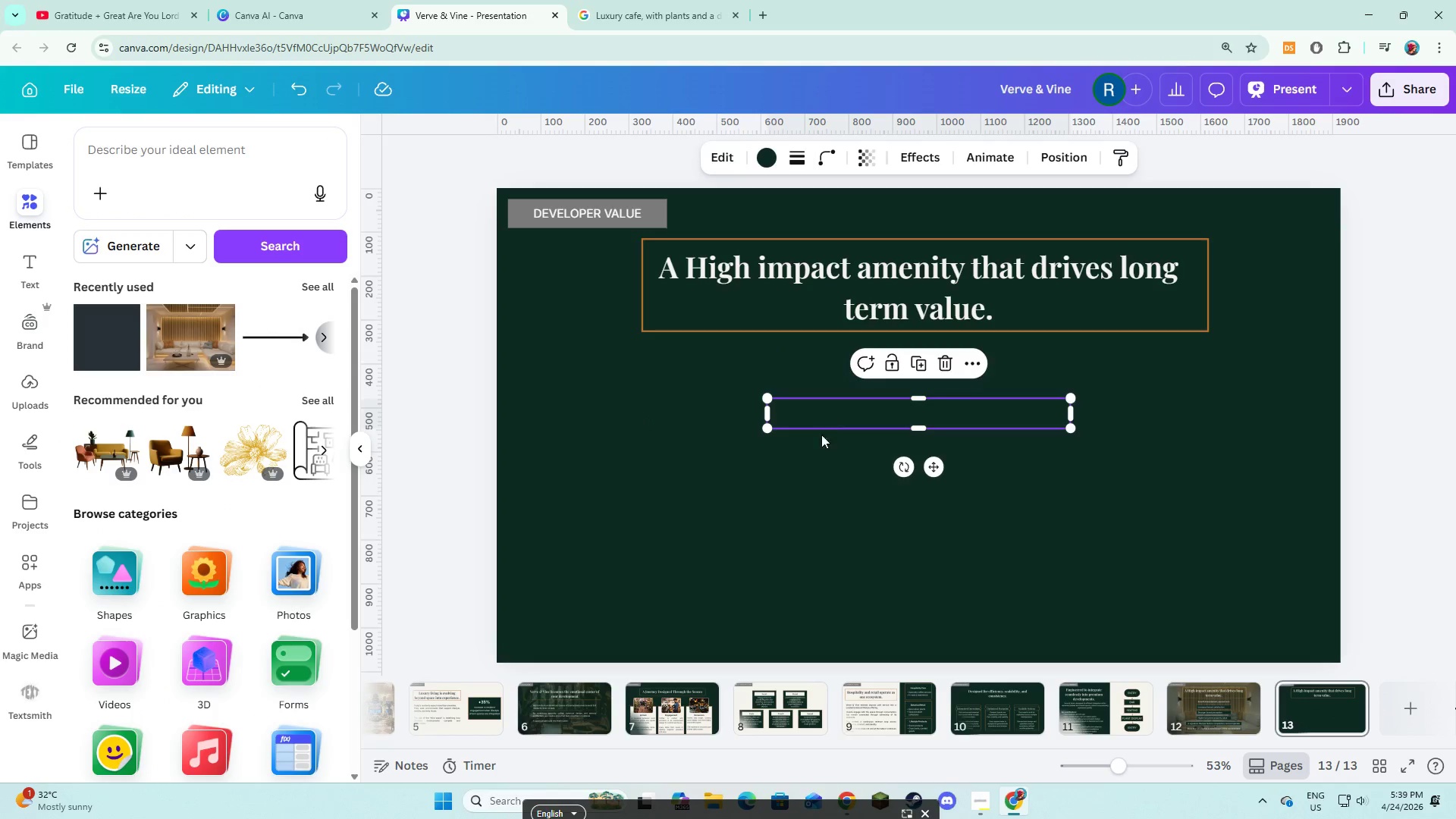 
key(Backspace)
 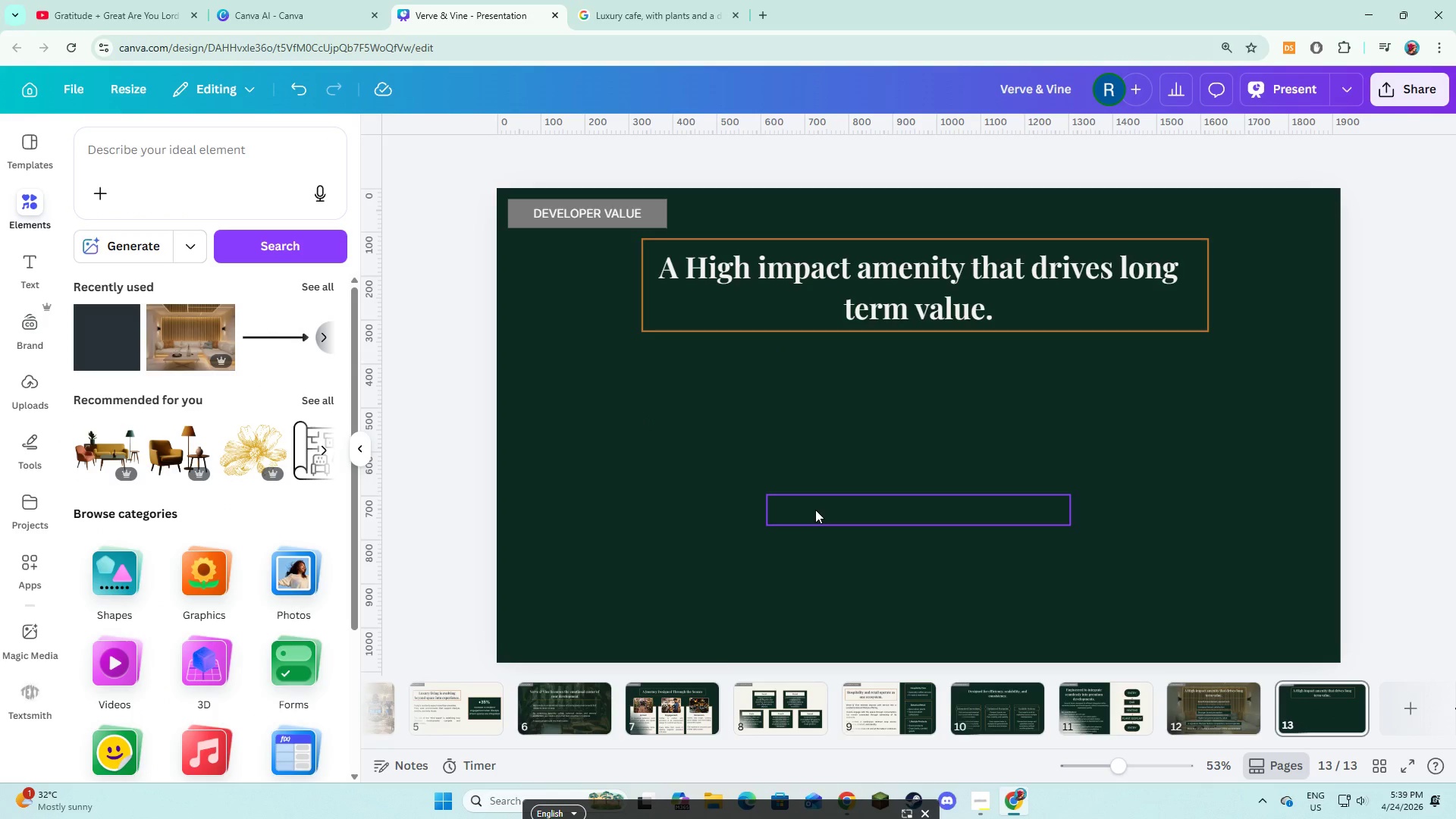 
left_click([815, 510])
 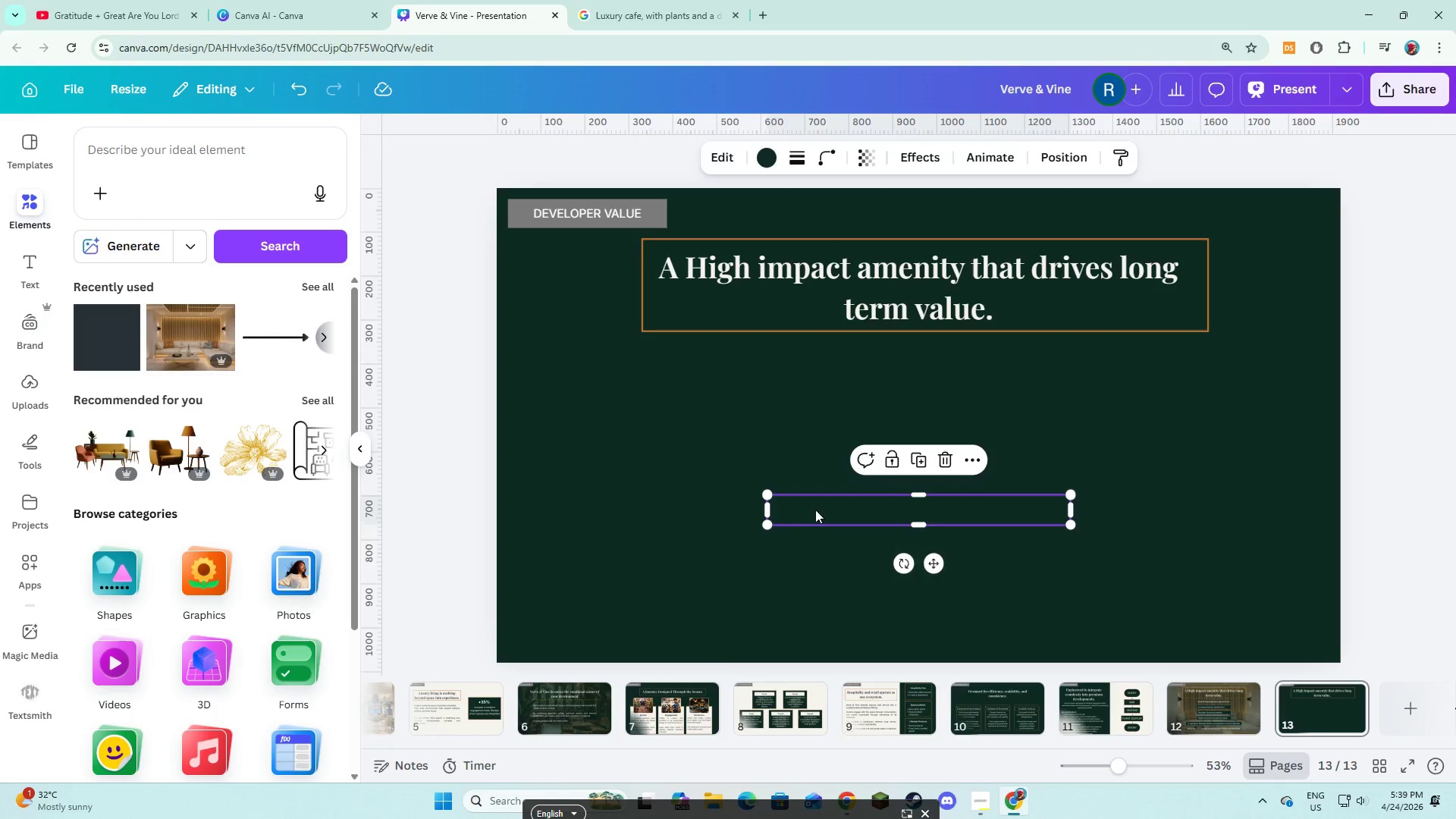 
key(Backspace)
 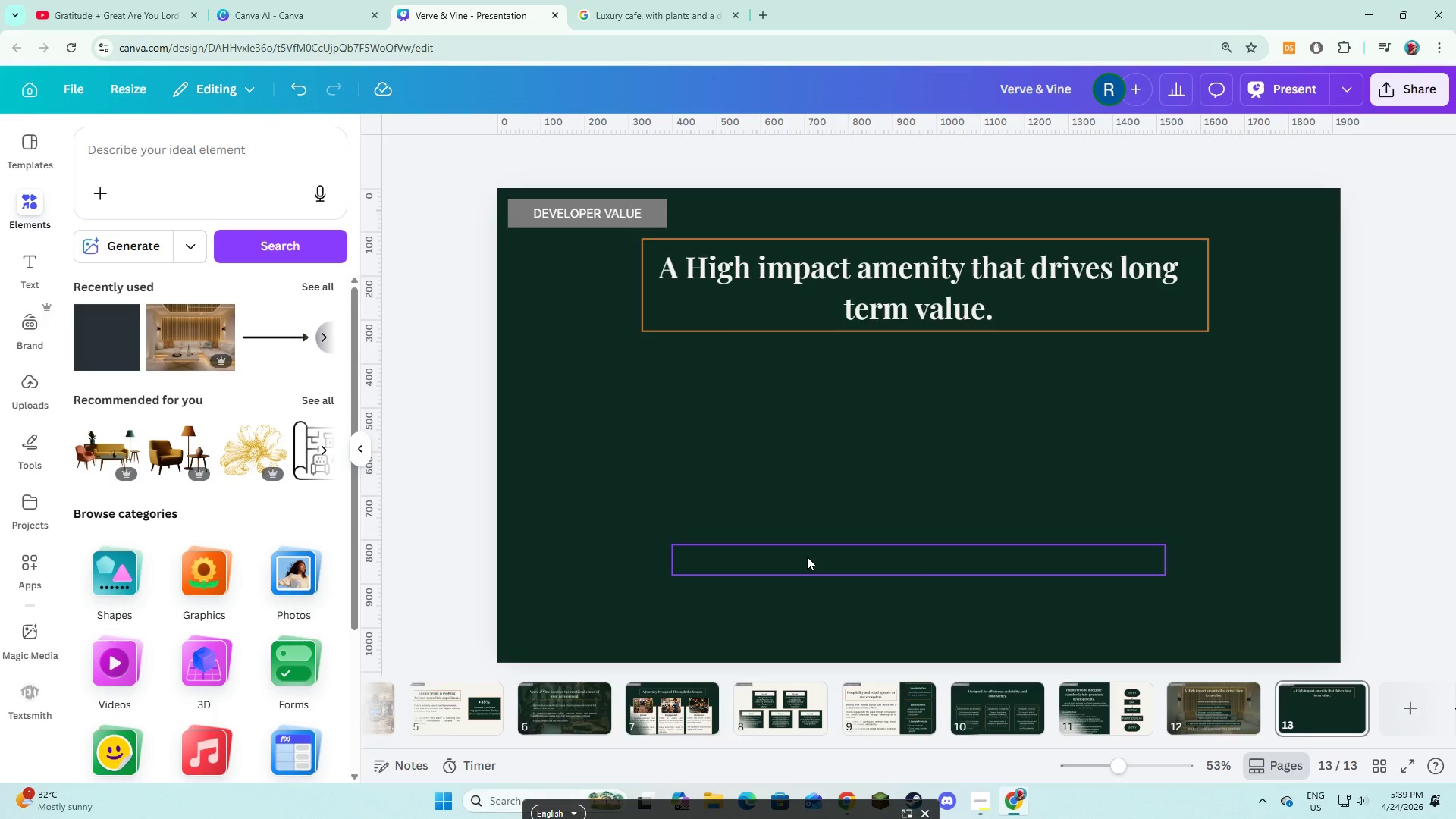 
left_click([807, 557])
 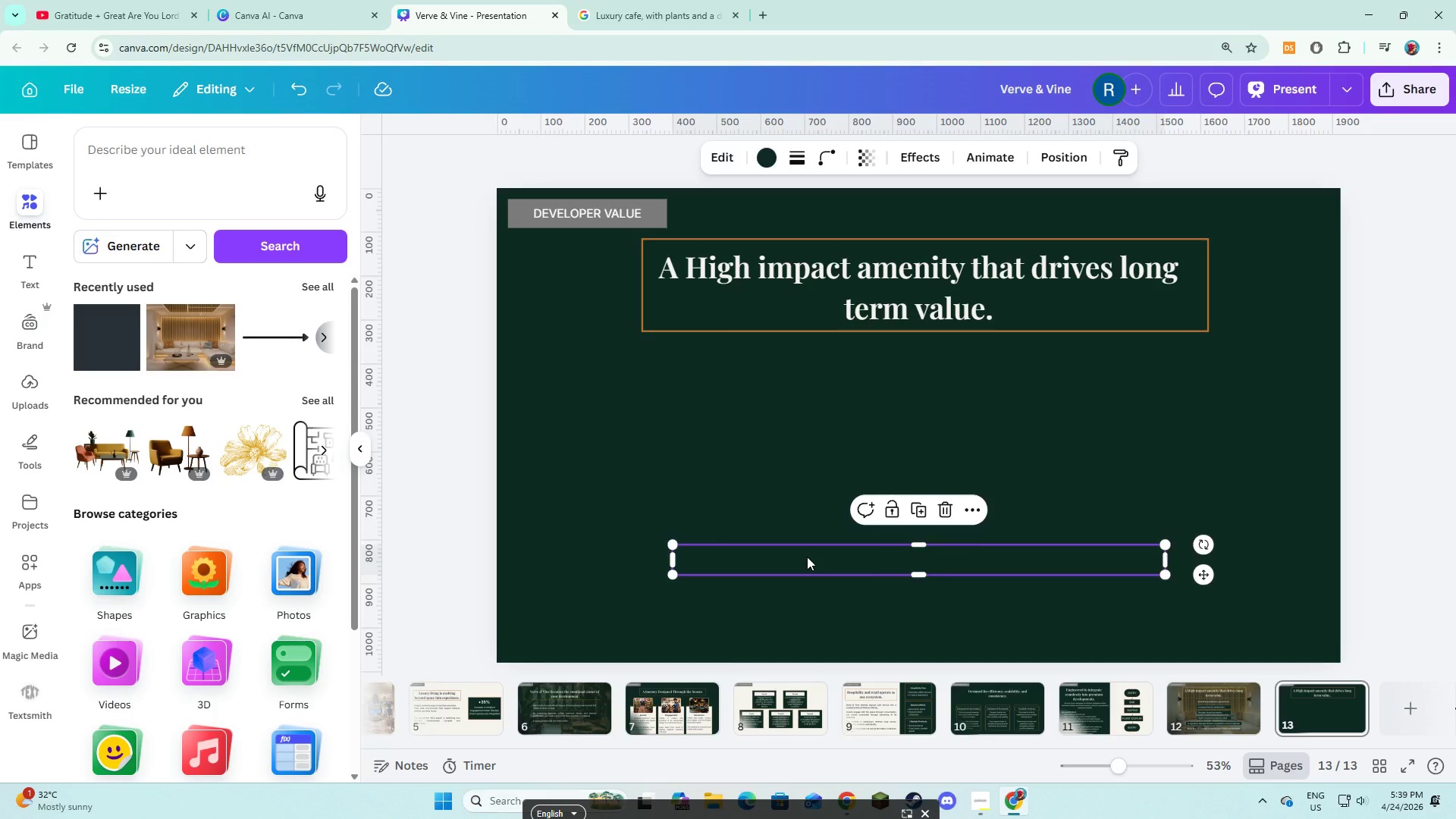 
key(Backspace)
 